 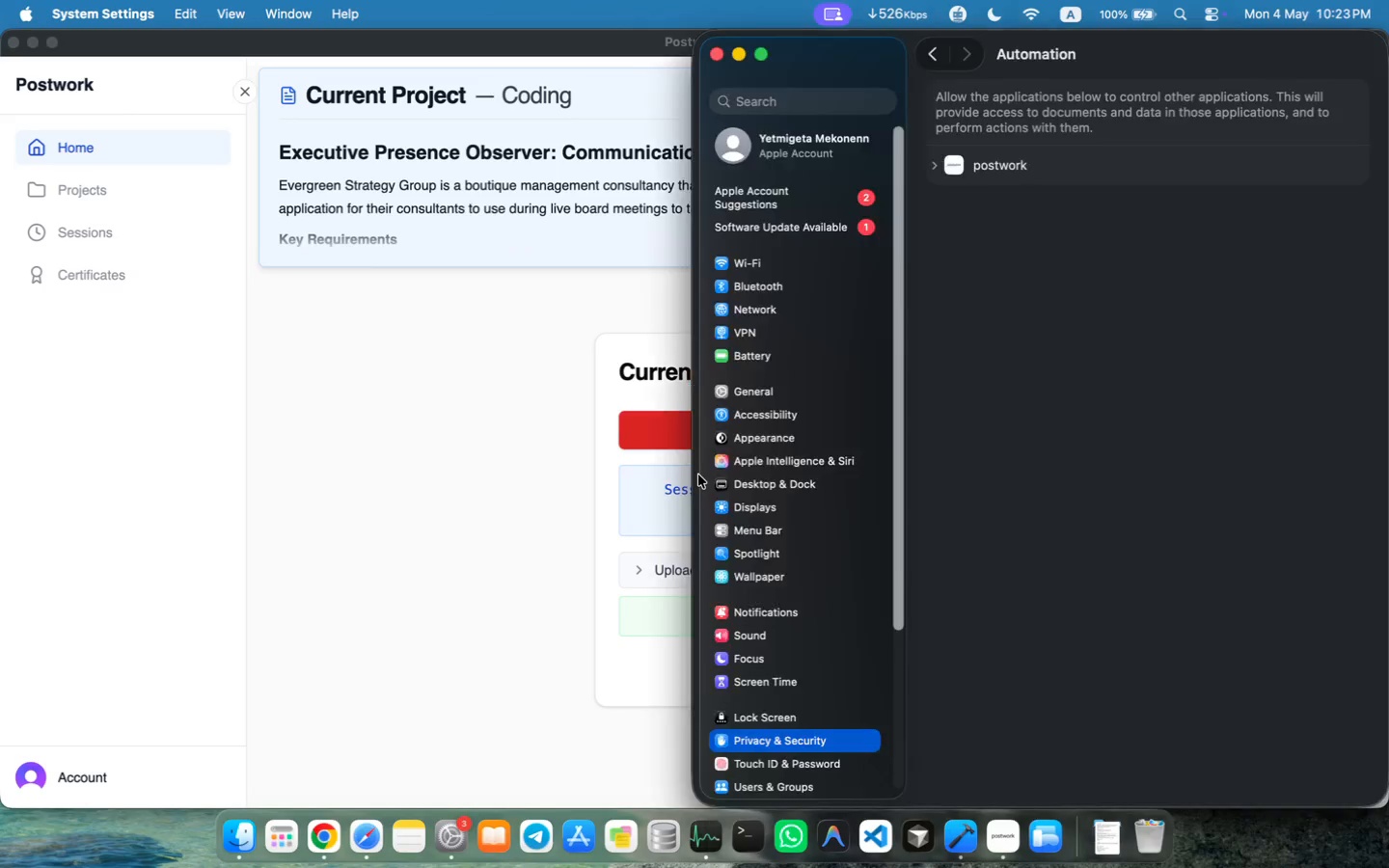 
left_click([531, 552])
 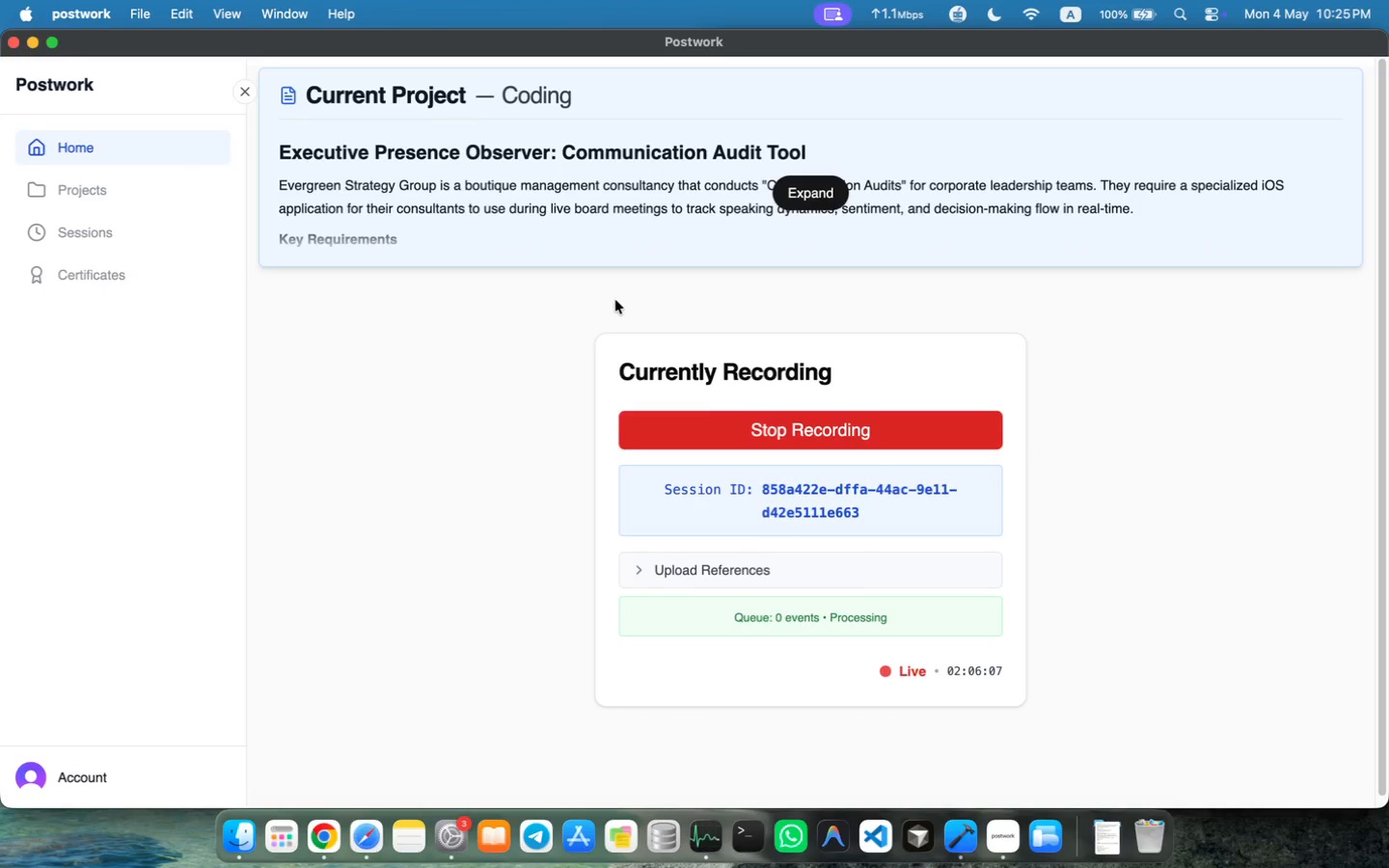 
wait(106.84)
 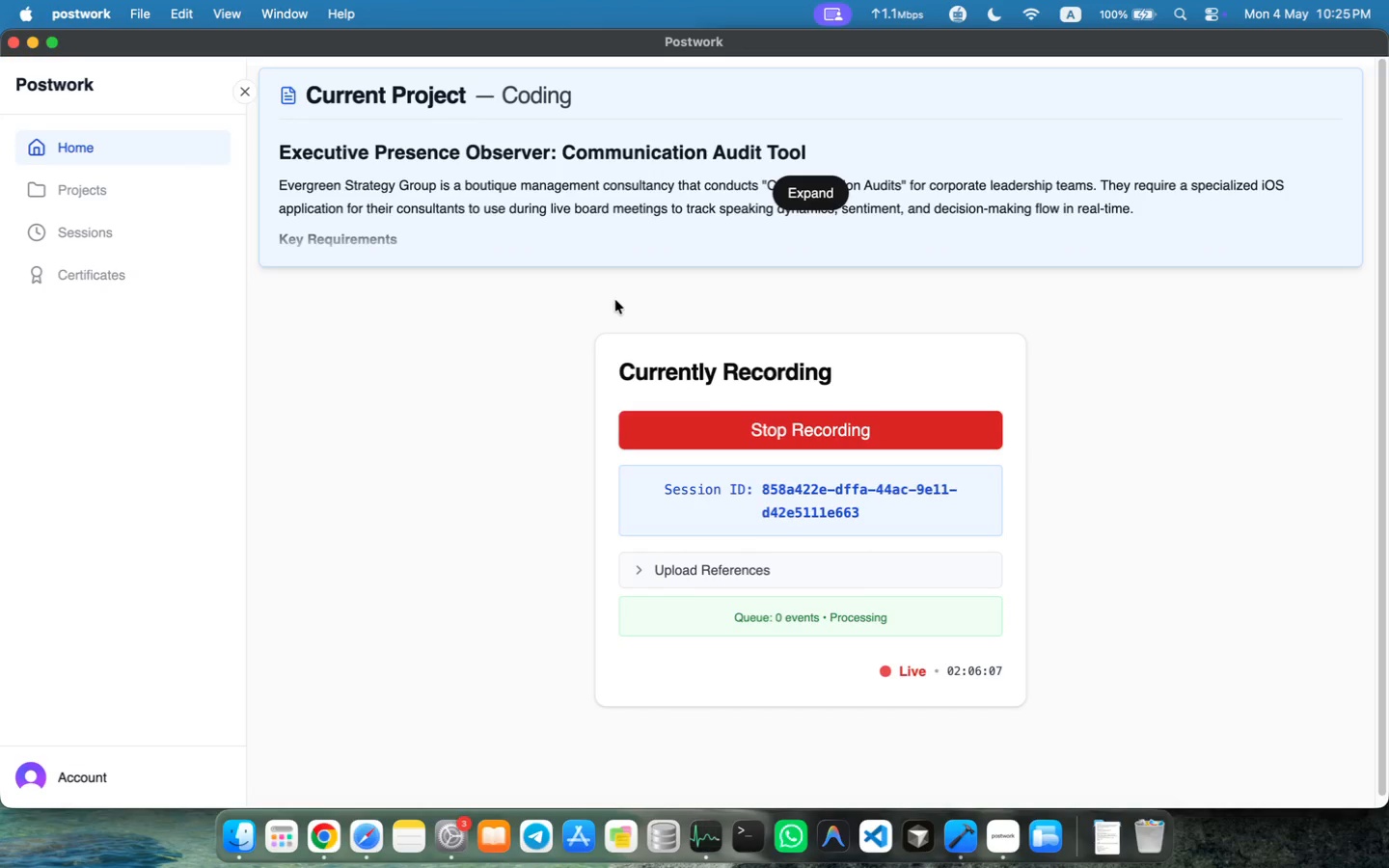 
scroll: coordinate [600, 505], scroll_direction: down, amount: 2.0
 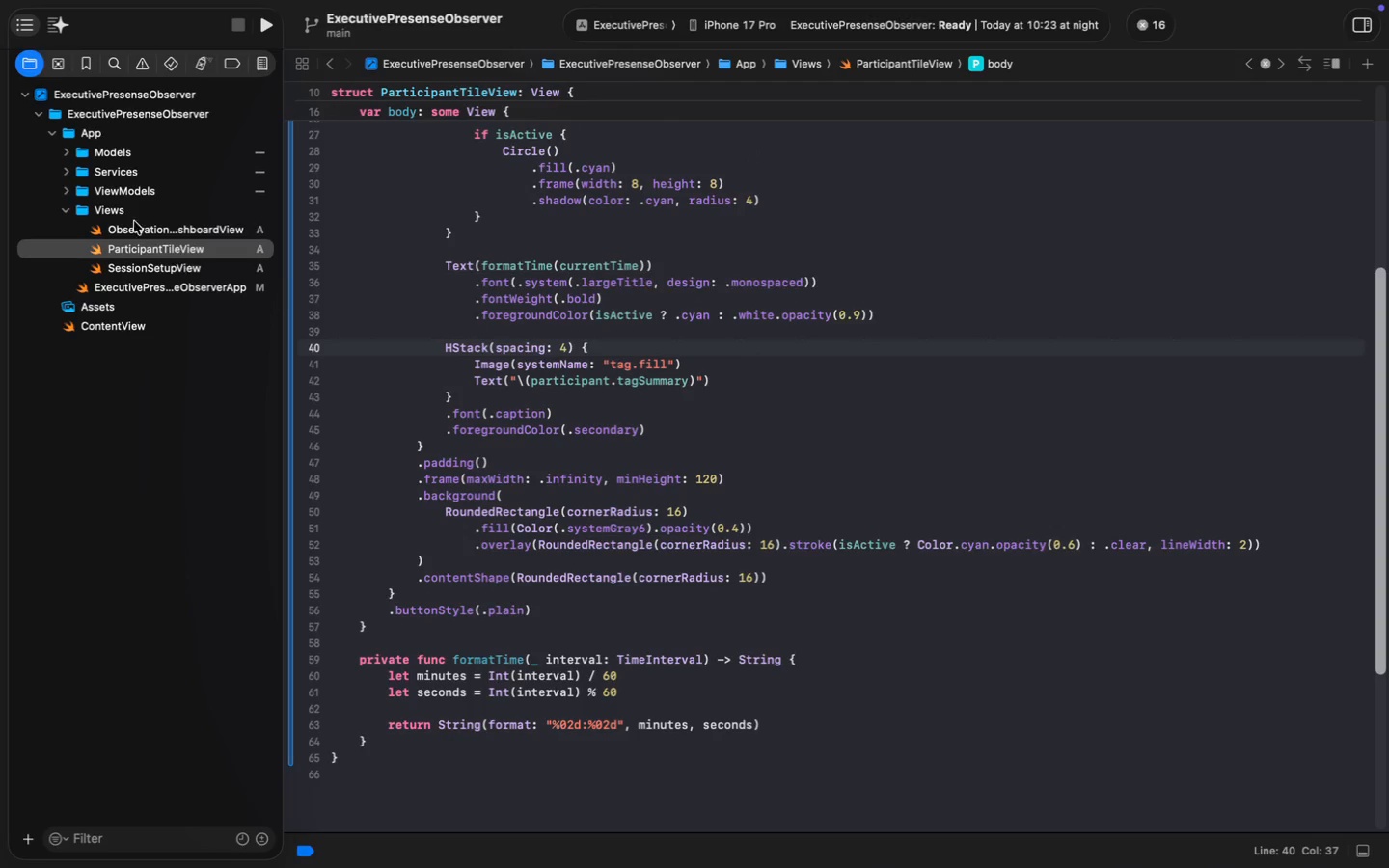 
left_click([107, 214])
 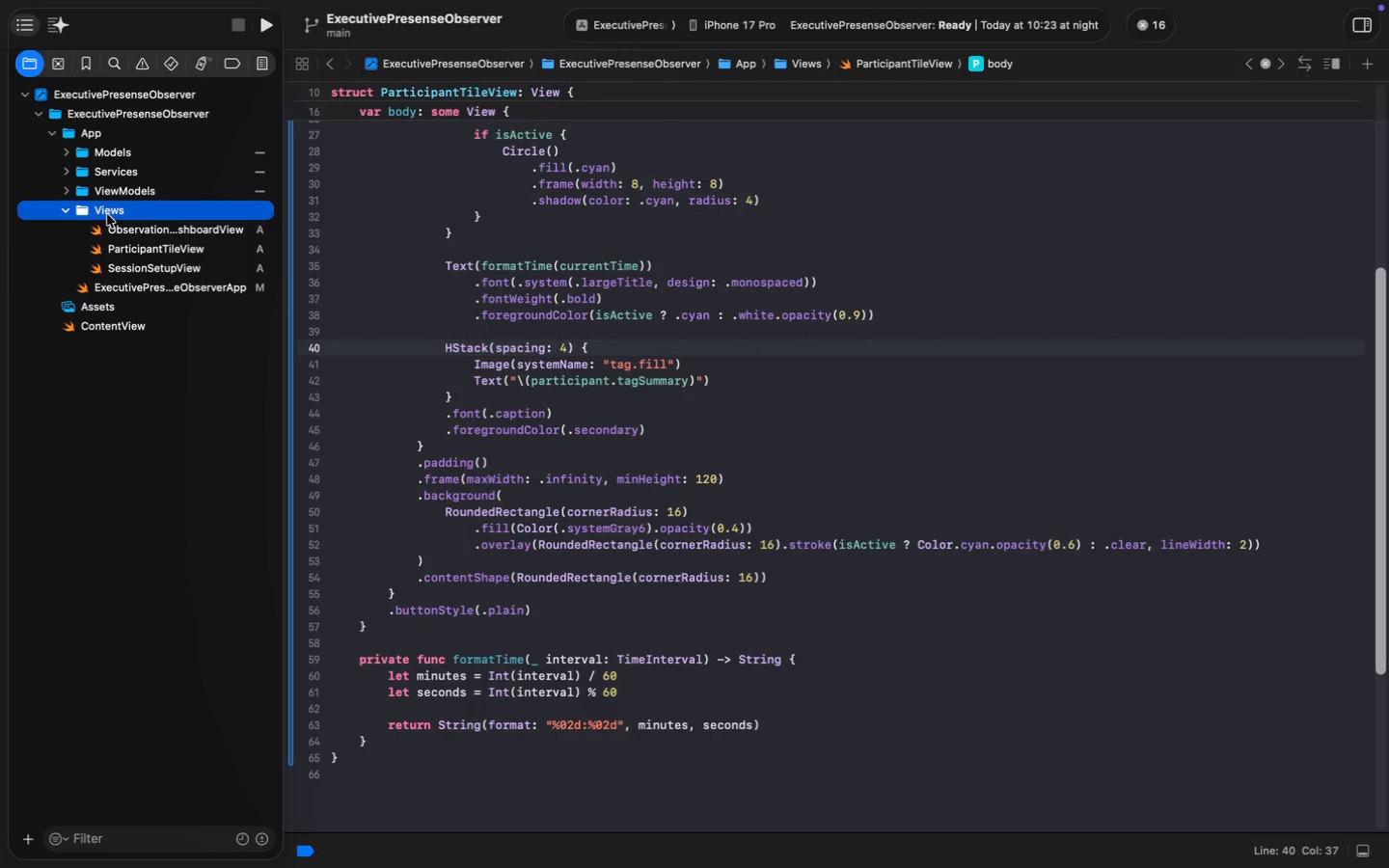 
key(Meta+N)
 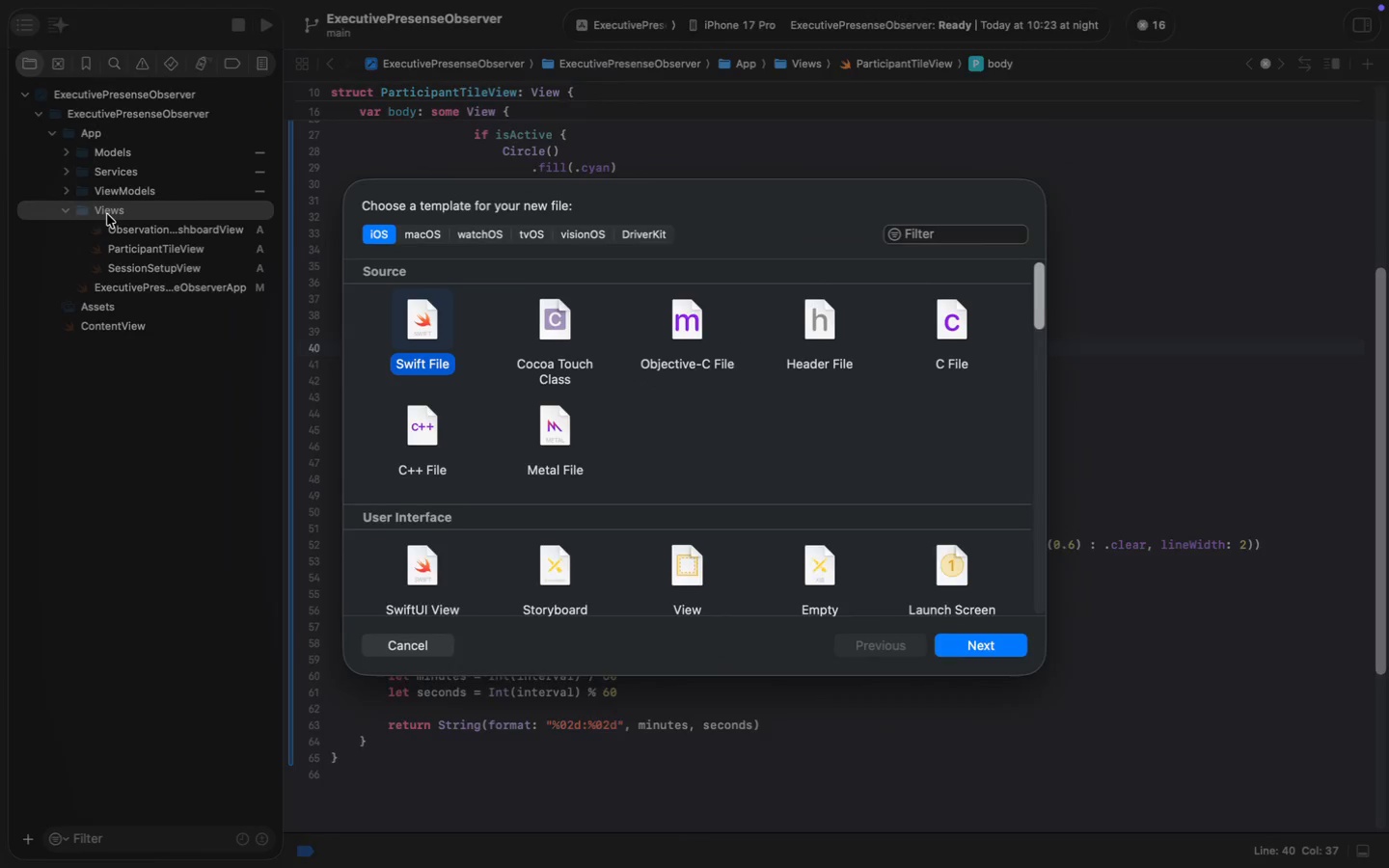 
key(Enter)
 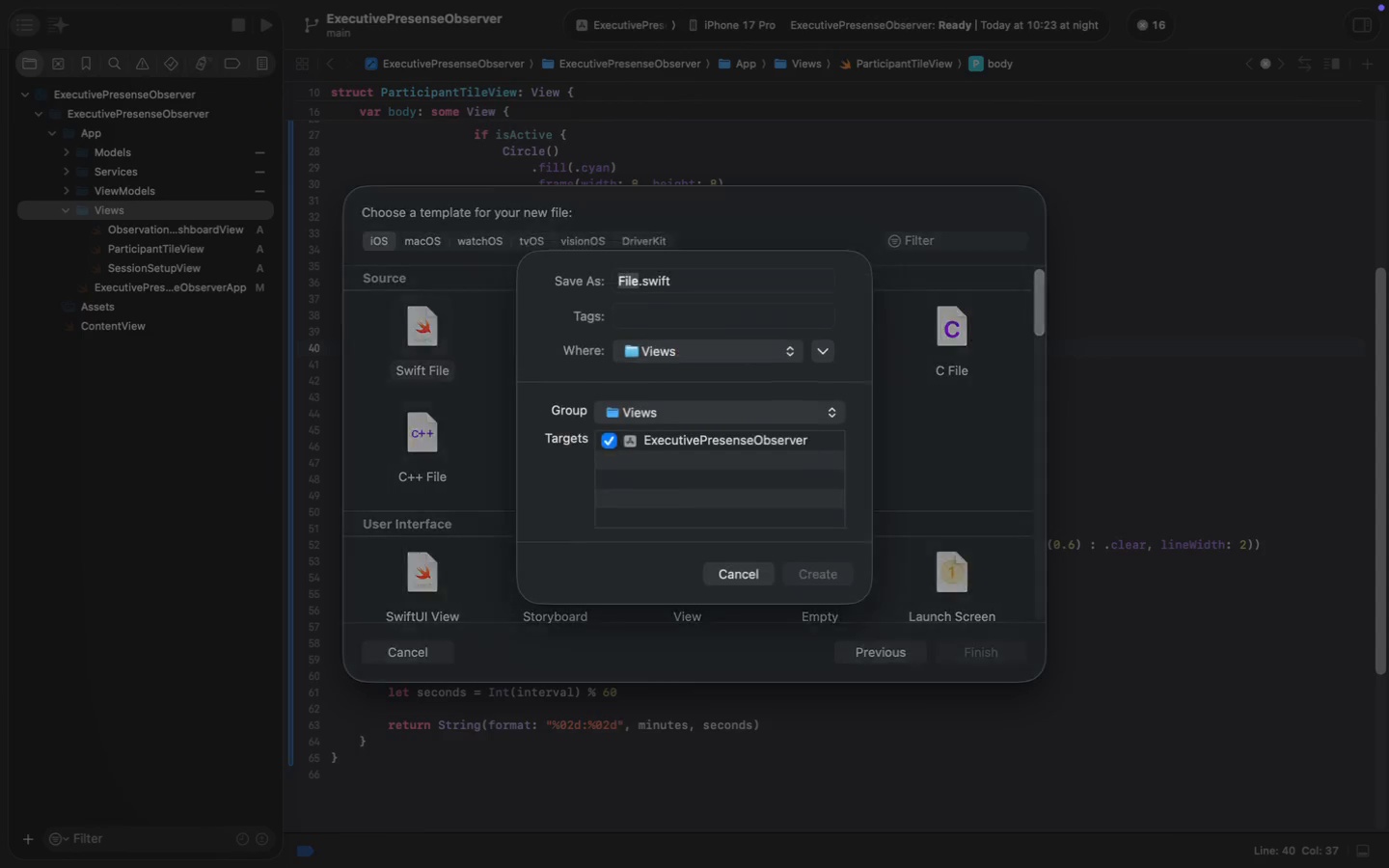 
type(W)
key(Backspace)
type(QuickTagSheet)
 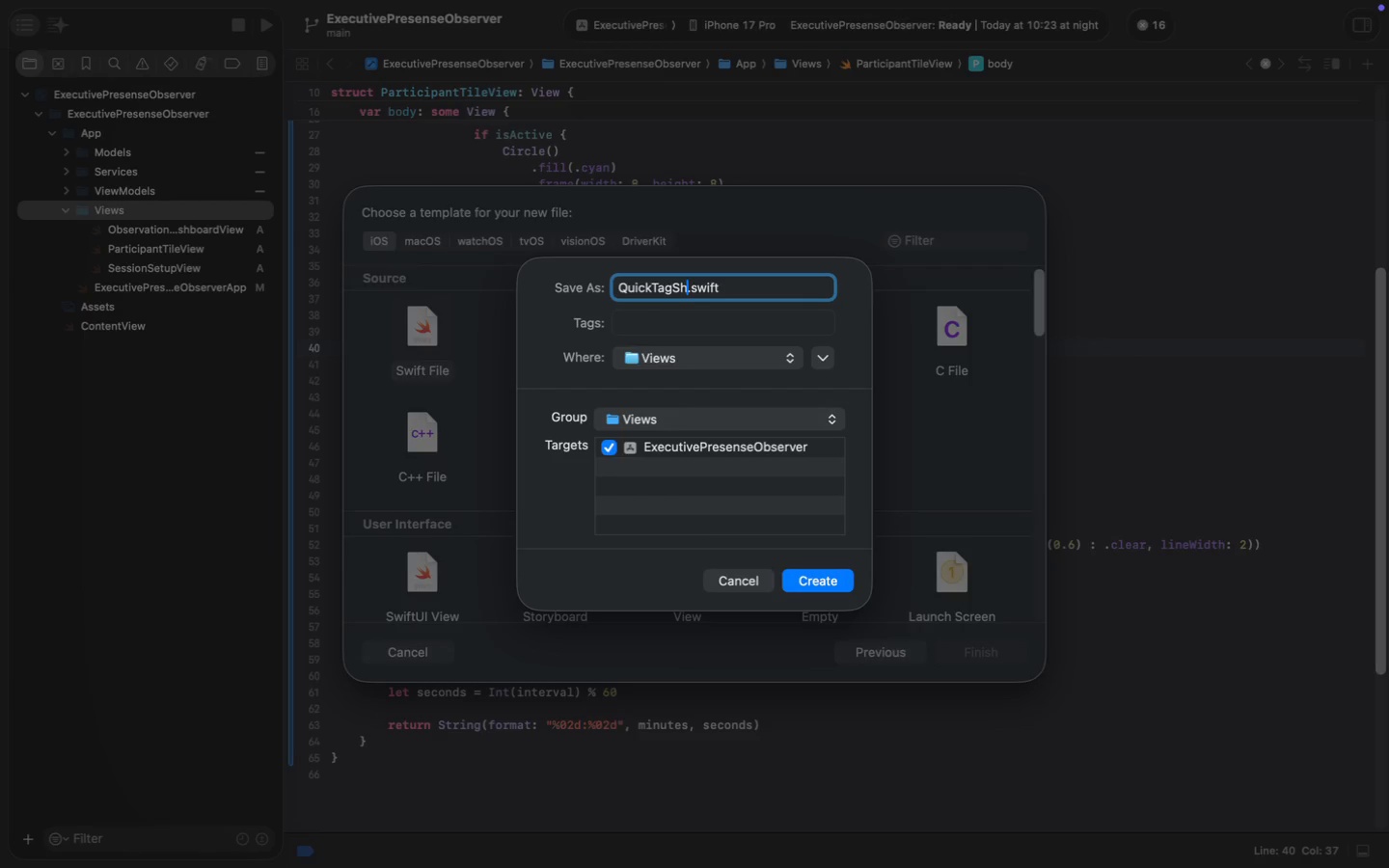 
key(Enter)
 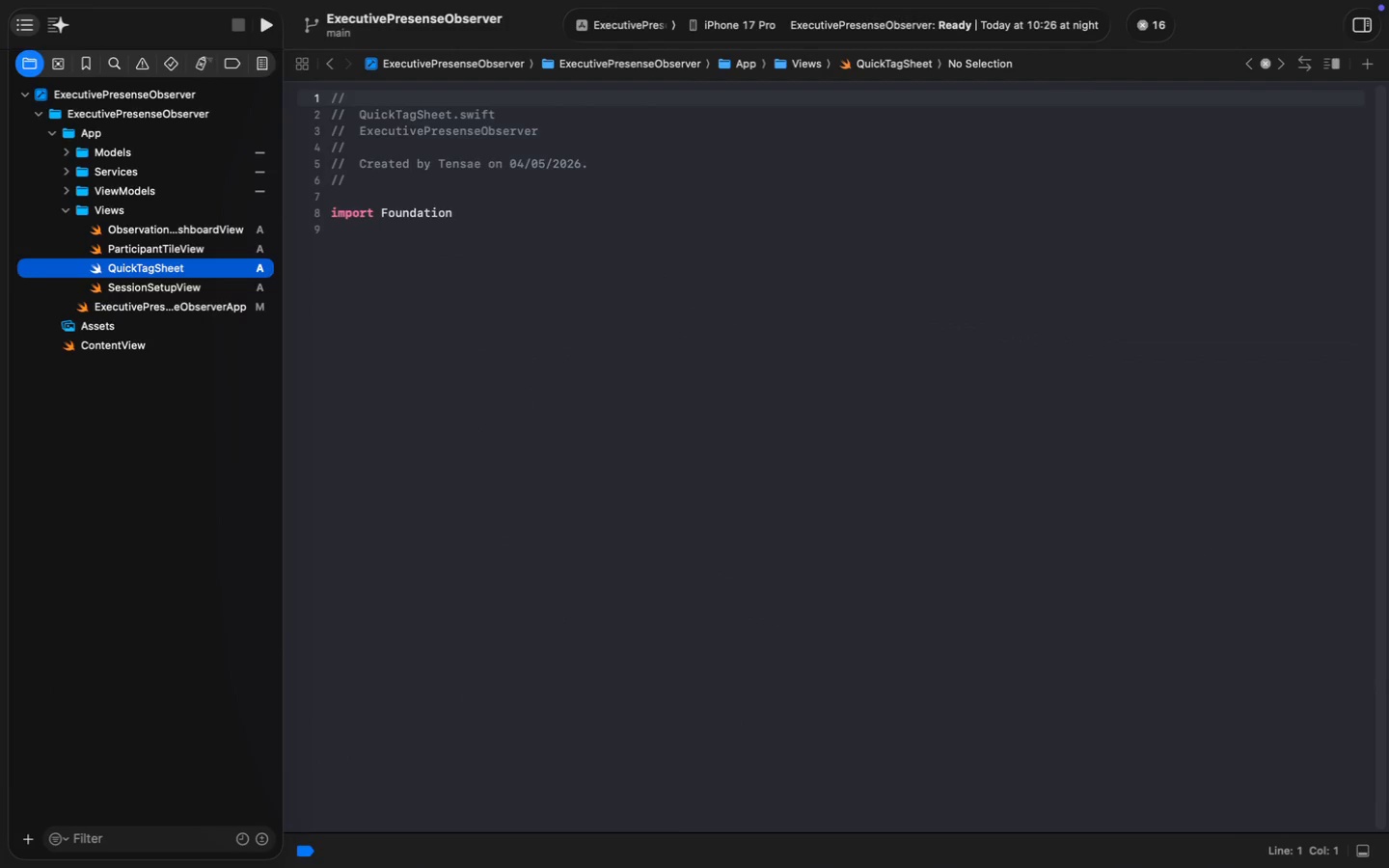 
double_click([421, 210])
 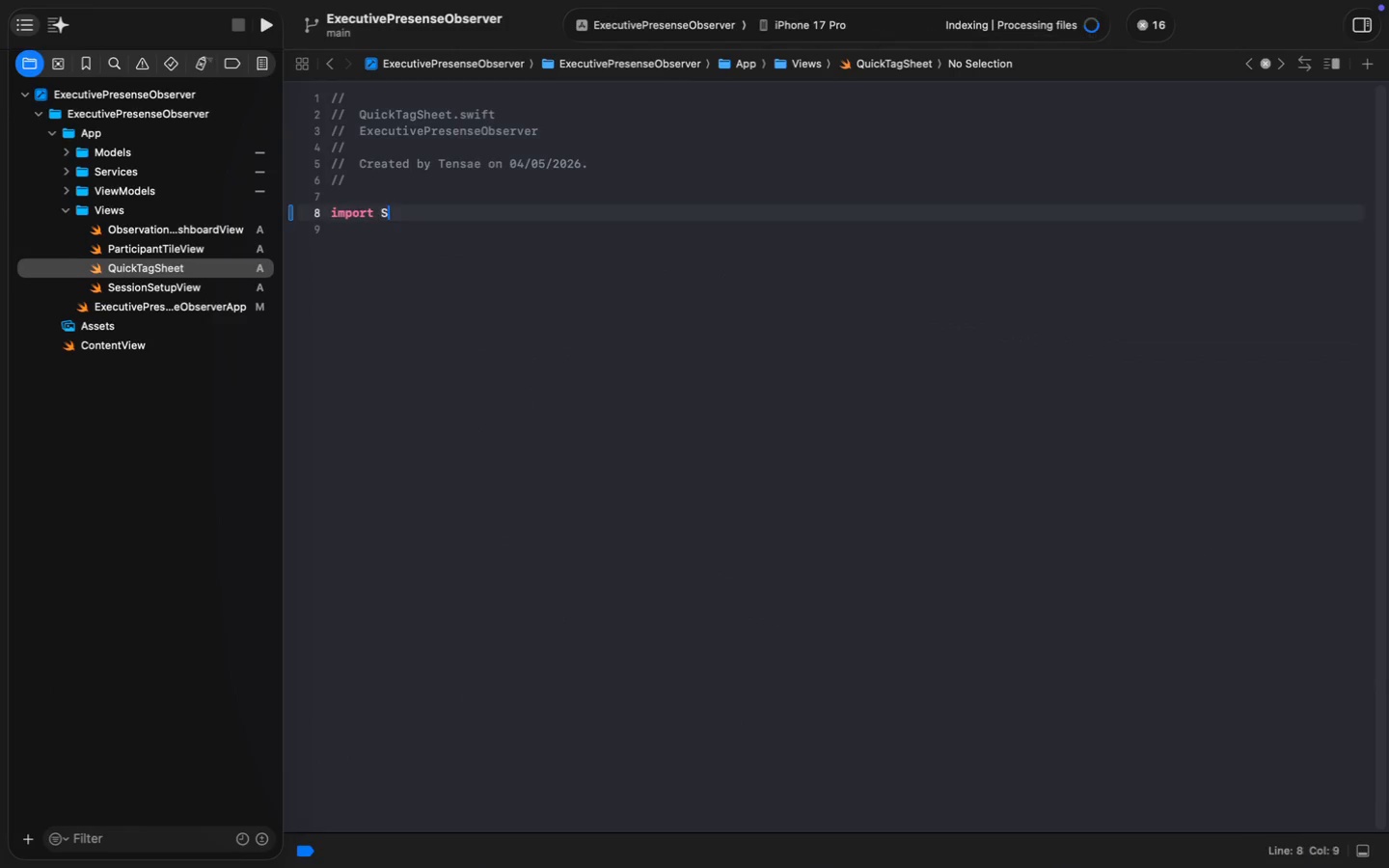 
type(SwiftUI)
 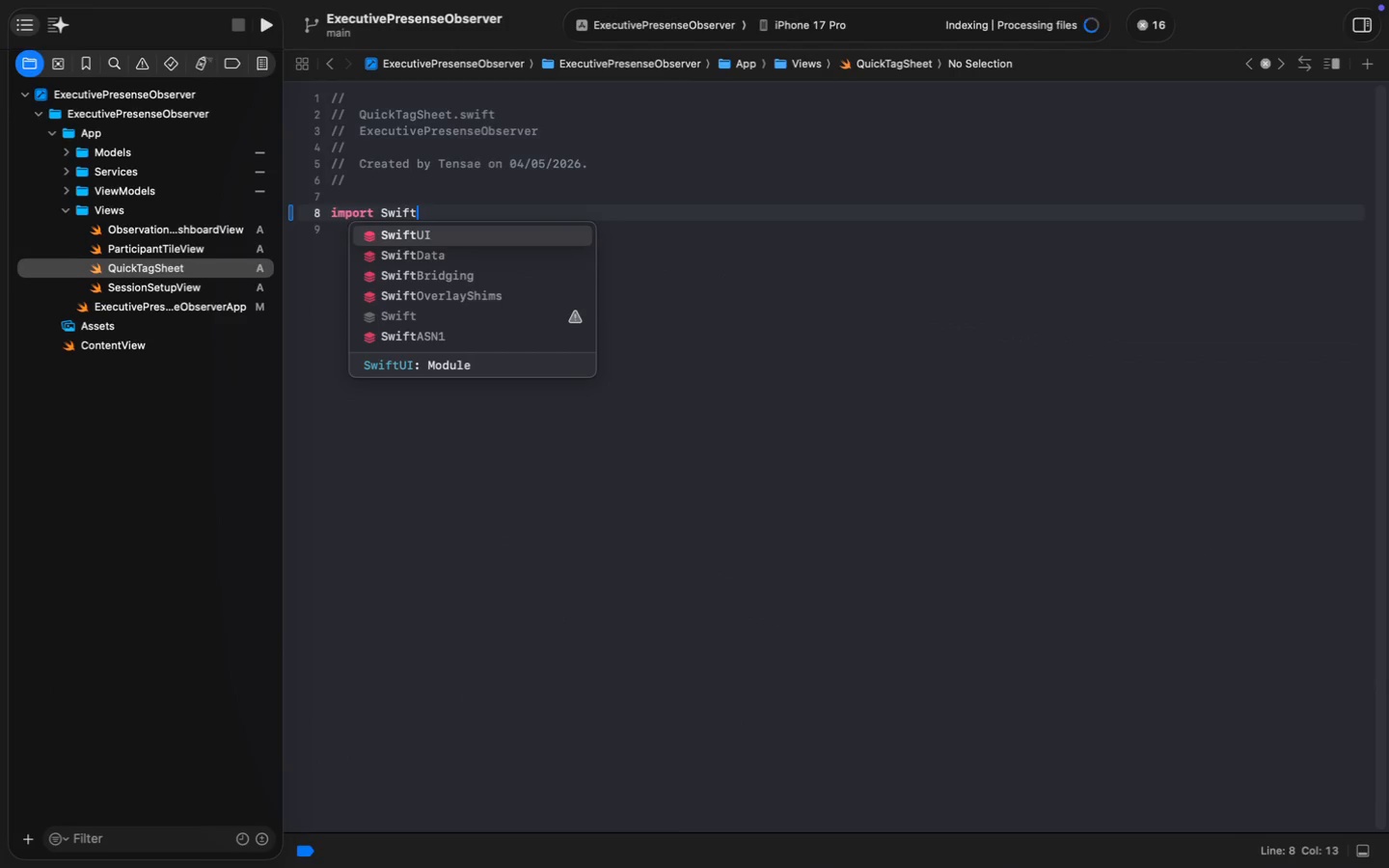 
key(Enter)
 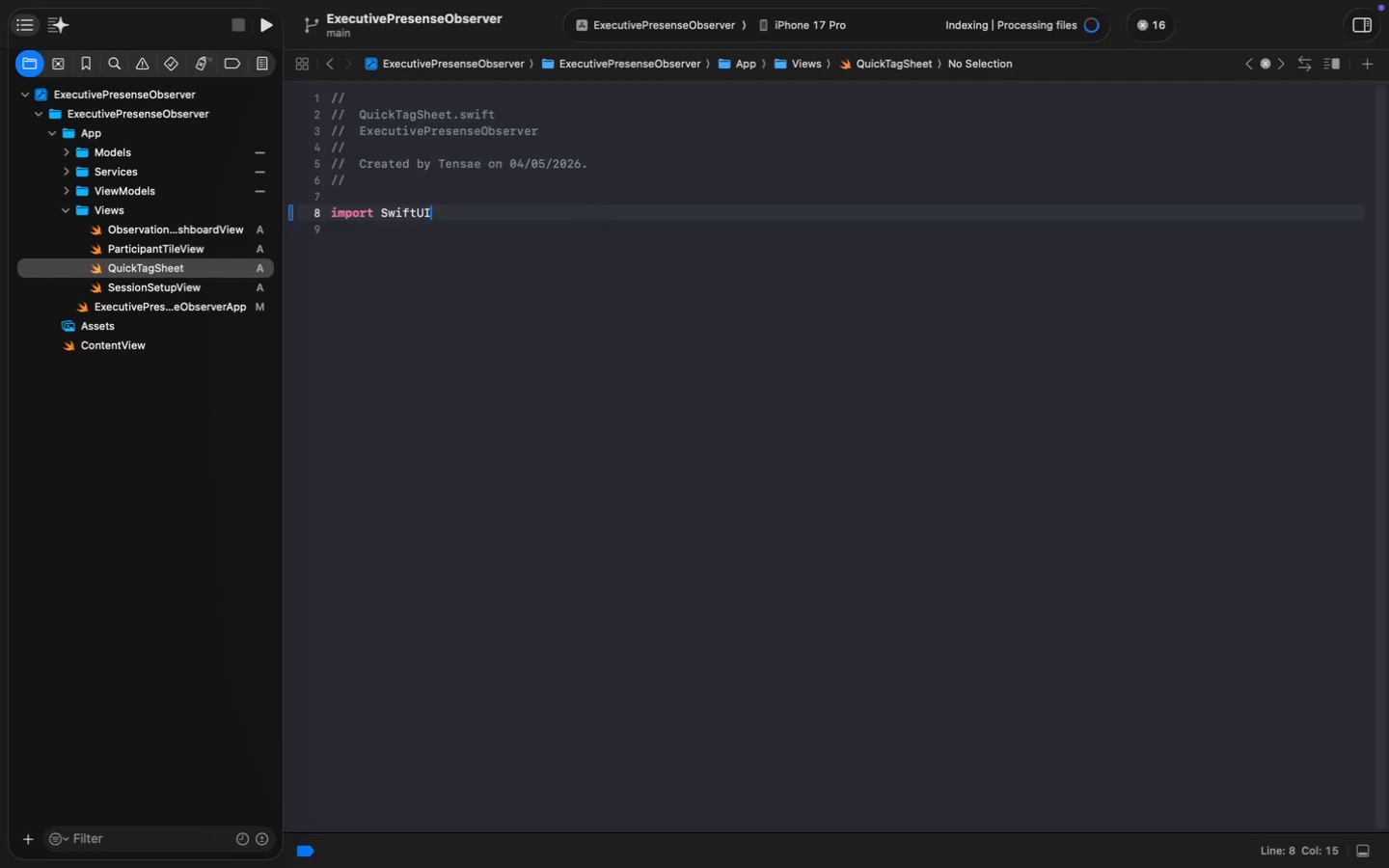 
key(Enter)
 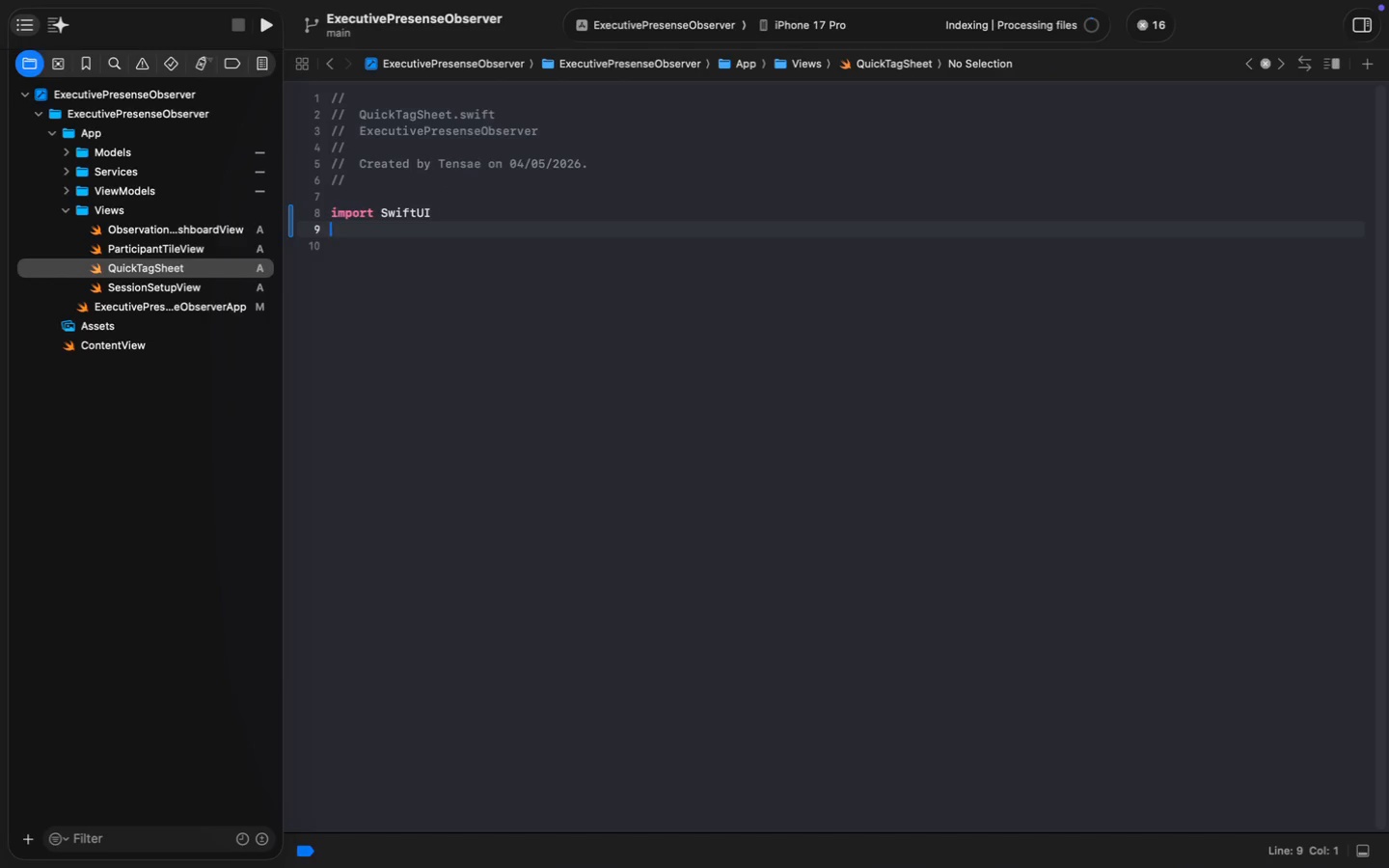 
key(Enter)
 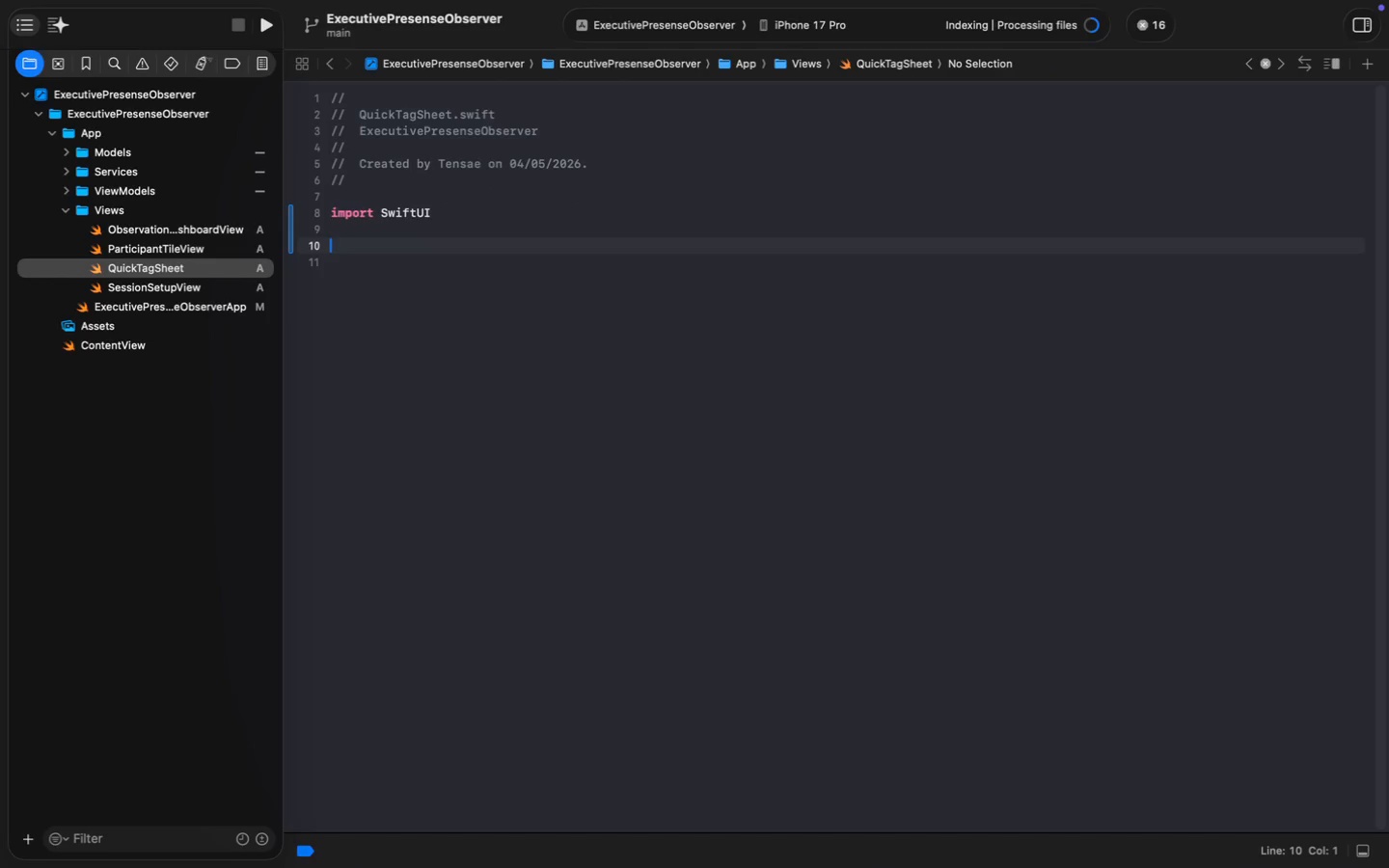 
wait(8.02)
 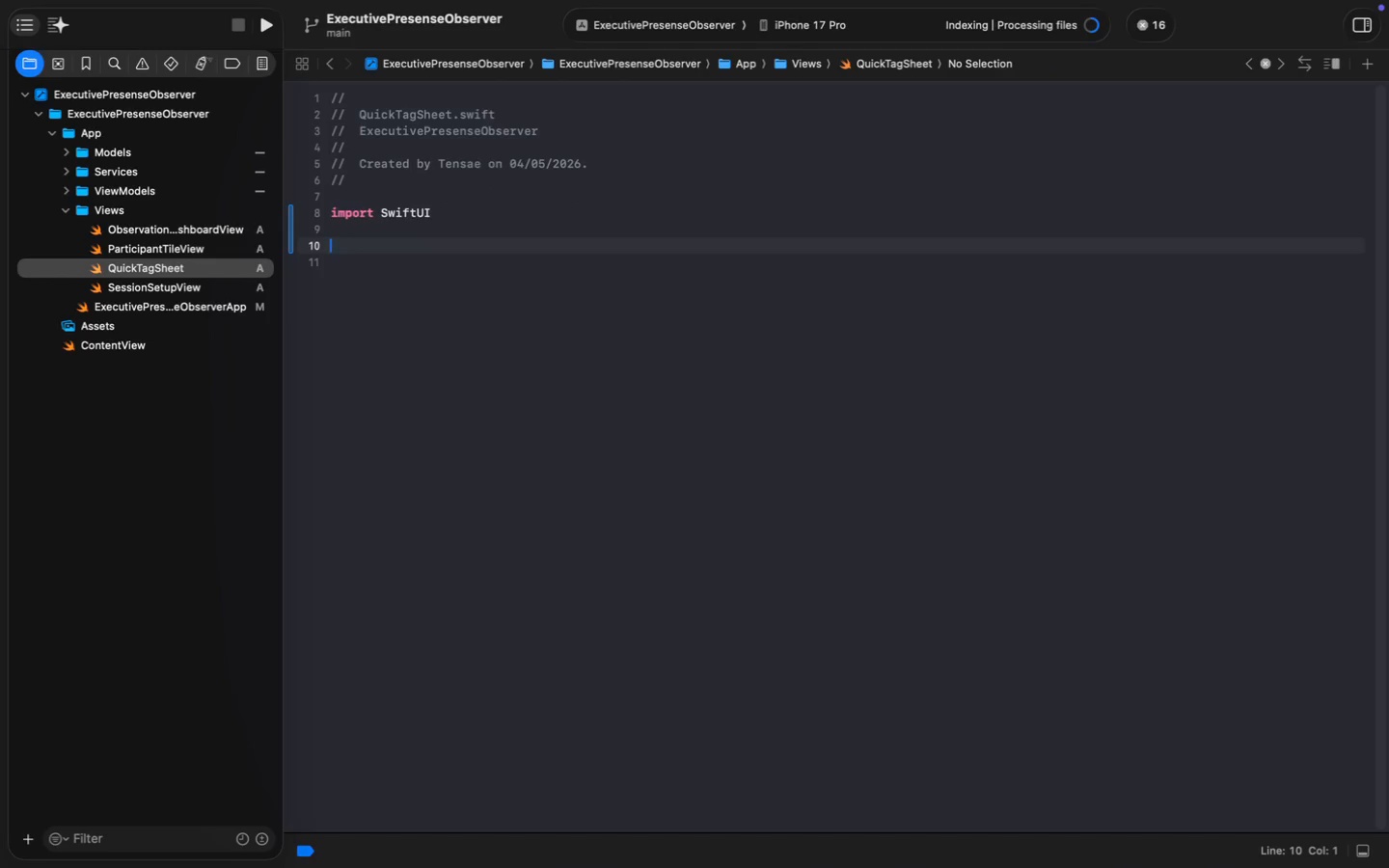 
type(struct Qui)
key(Tab)
type(: View)
key(Tab)
 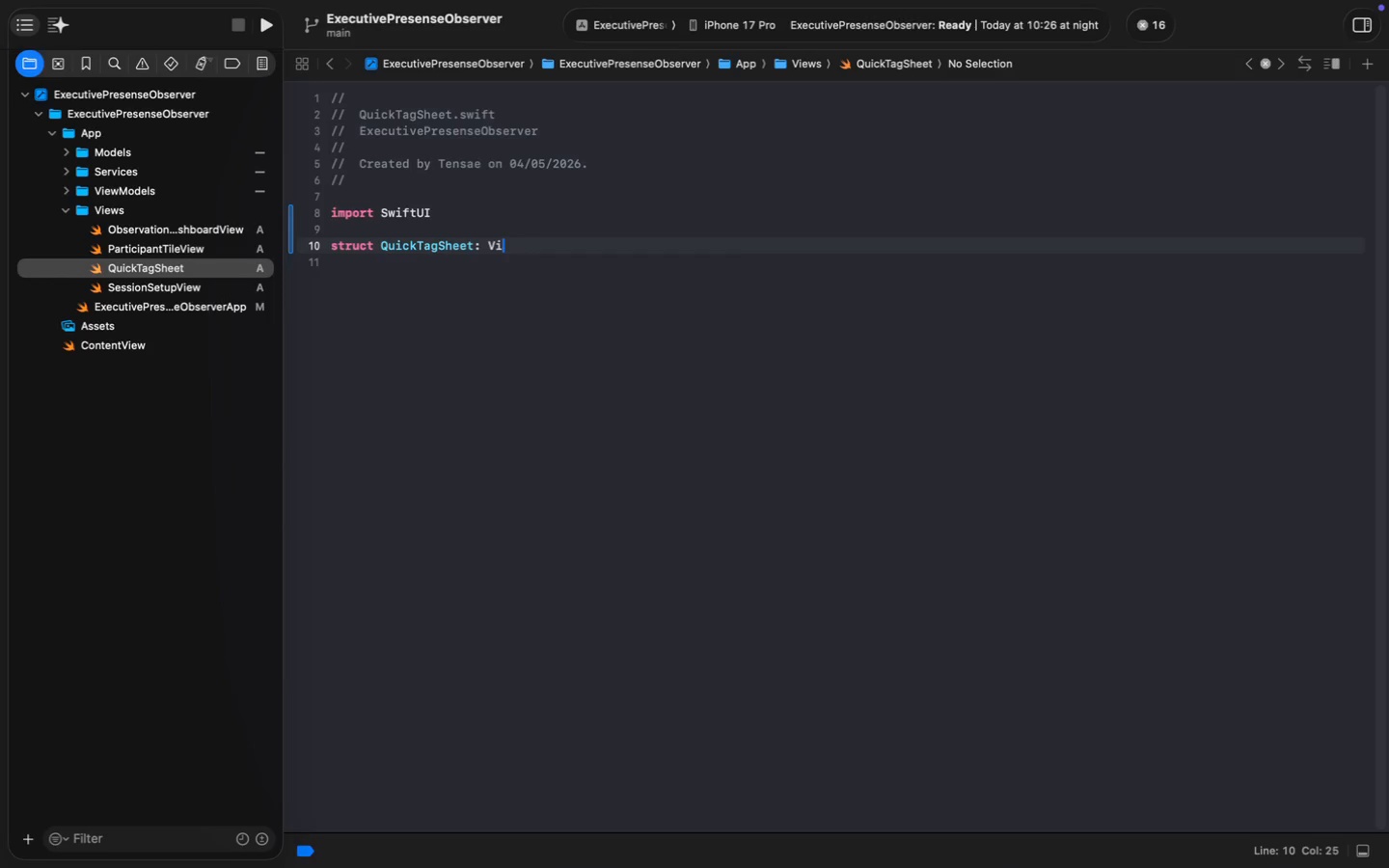 
key(ArrowUp)
 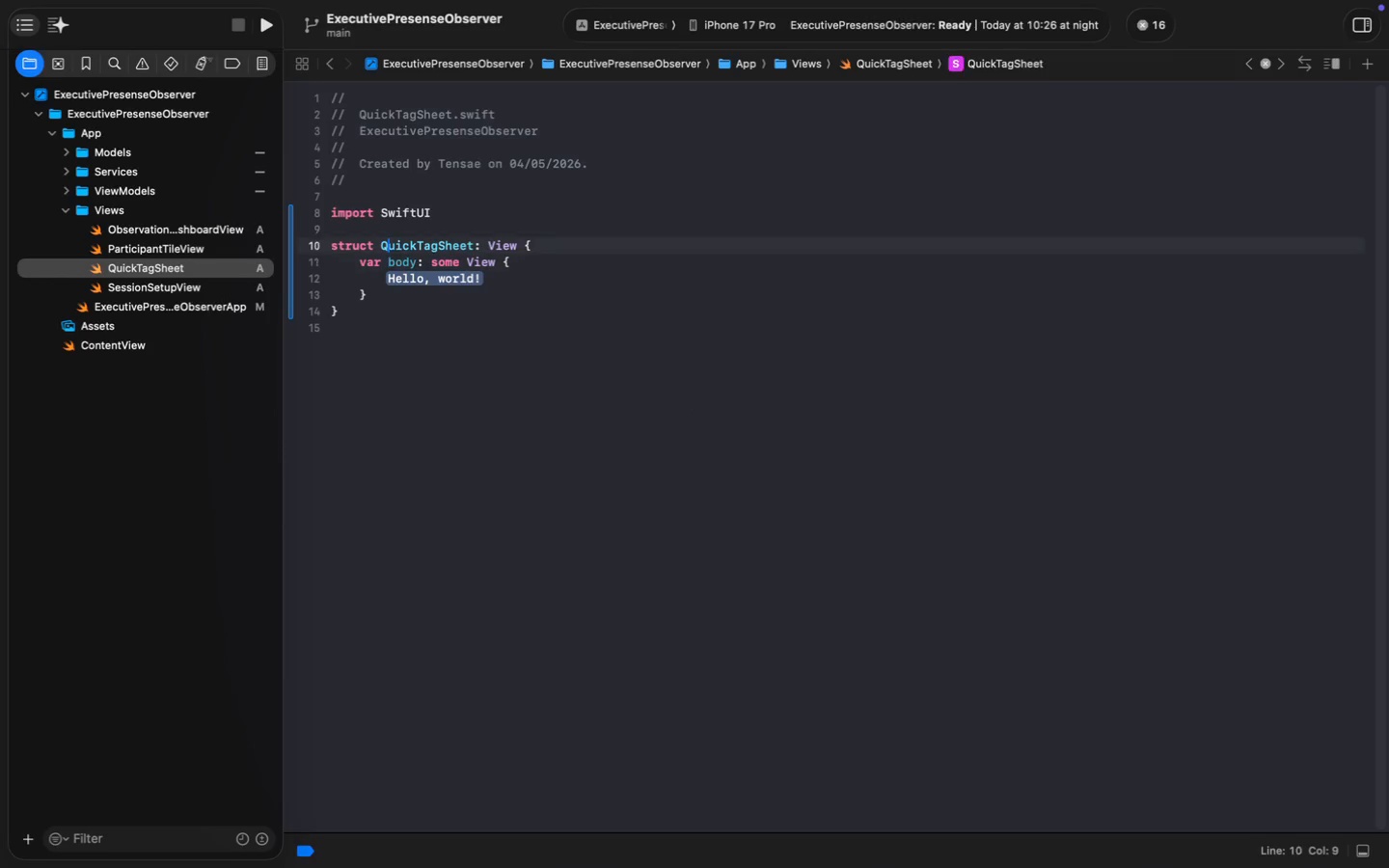 
key(ArrowUp)
 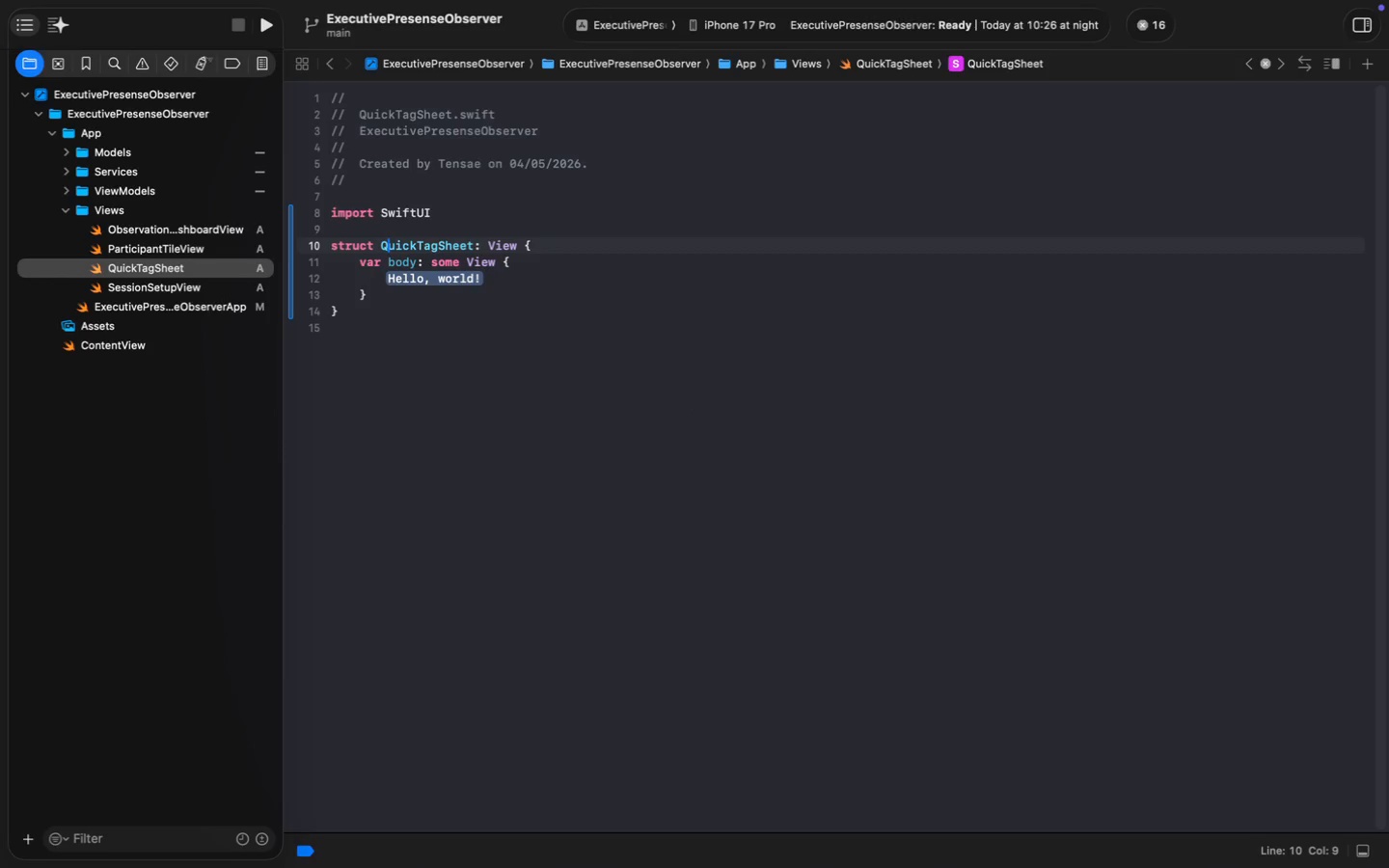 
key(Meta+MetaRight)
 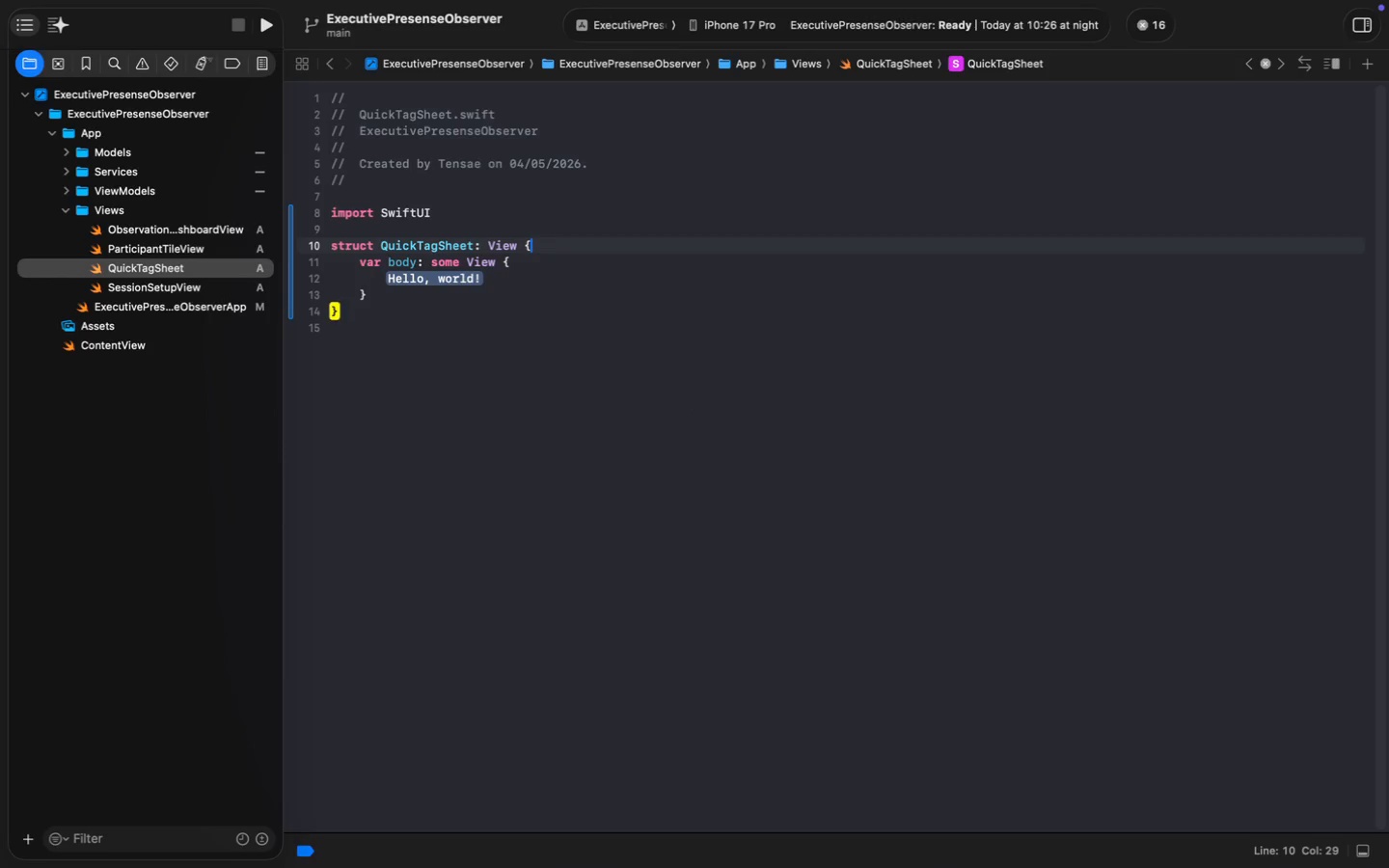 
key(Meta+ArrowRight)
 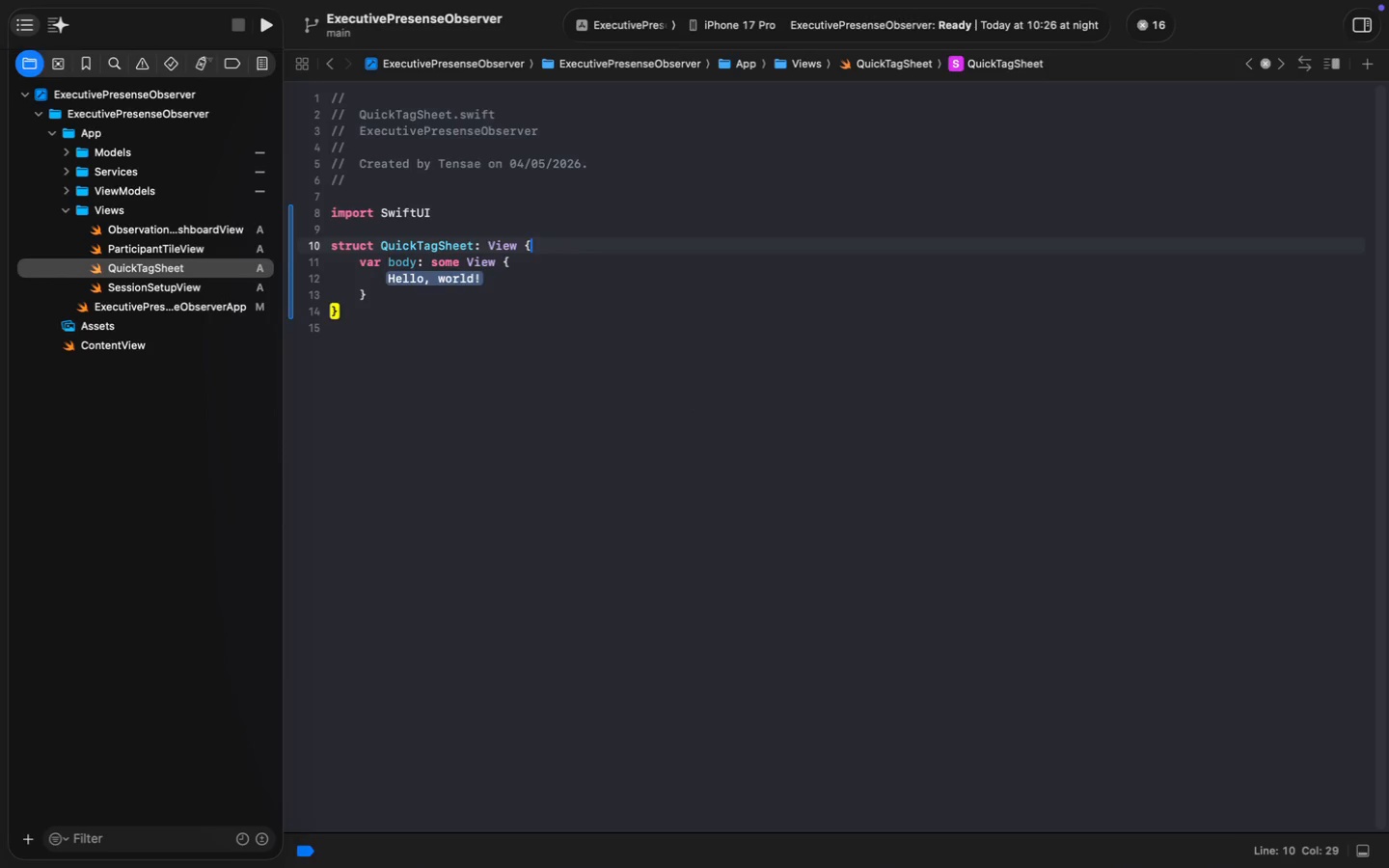 
key(Enter)
 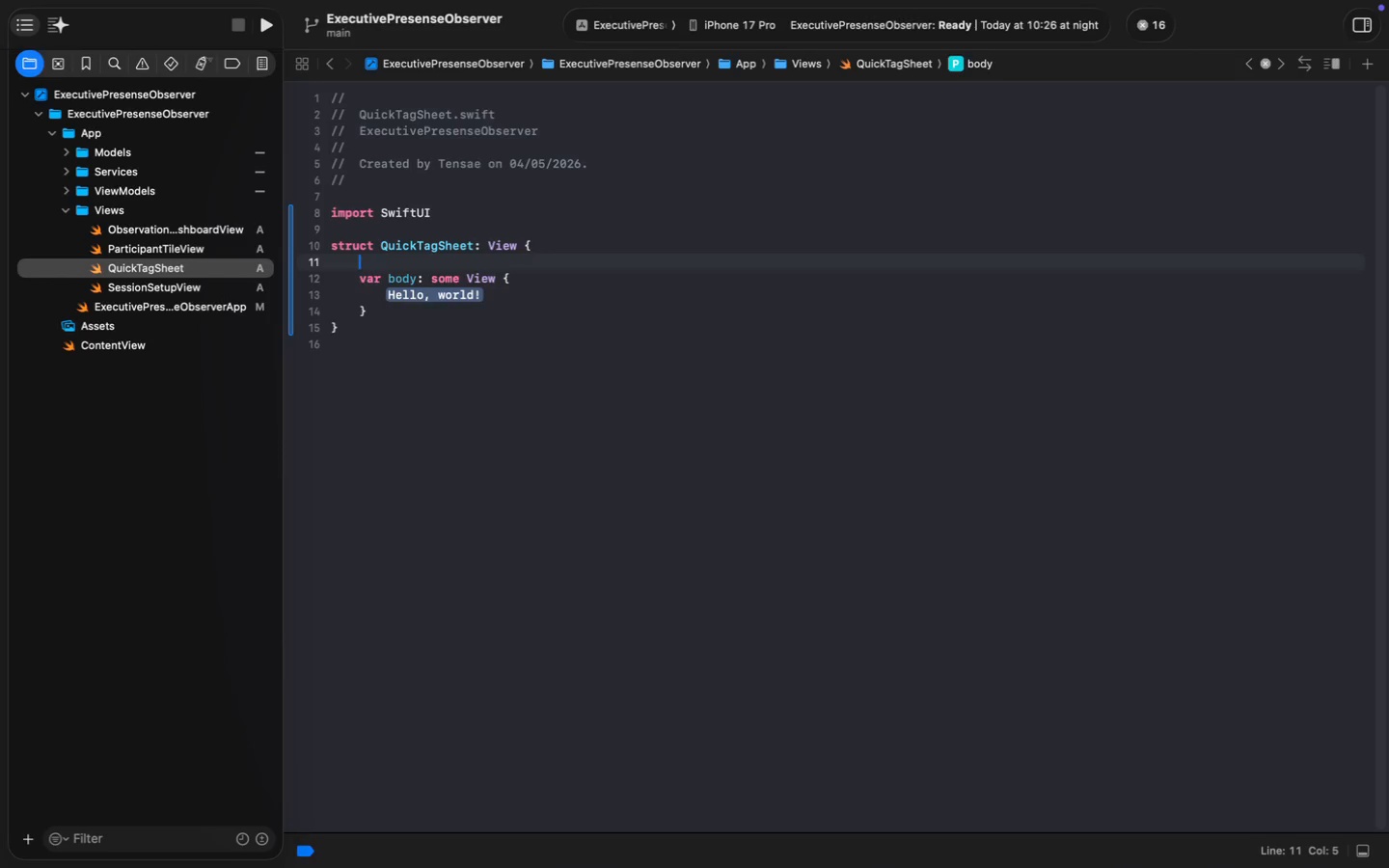 
key(ArrowUp)
 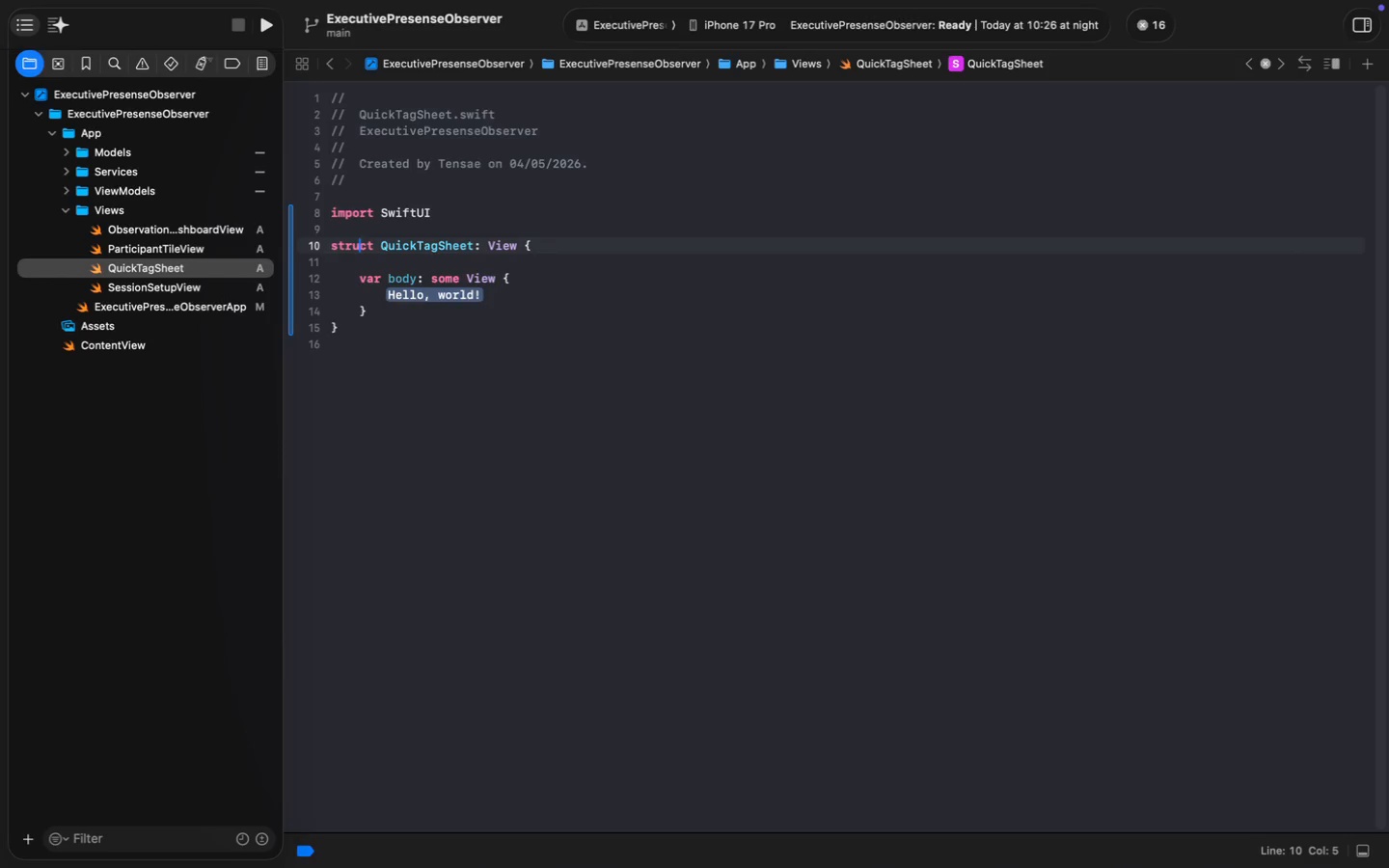 
key(Meta+MetaRight)
 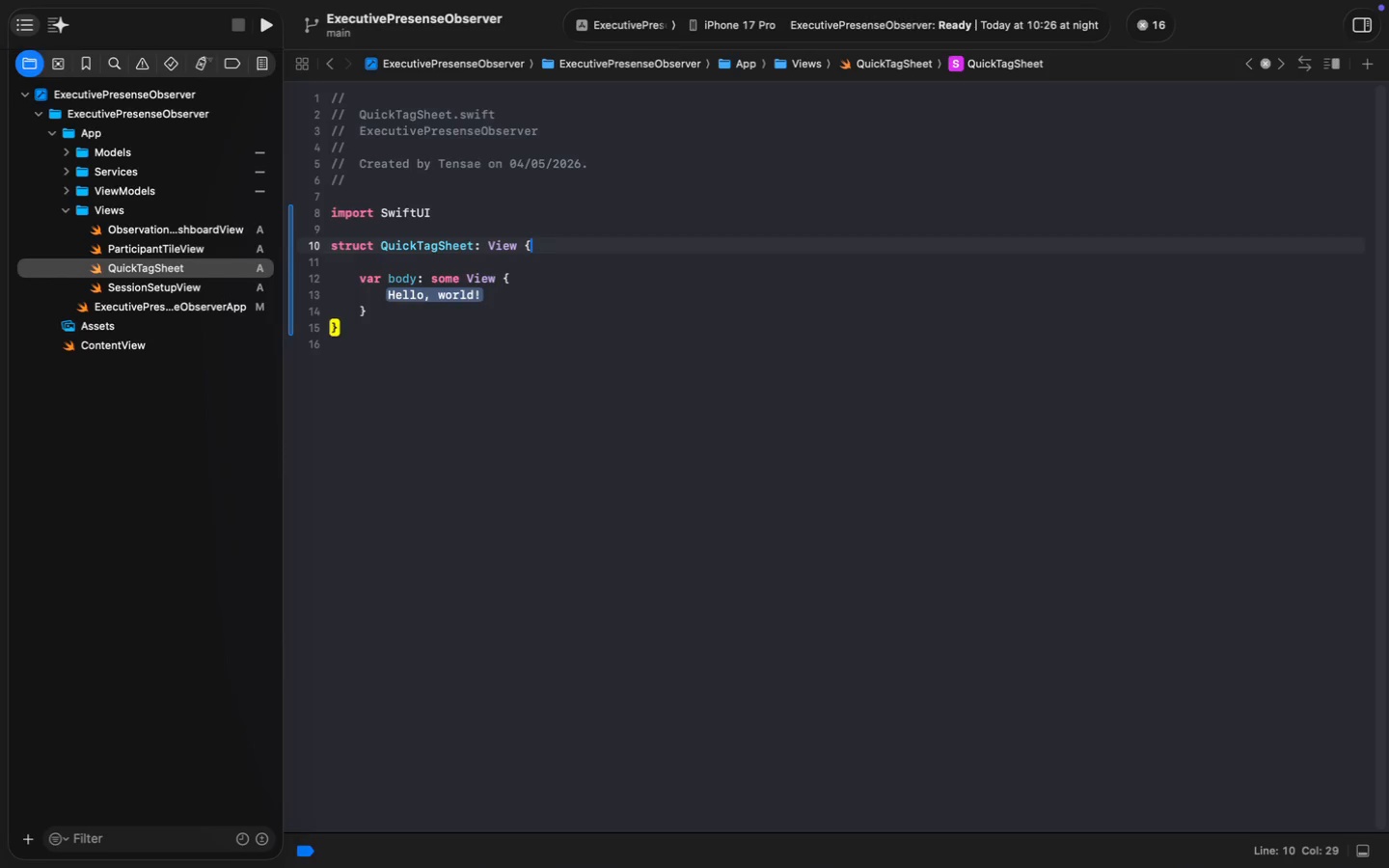 
key(Meta+ArrowRight)
 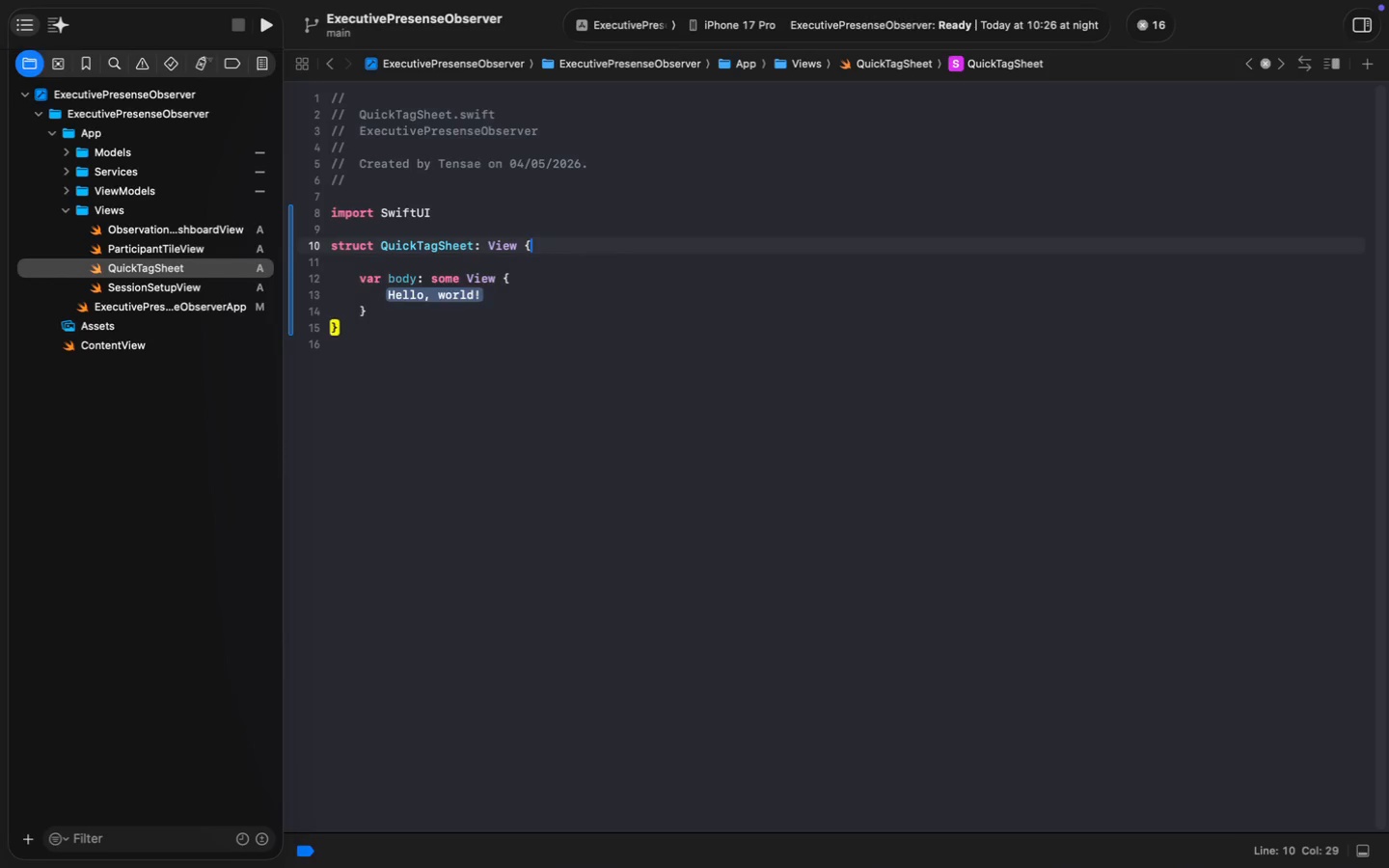 
key(Enter)
 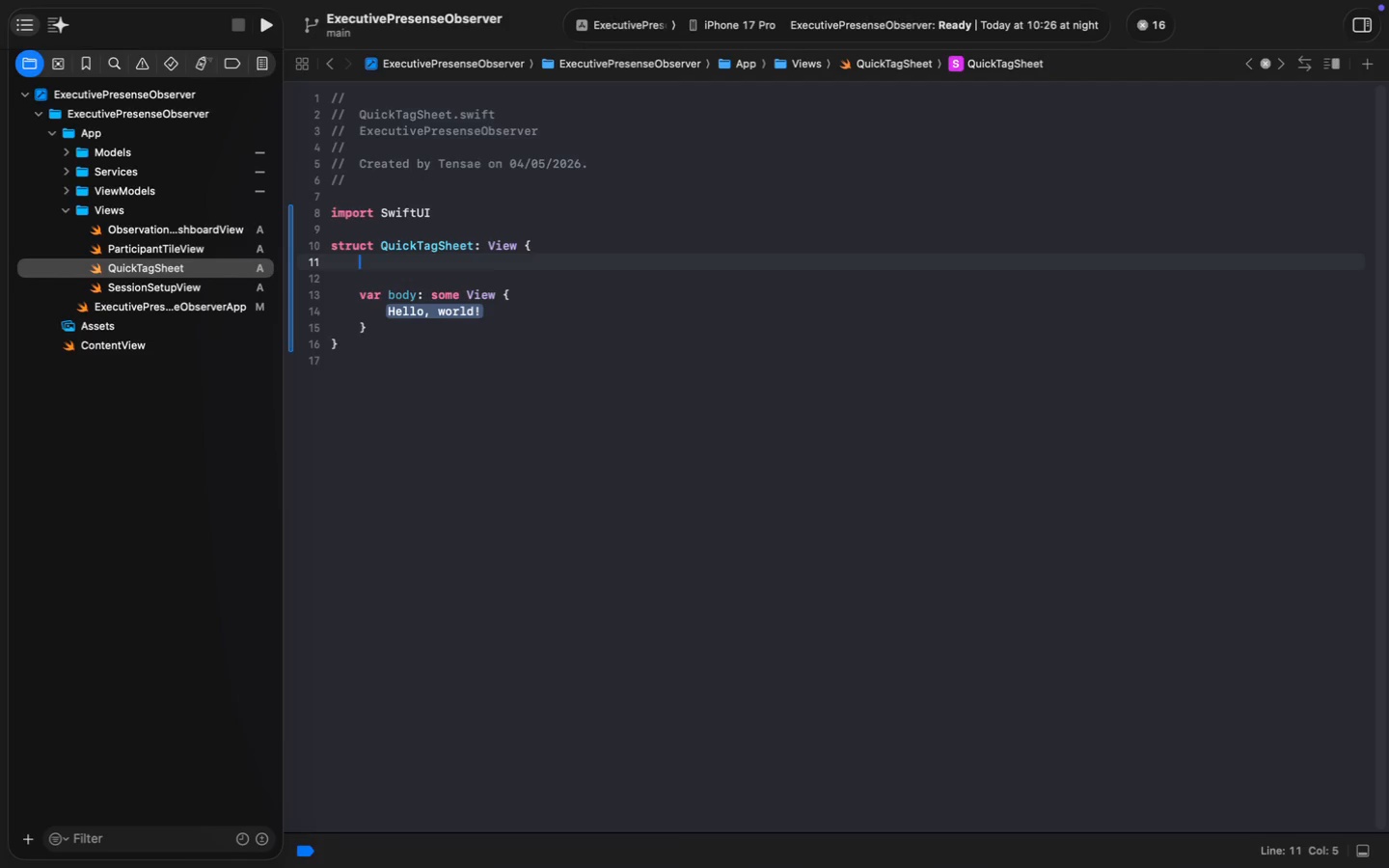 
type(let onTA)
key(Backspace)
type(agSelecte)
key(Tab)
 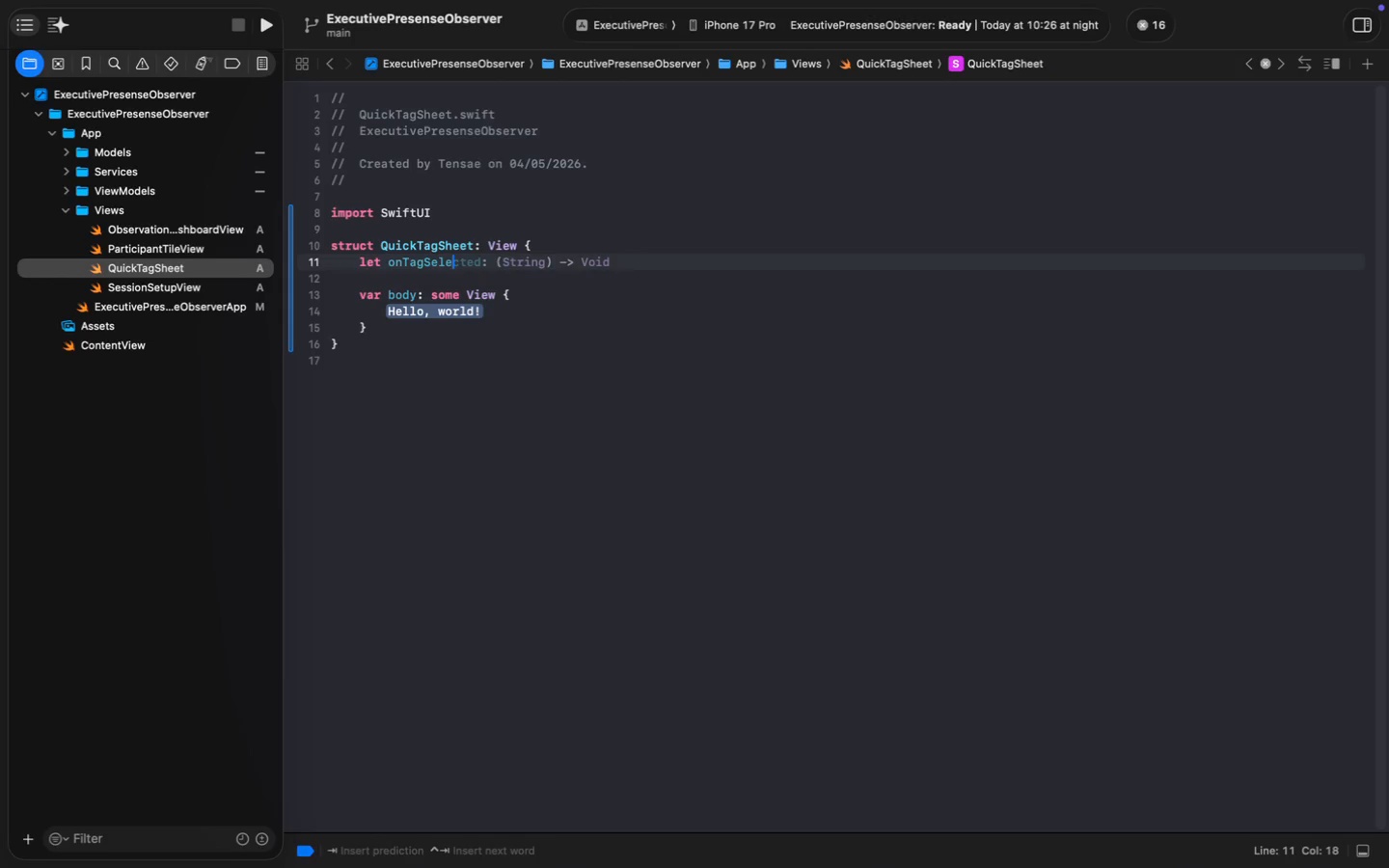 
key(ArrowLeft)
 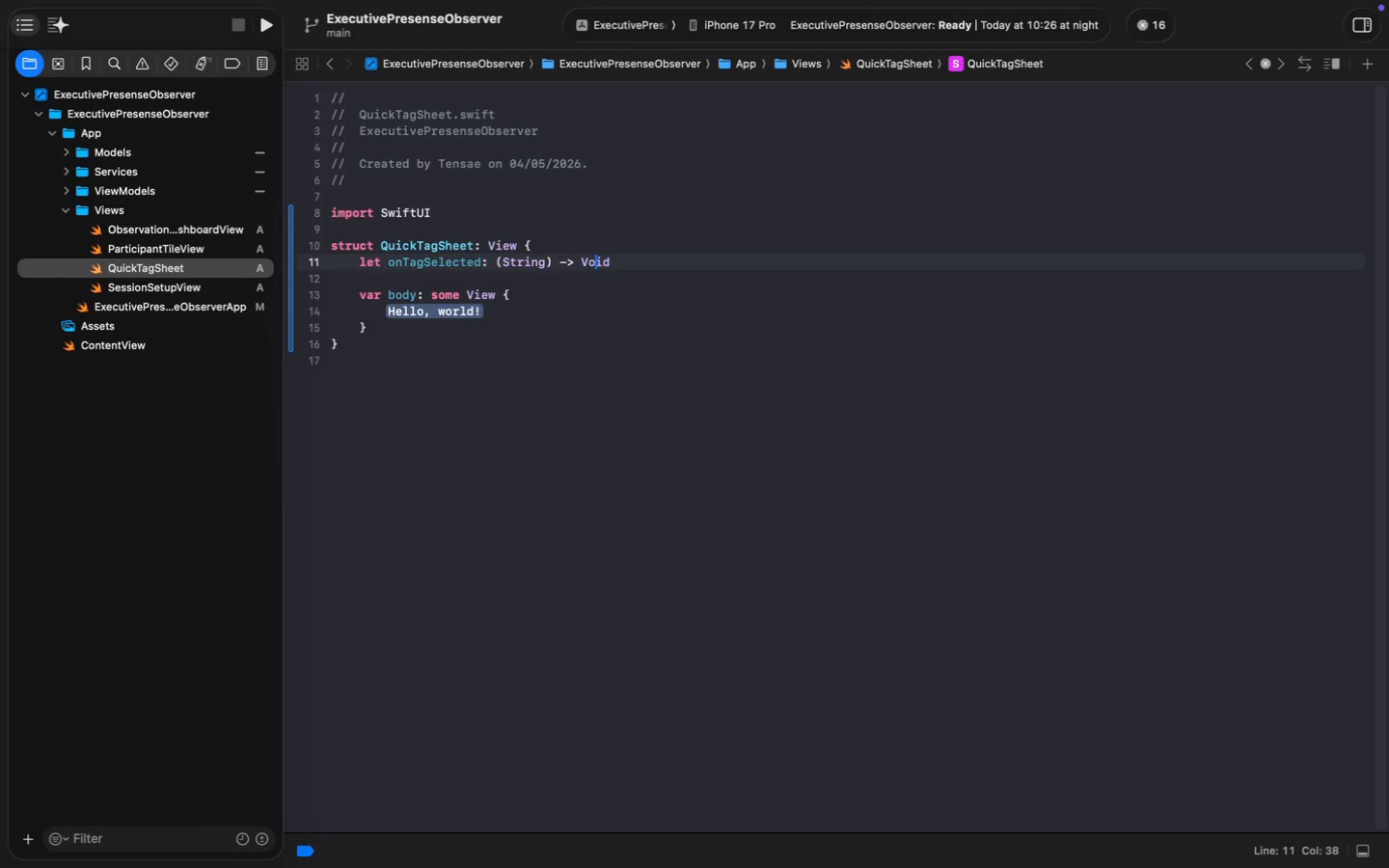 
key(ArrowLeft)
 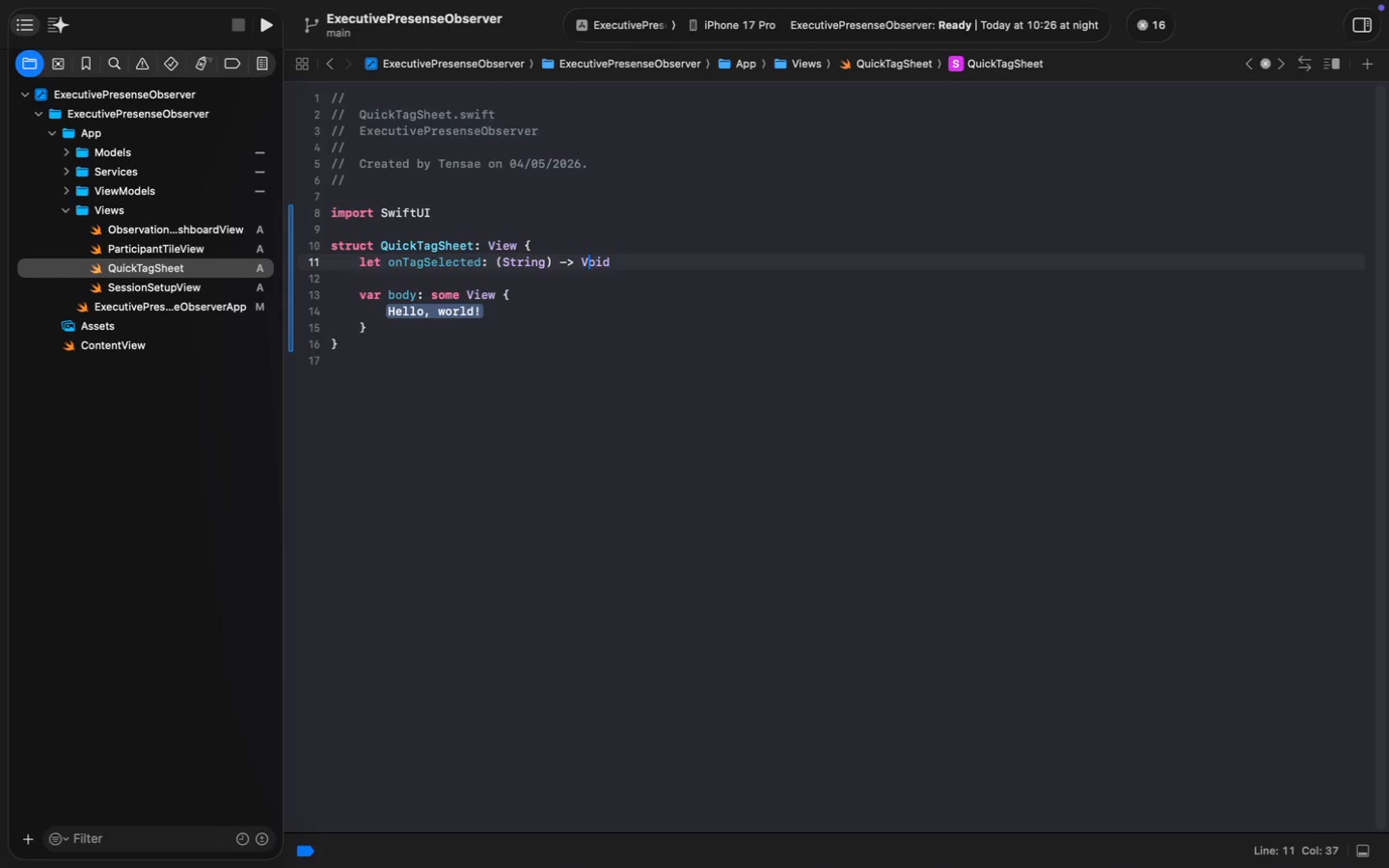 
key(ArrowLeft)
 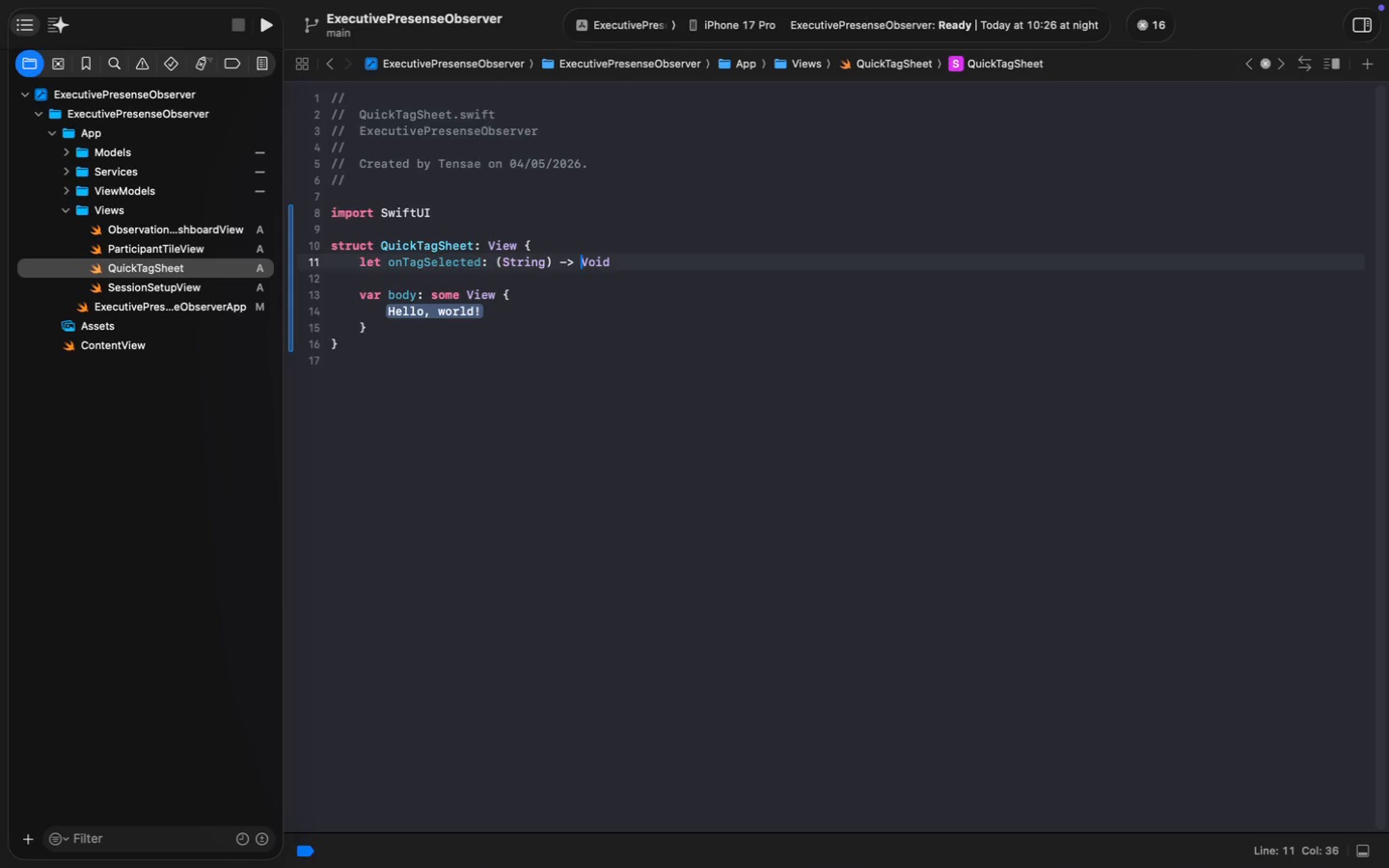 
key(ArrowLeft)
 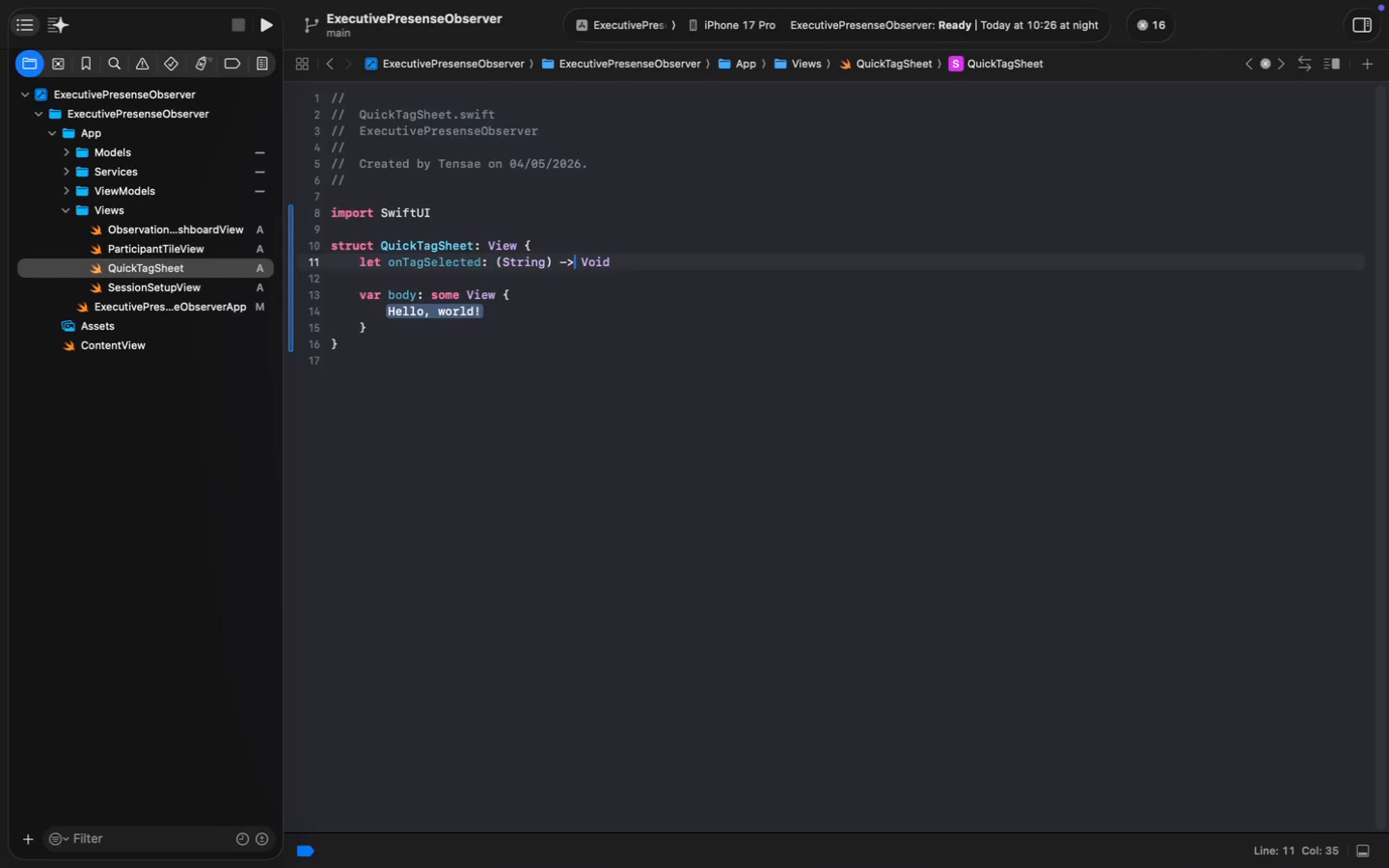 
key(ArrowLeft)
 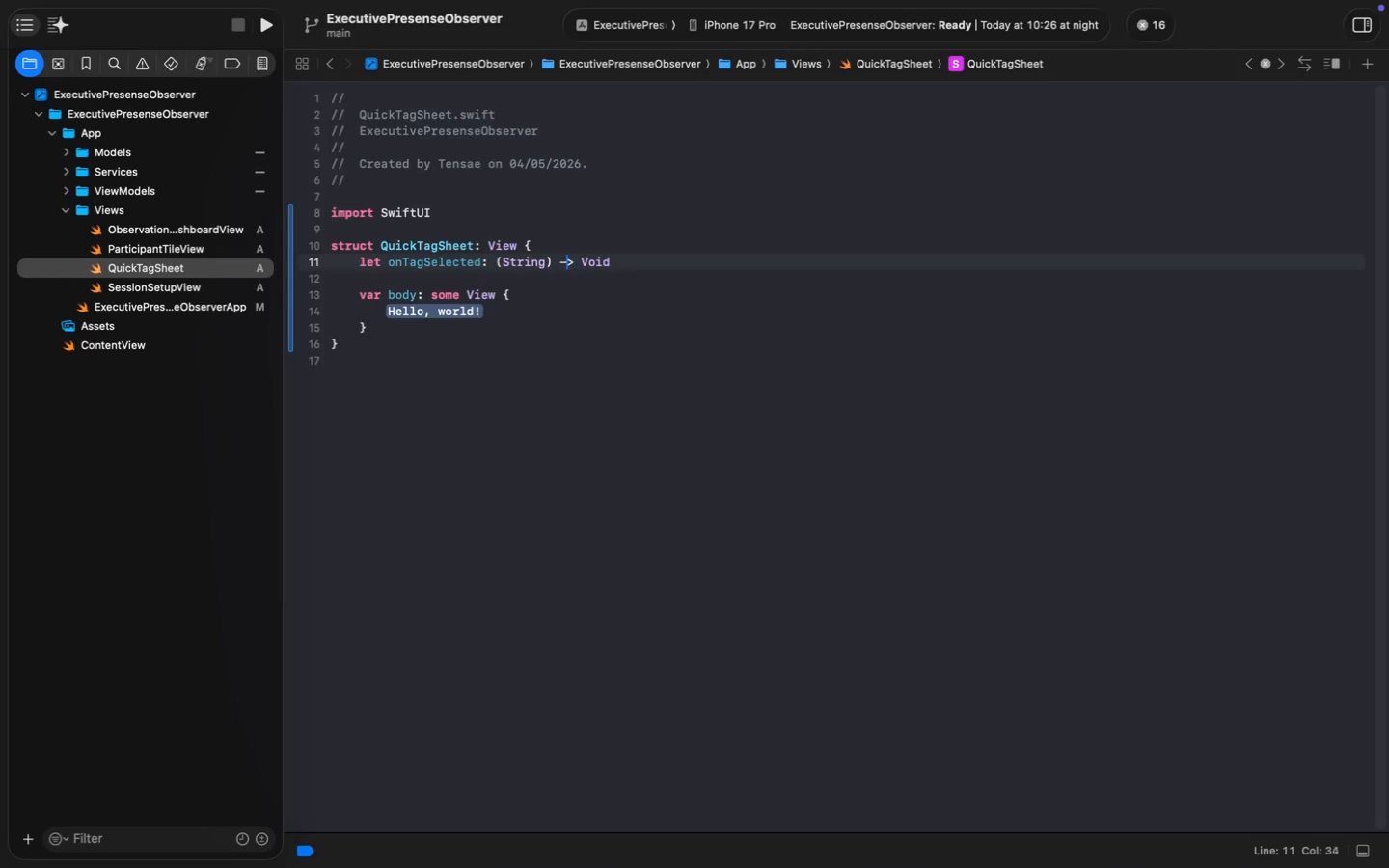 
key(ArrowLeft)
 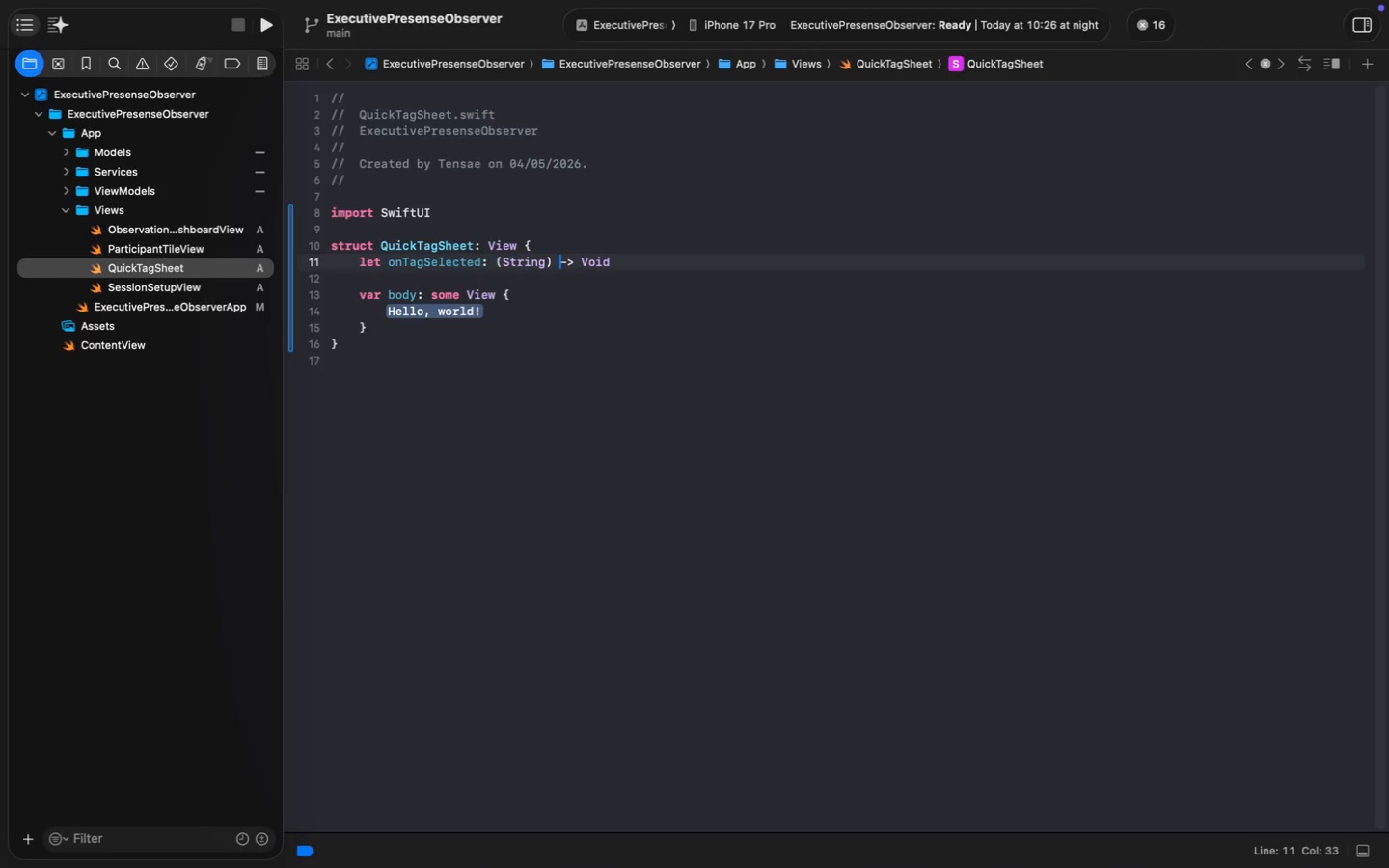 
key(ArrowLeft)
 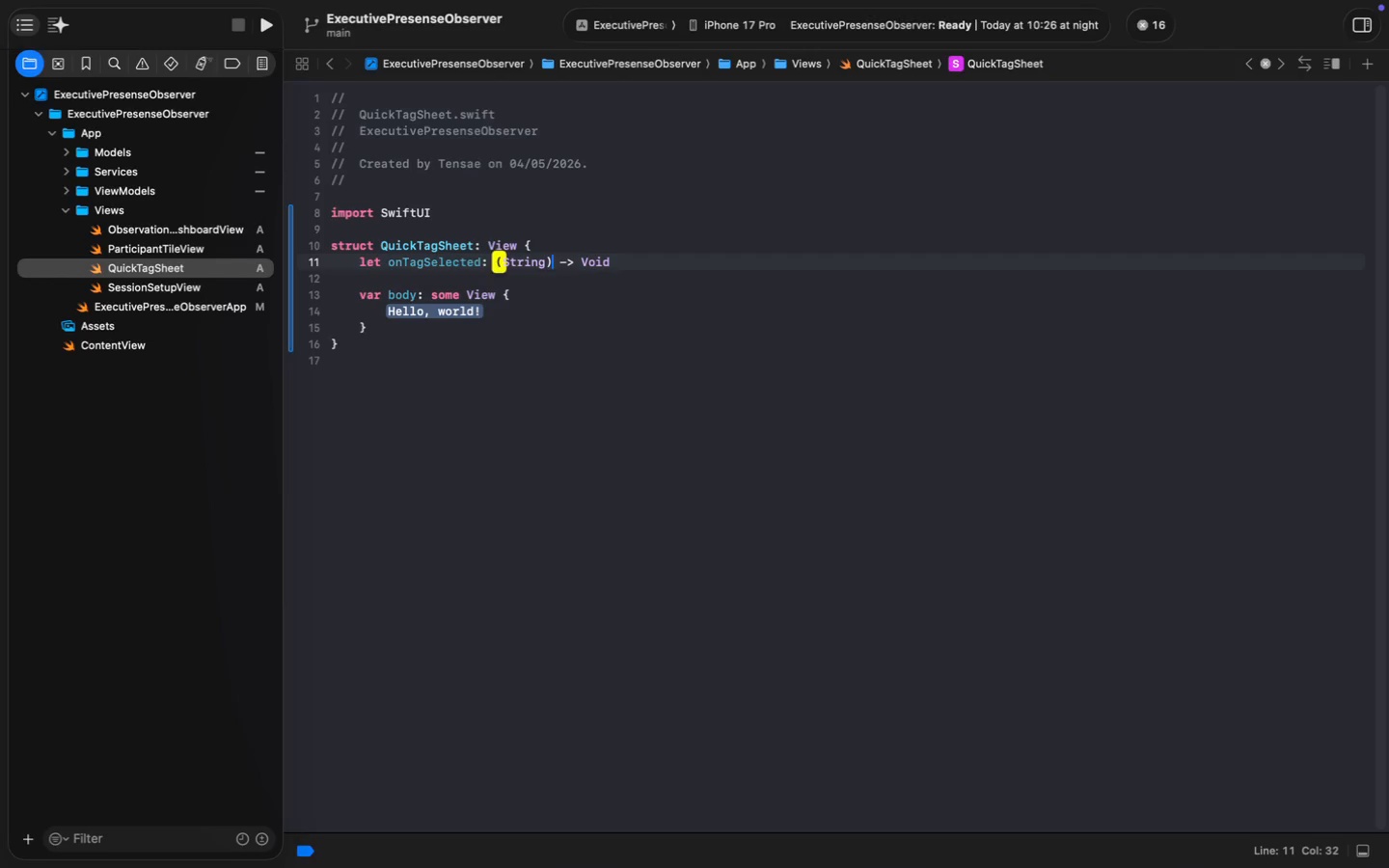 
key(ArrowLeft)
 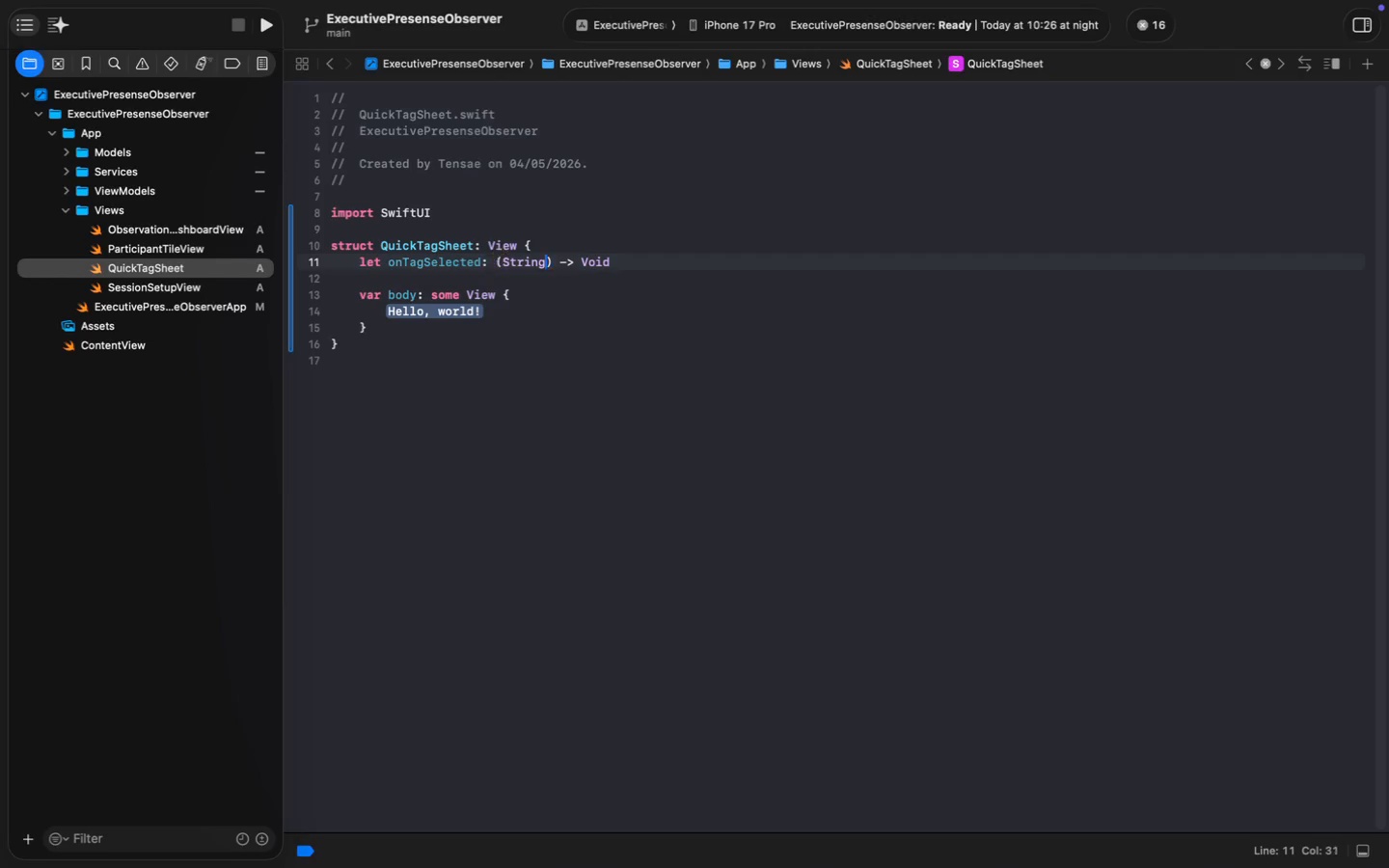 
key(ArrowLeft)
 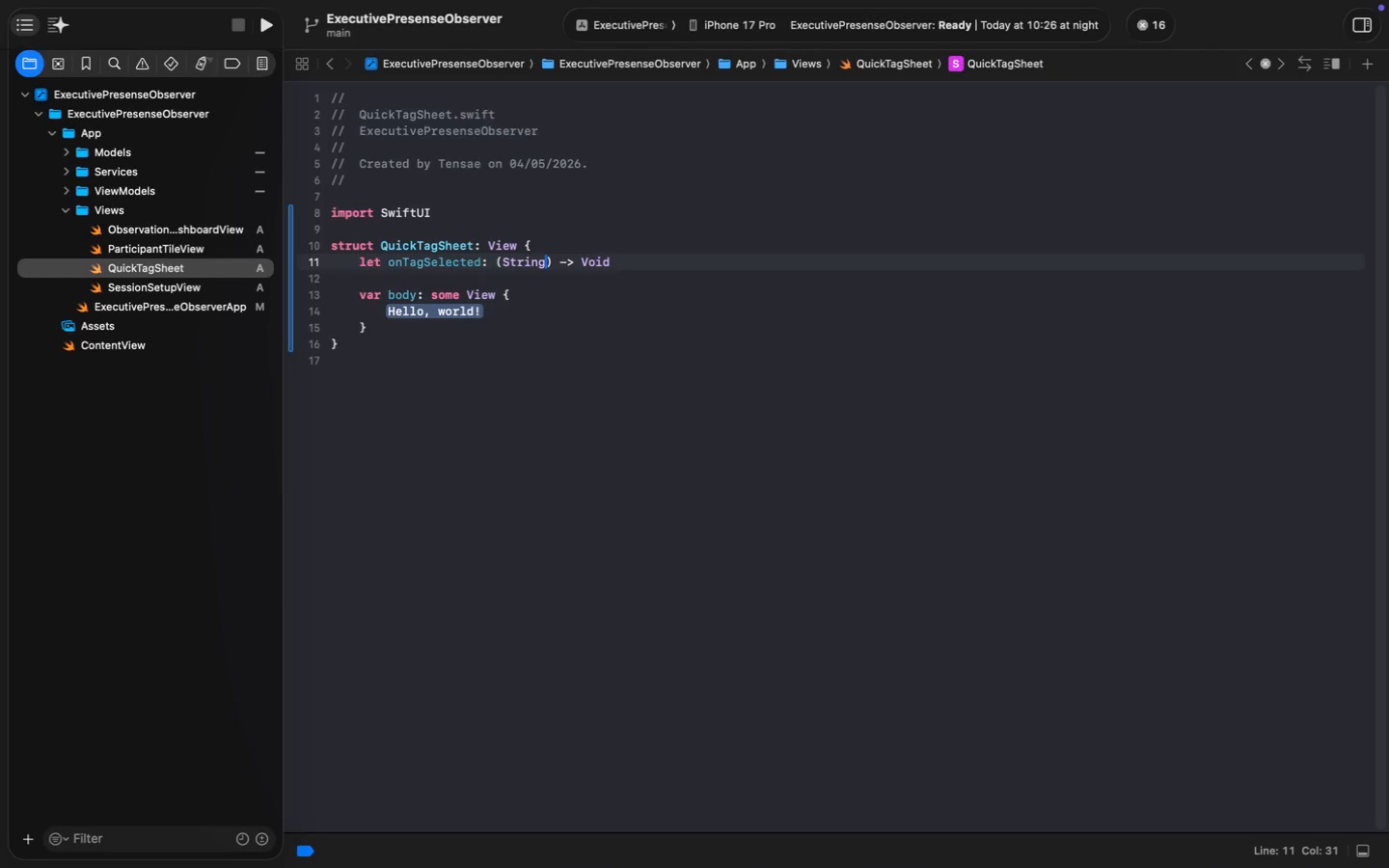 
key(Alt+Shift+ArrowLeft)
 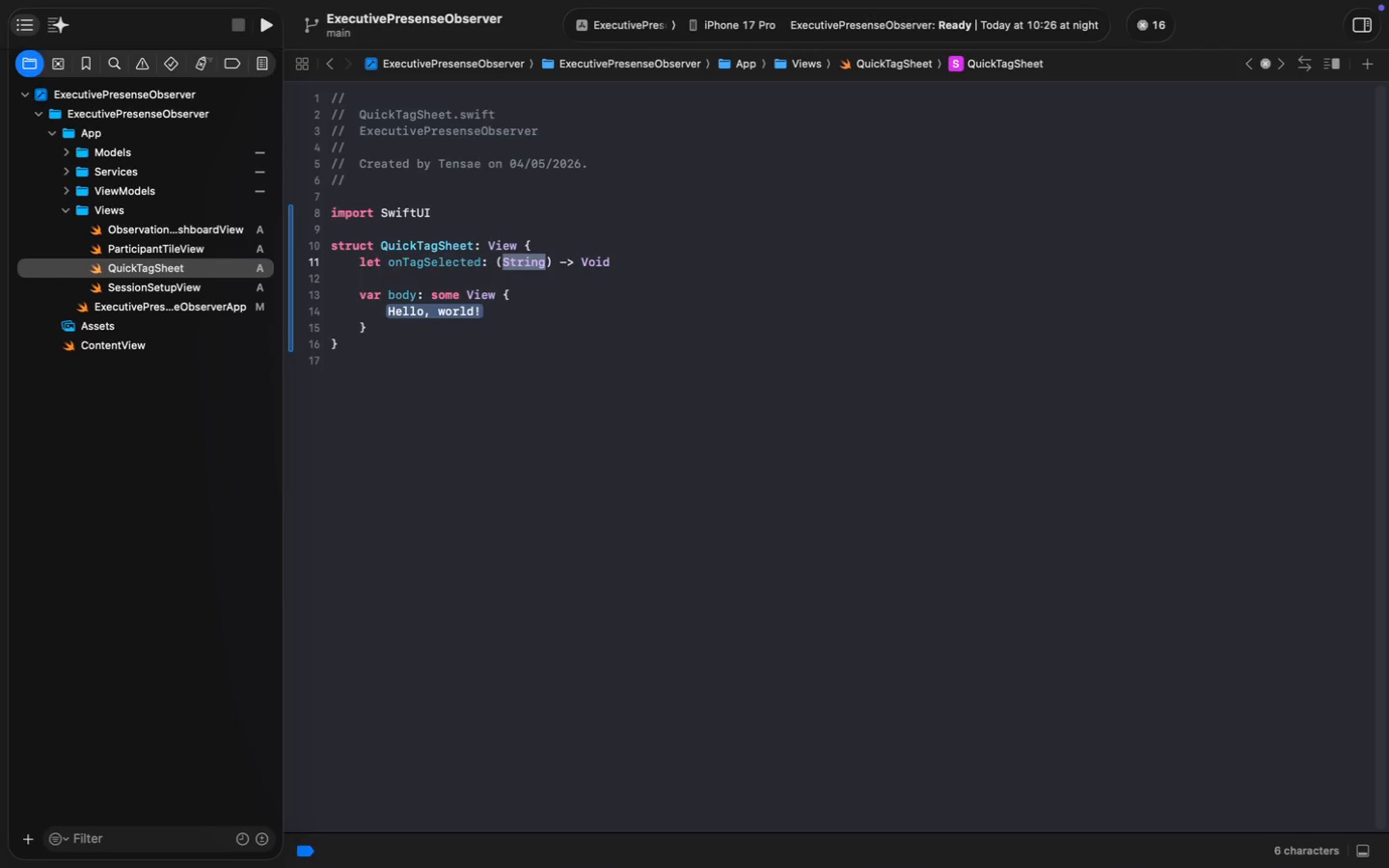 
type(TagType)
key(Escape)
 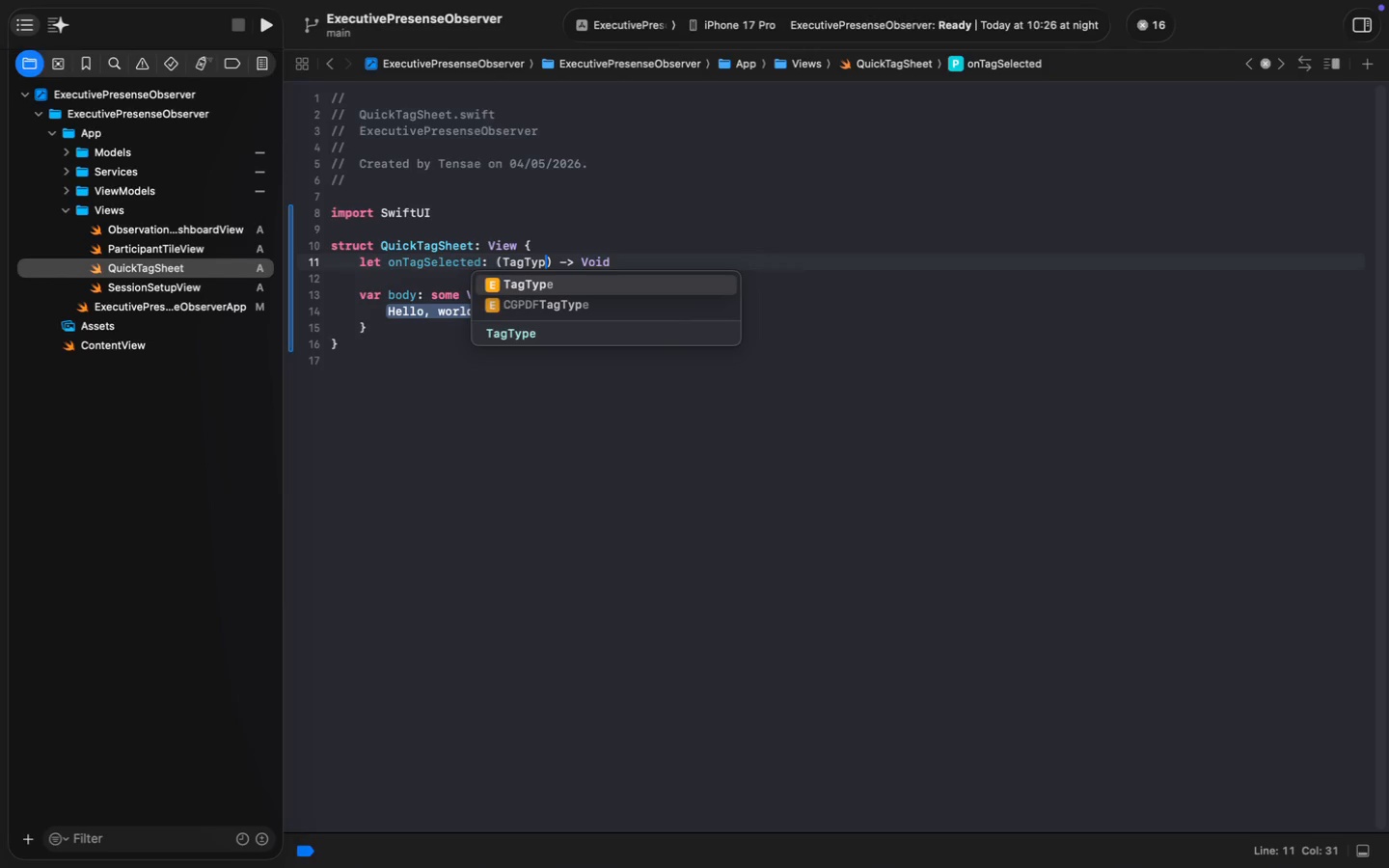 
key(Meta+ArrowRight)
 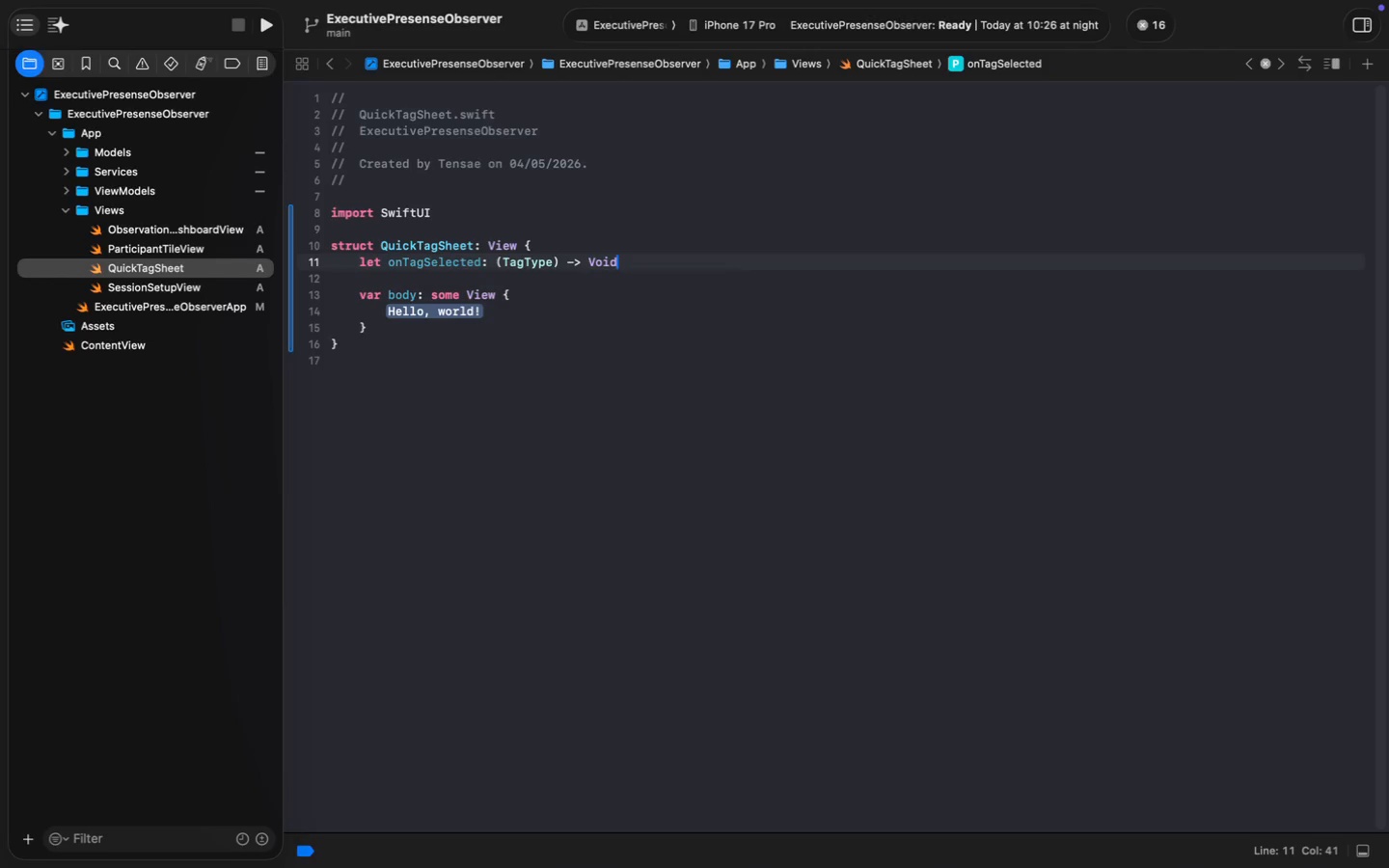 
key(Enter)
 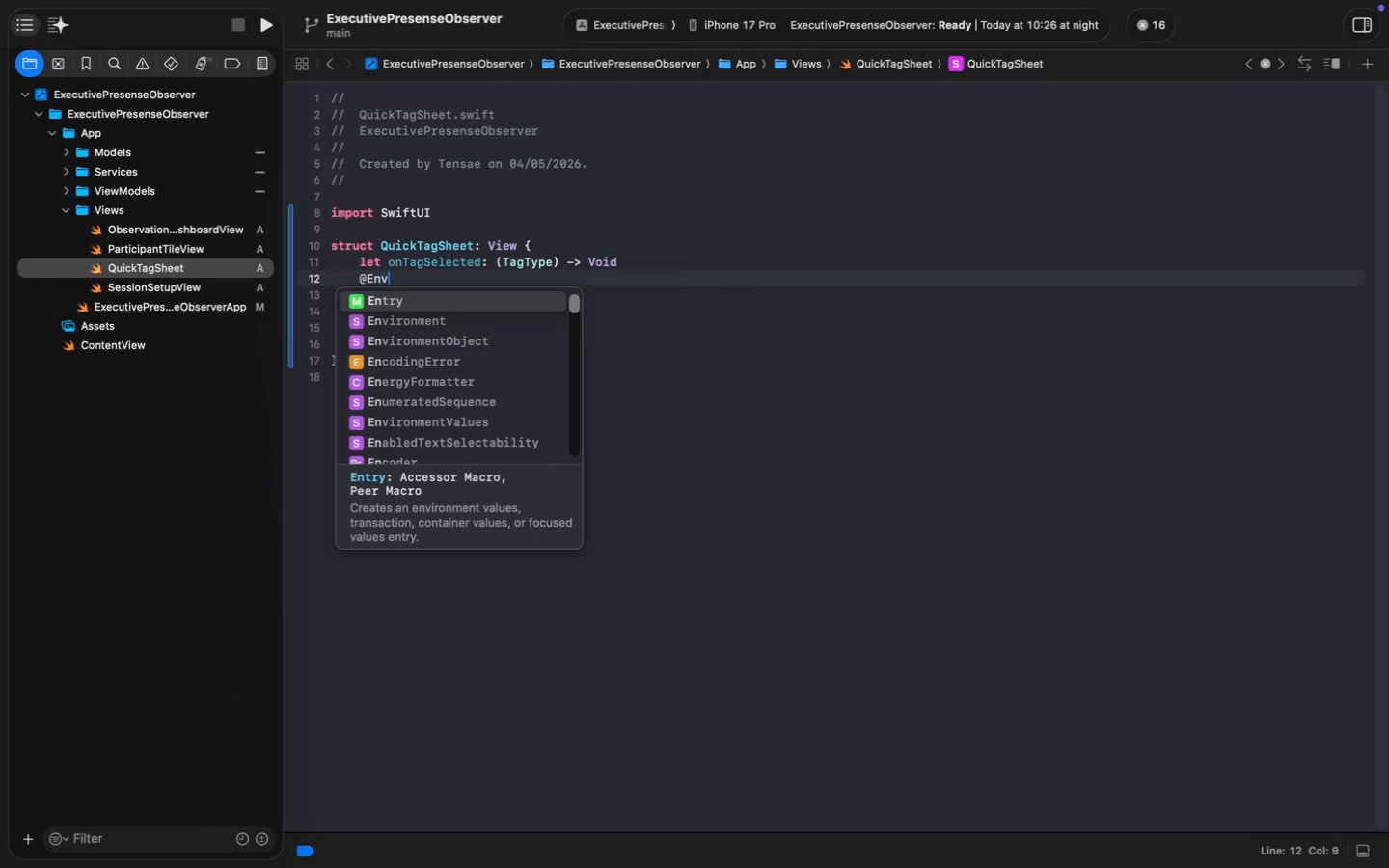 
type(@Env)
 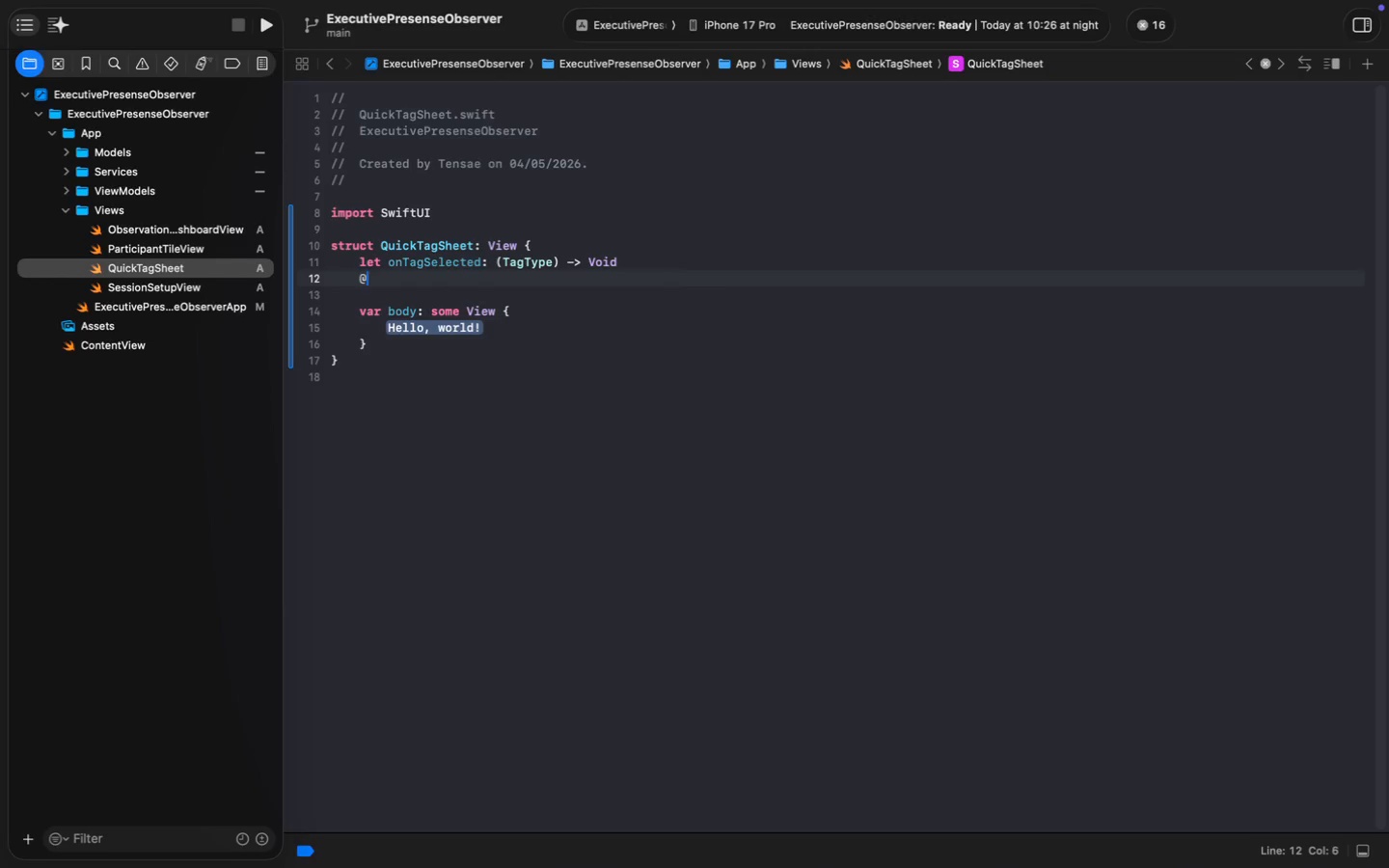 
key(Enter)
 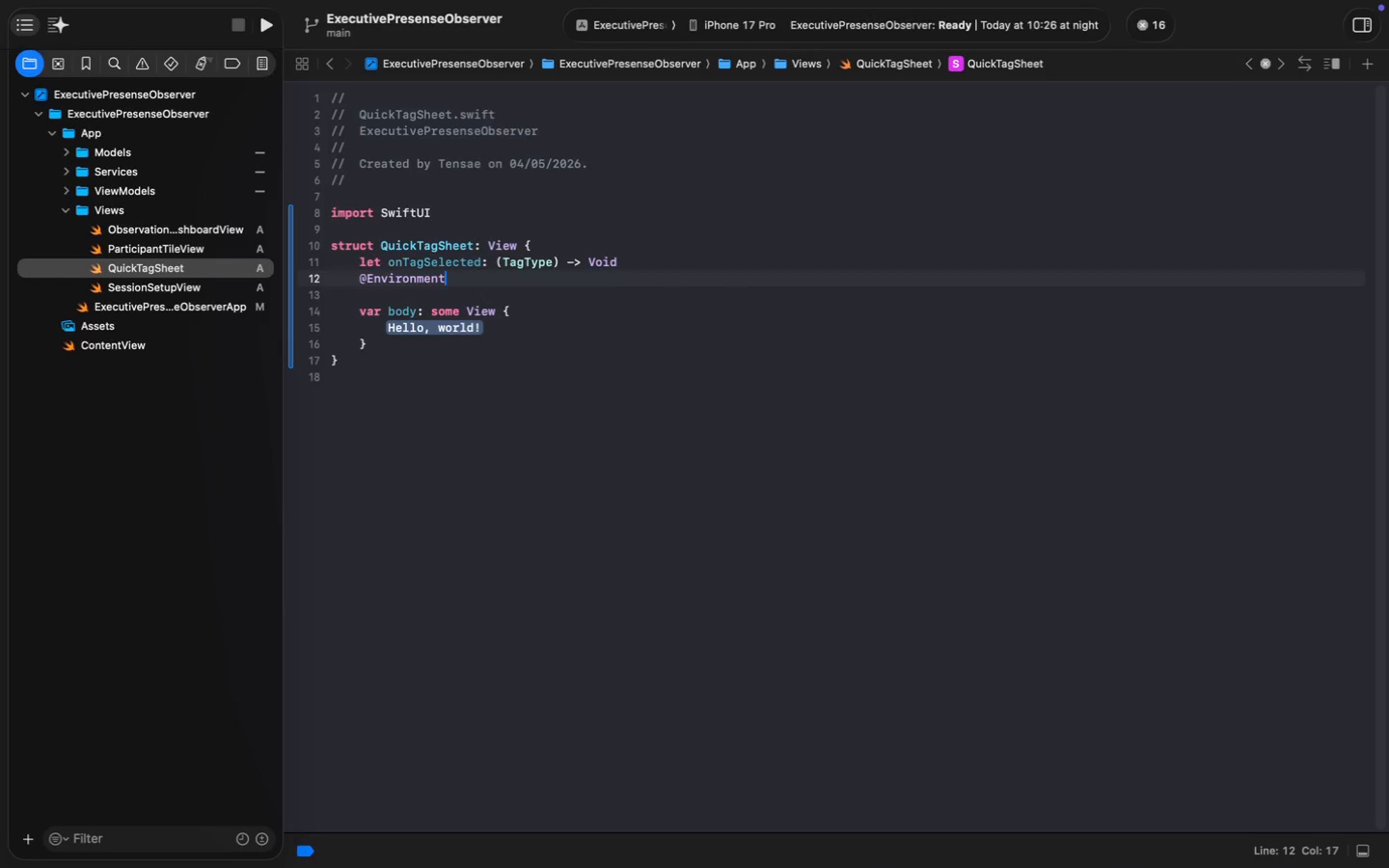 
type((\.dism)
 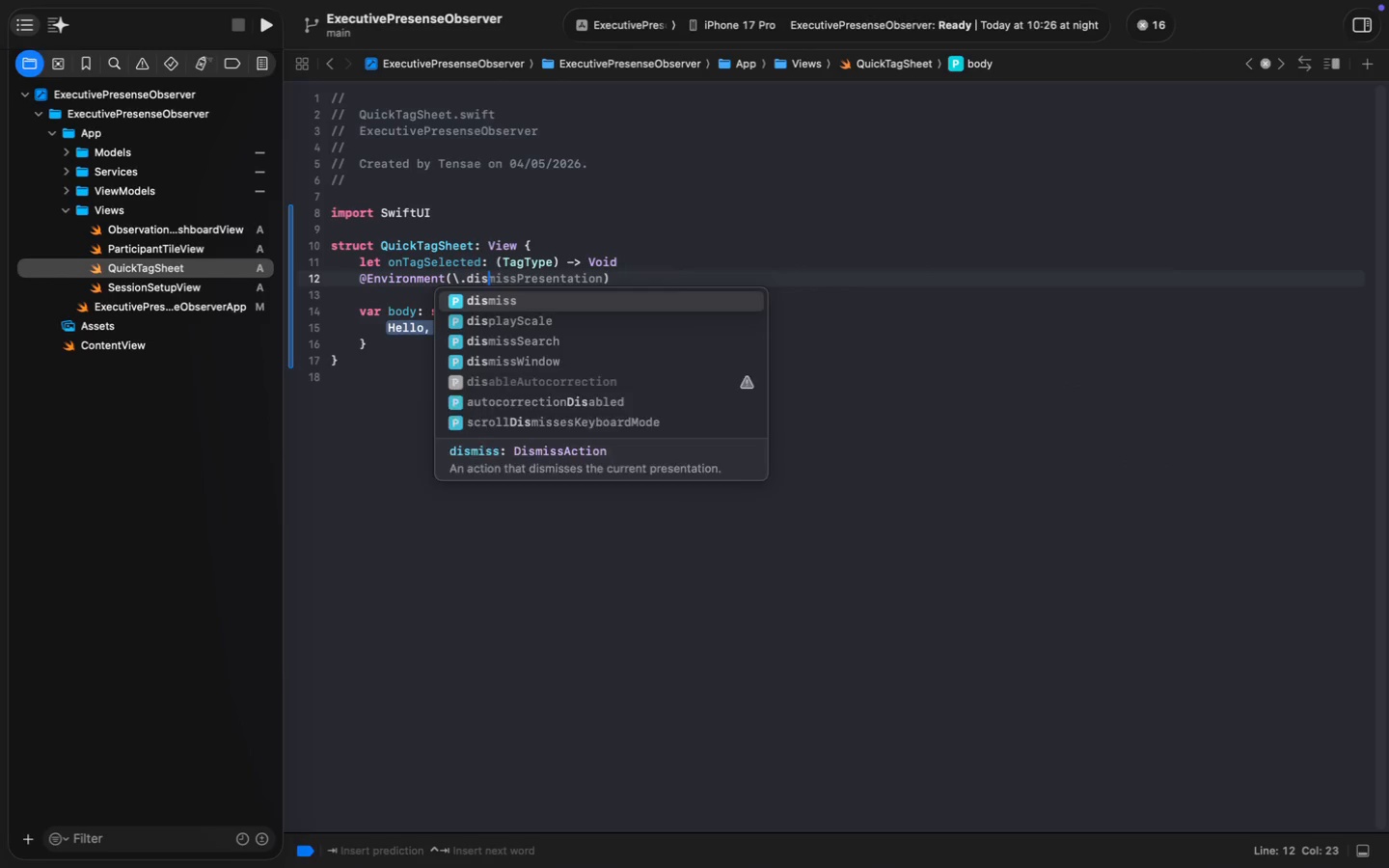 
key(Enter)
 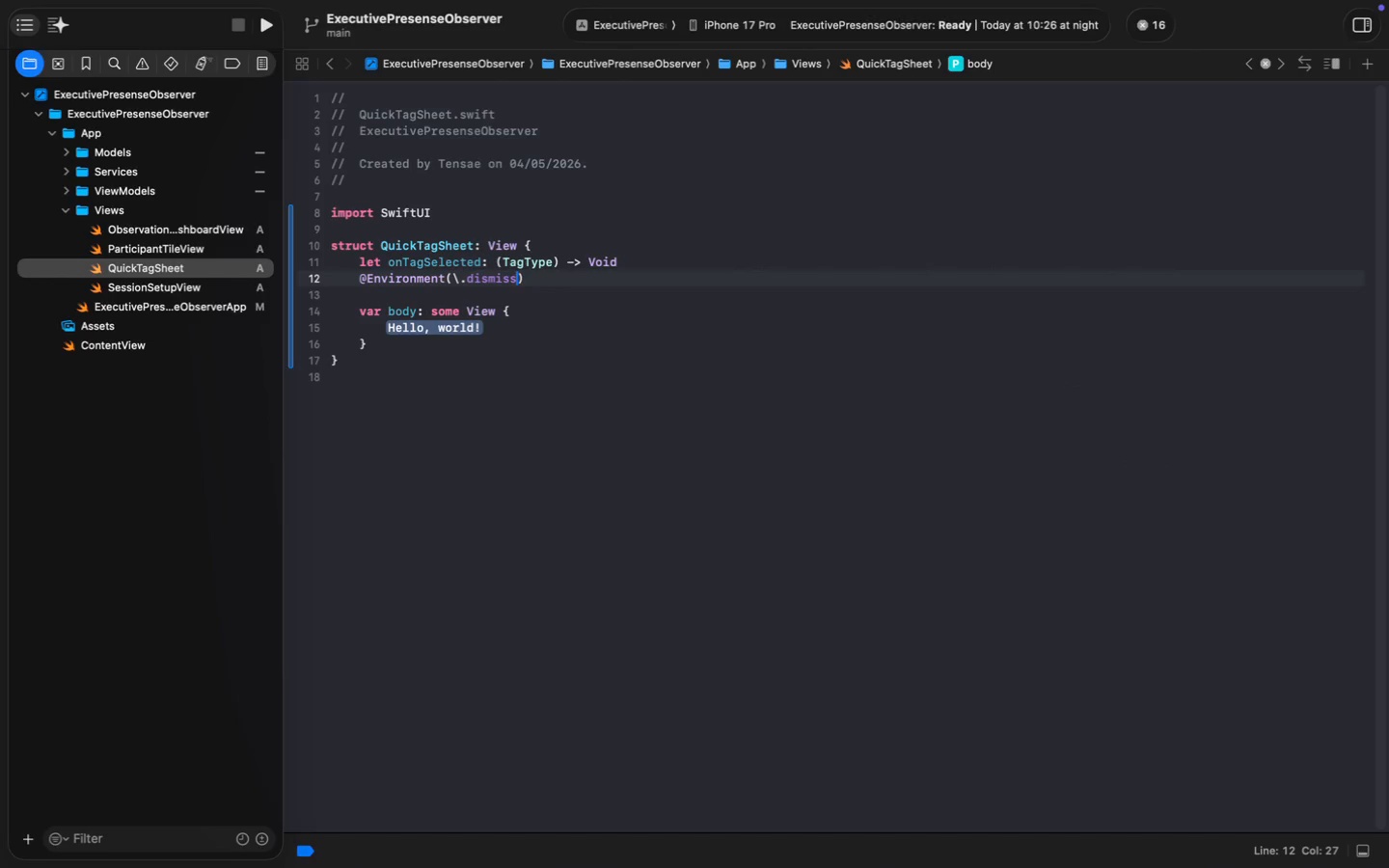 
key(ArrowRight)
 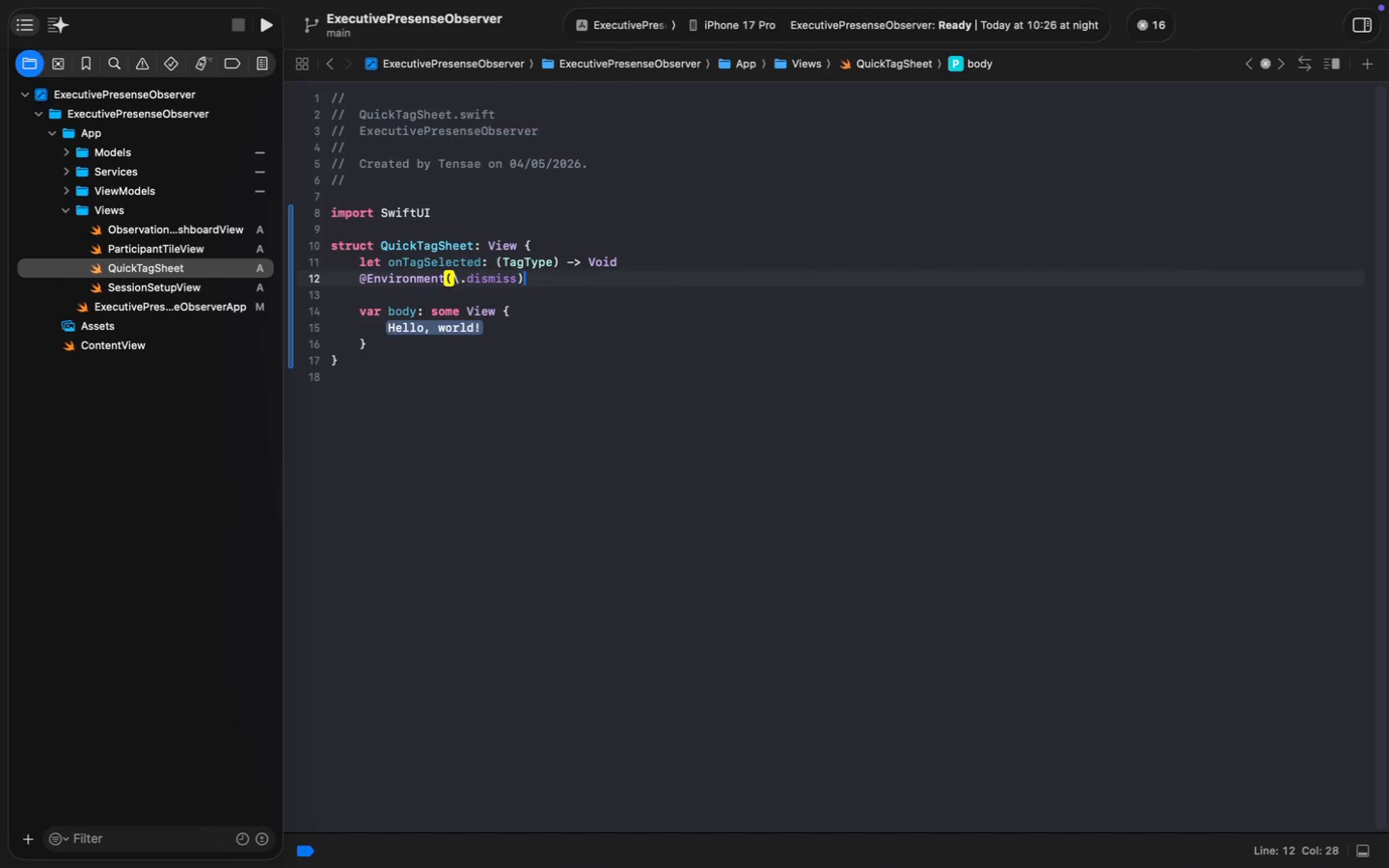 
type( private var dis)
key(Tab)
 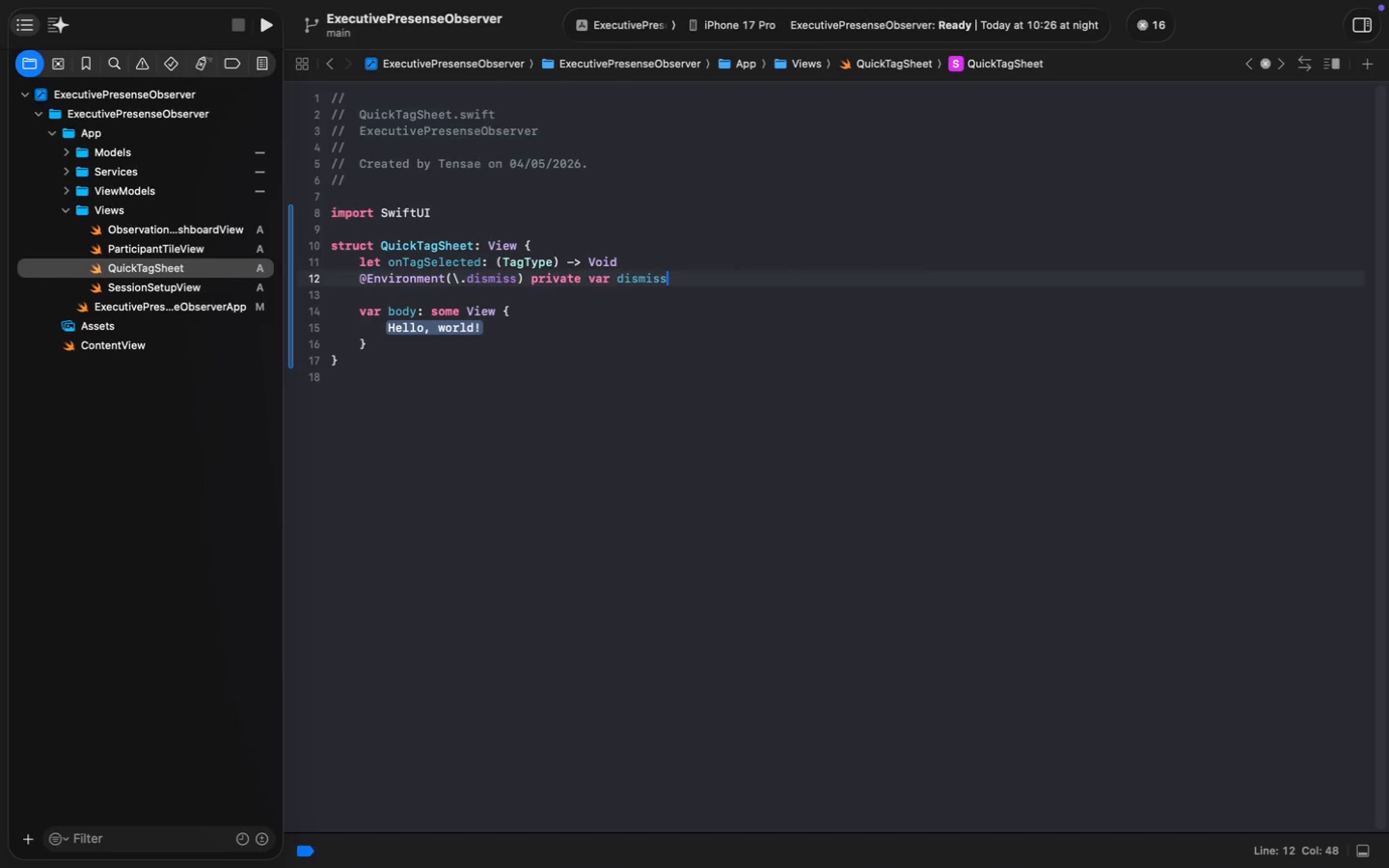 
key(ArrowDown)
 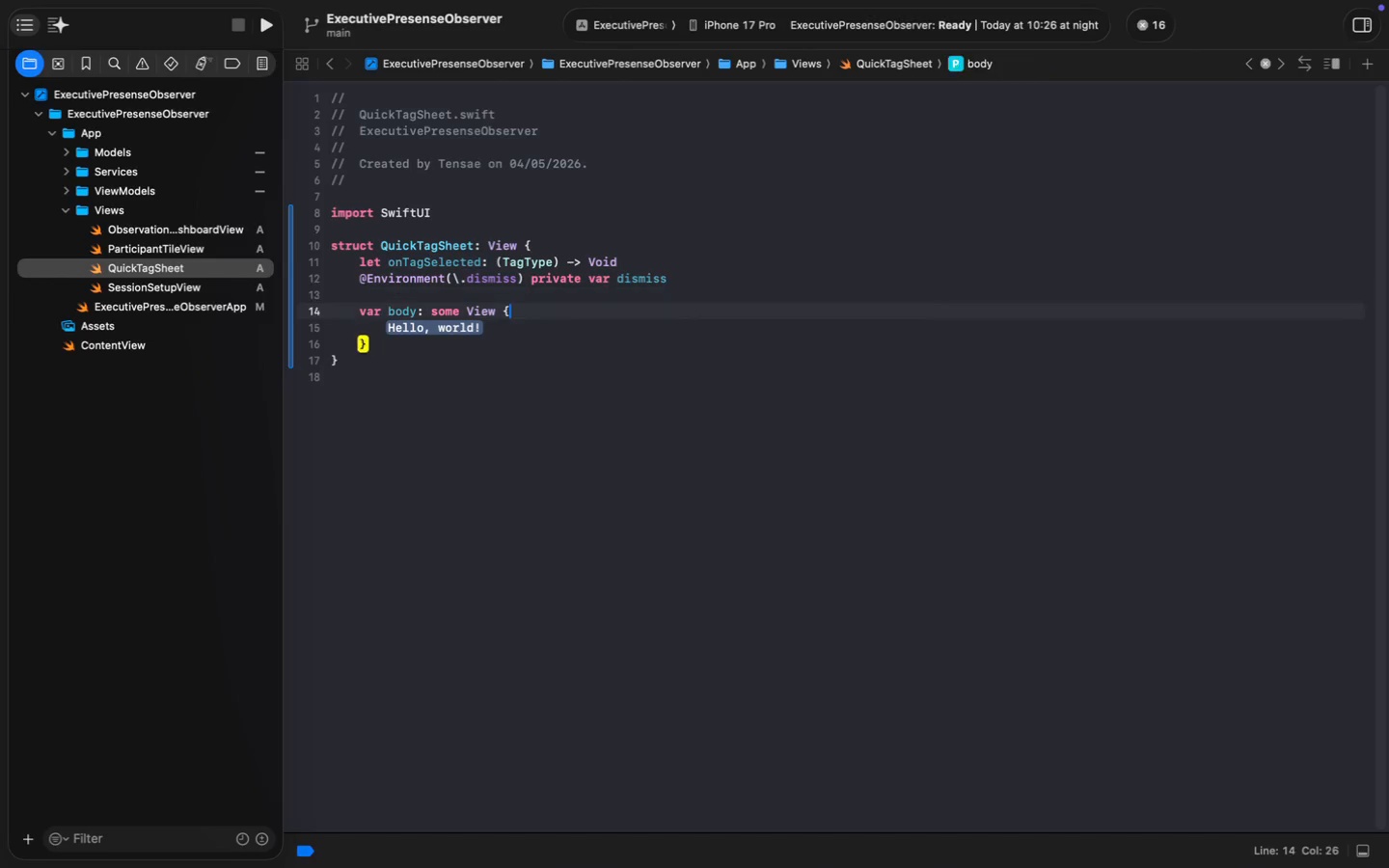 
key(ArrowDown)
 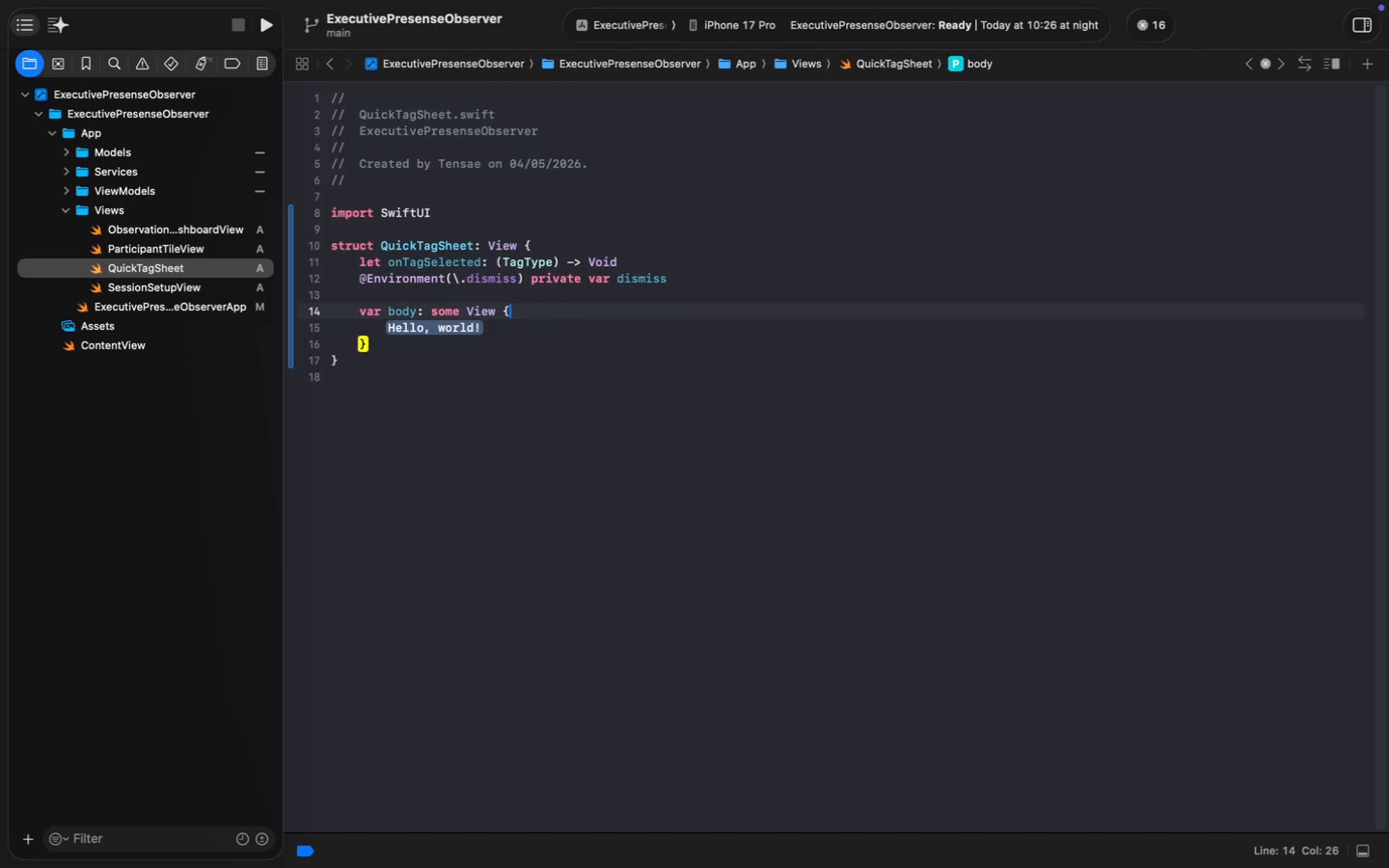 
key(ArrowDown)
 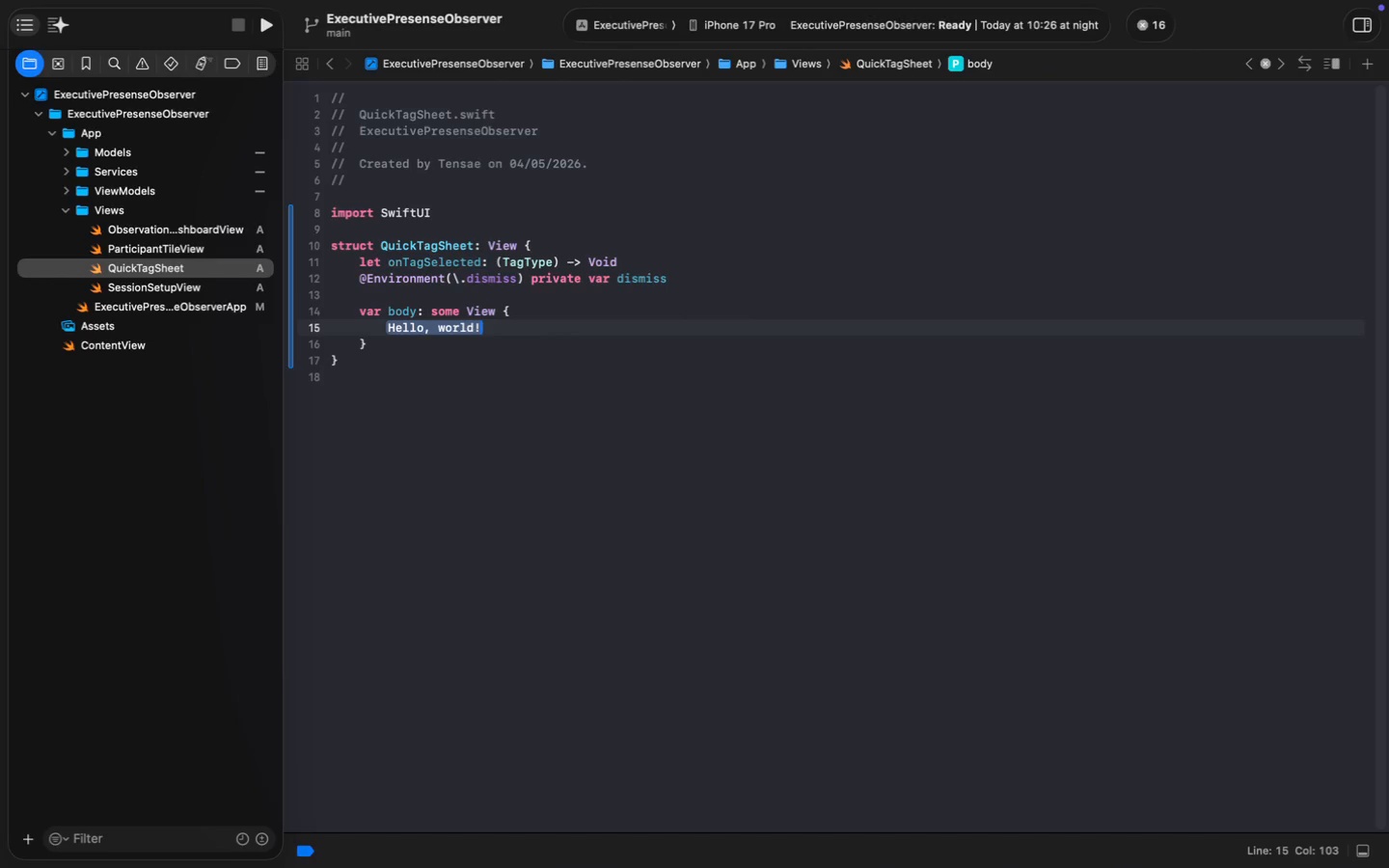 
key(ArrowLeft)
 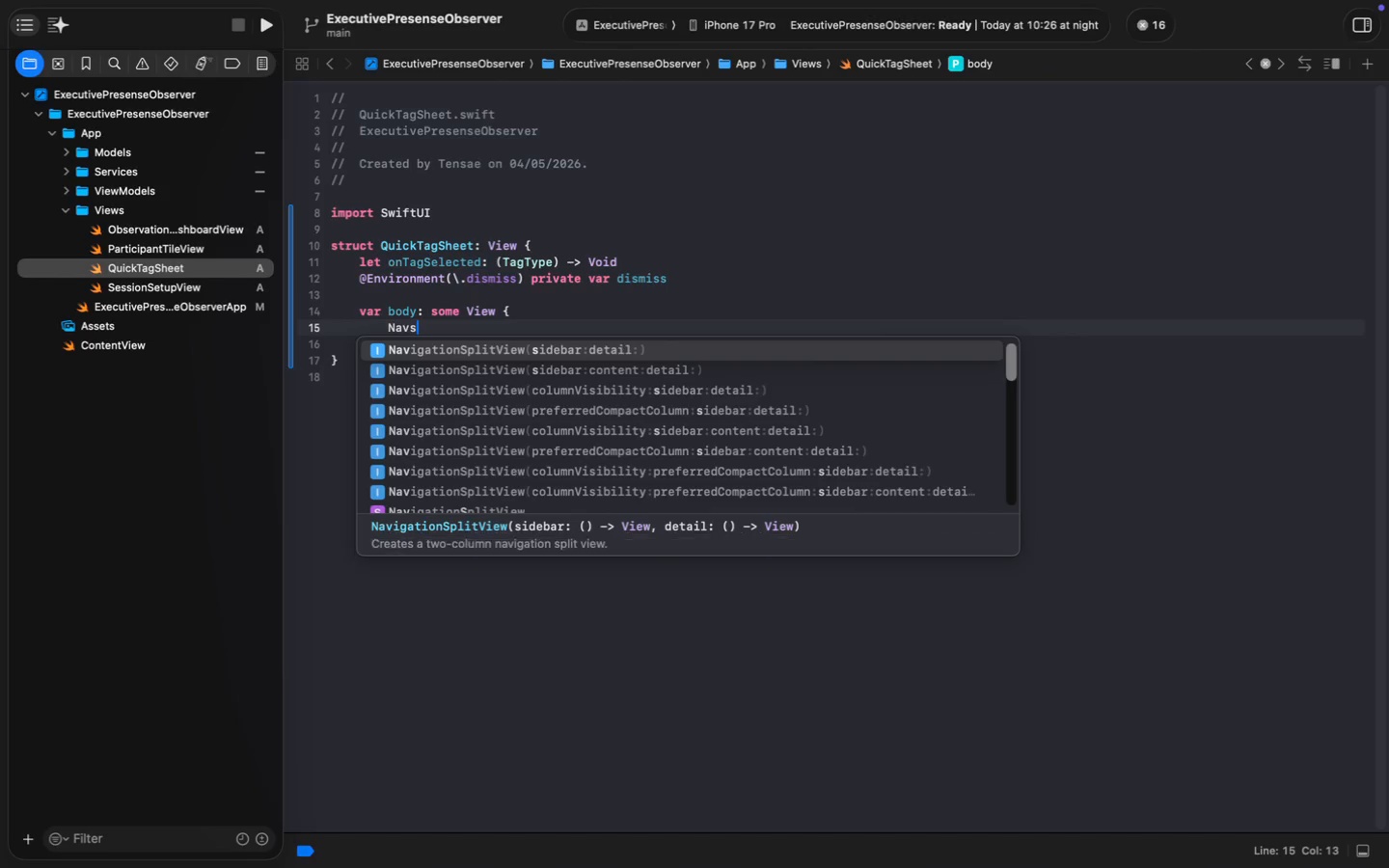 
type(Navst)
 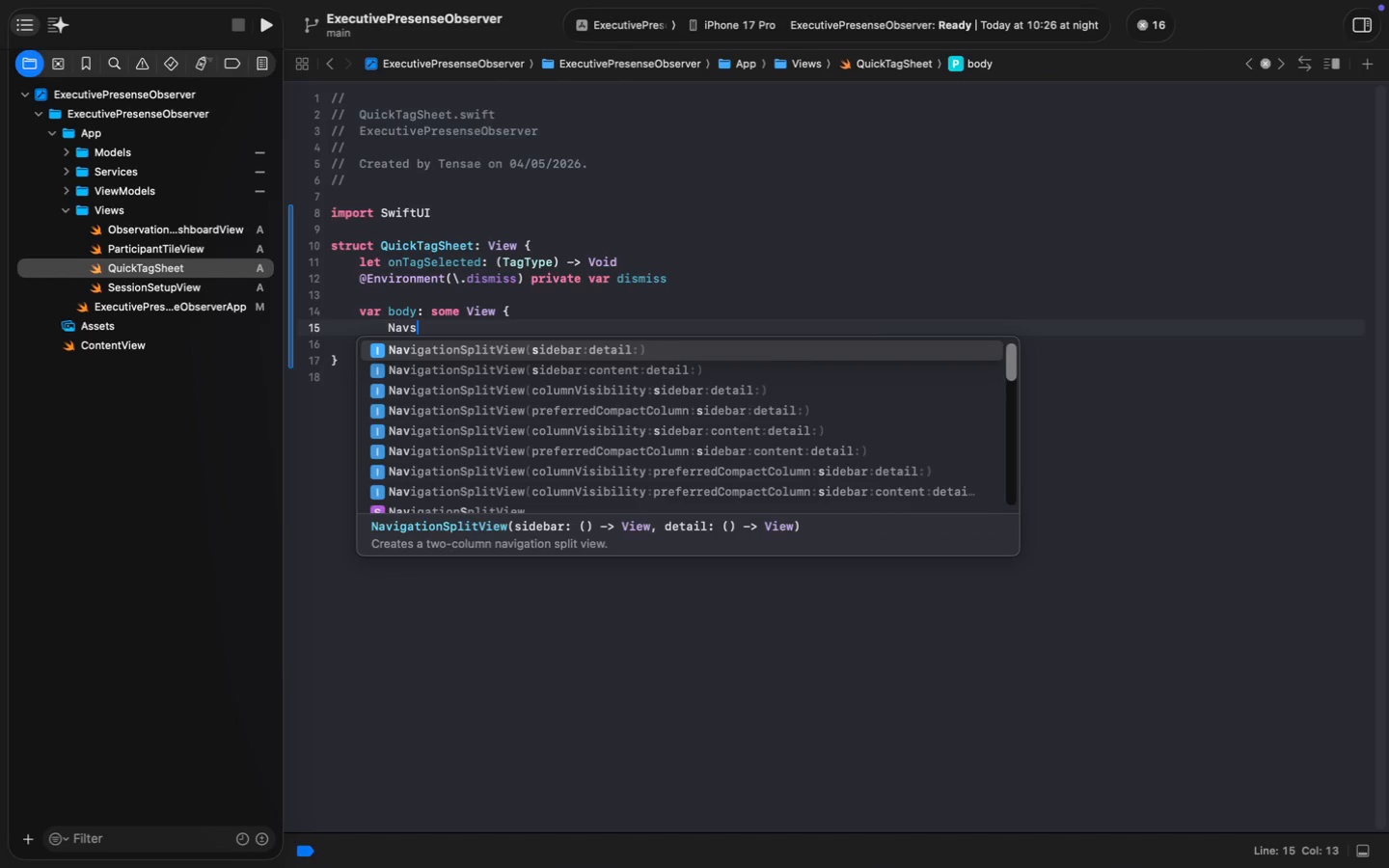 
key(Enter)
 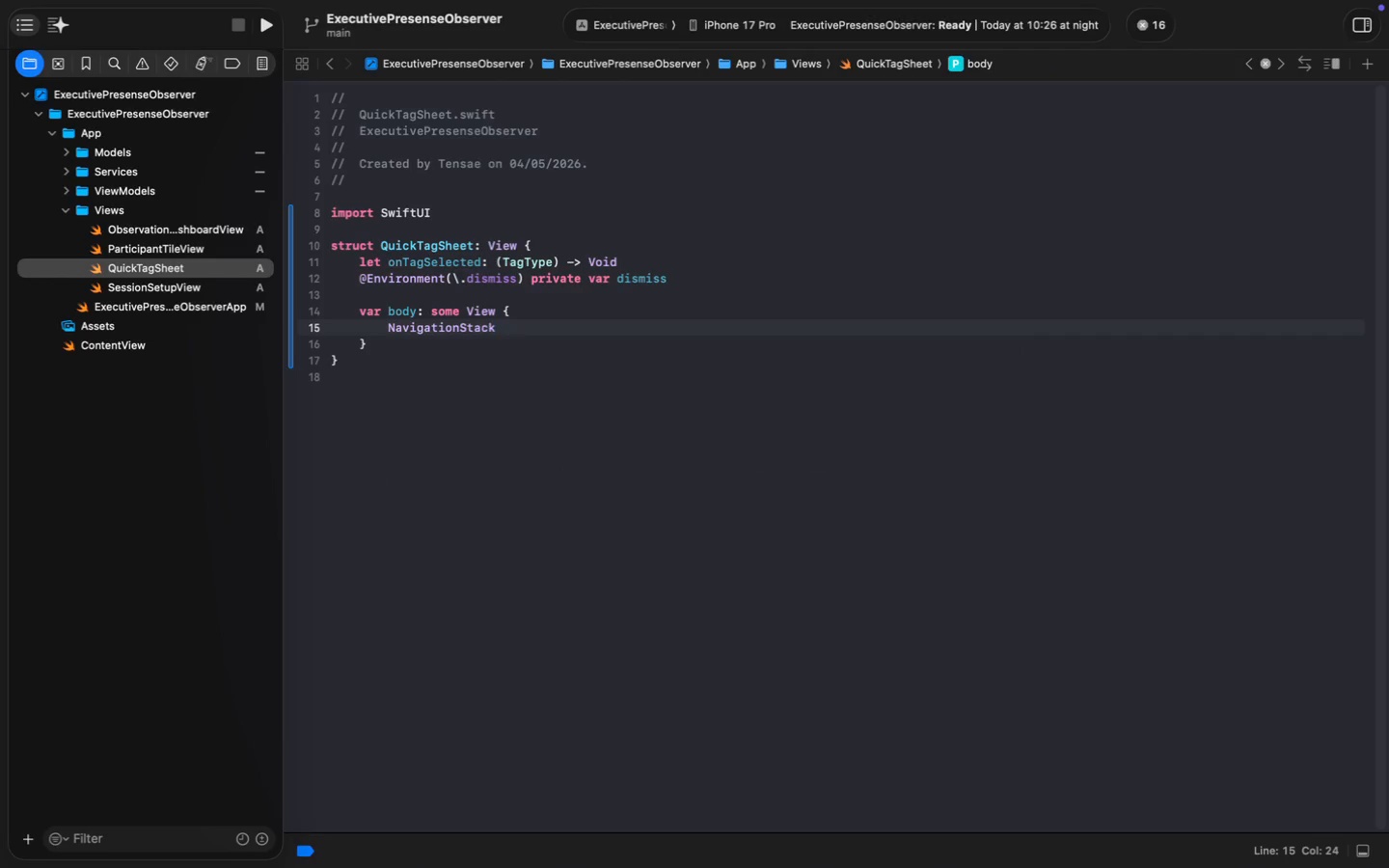 
key(Space)
 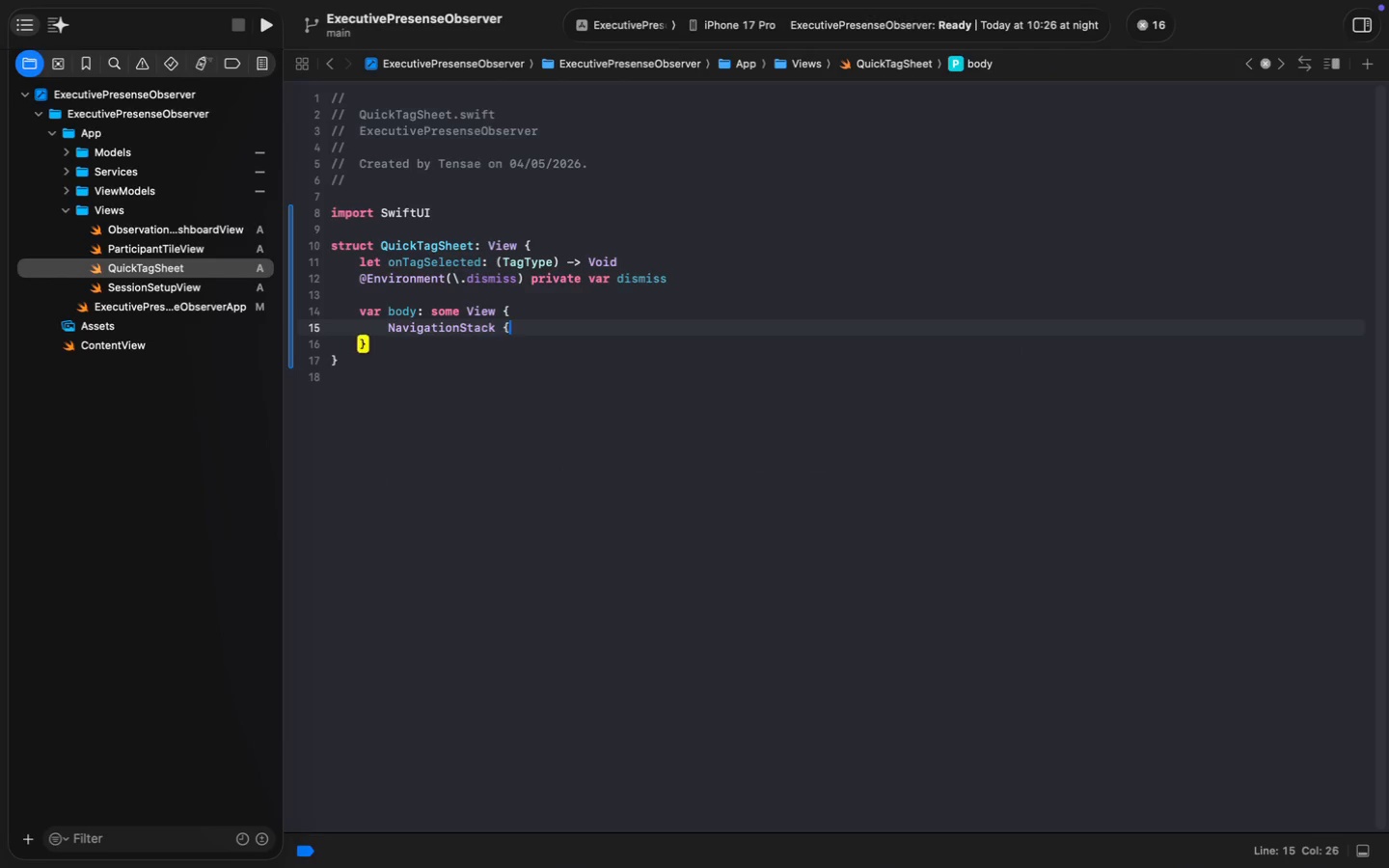 
key(Shift+ShiftLeft)
 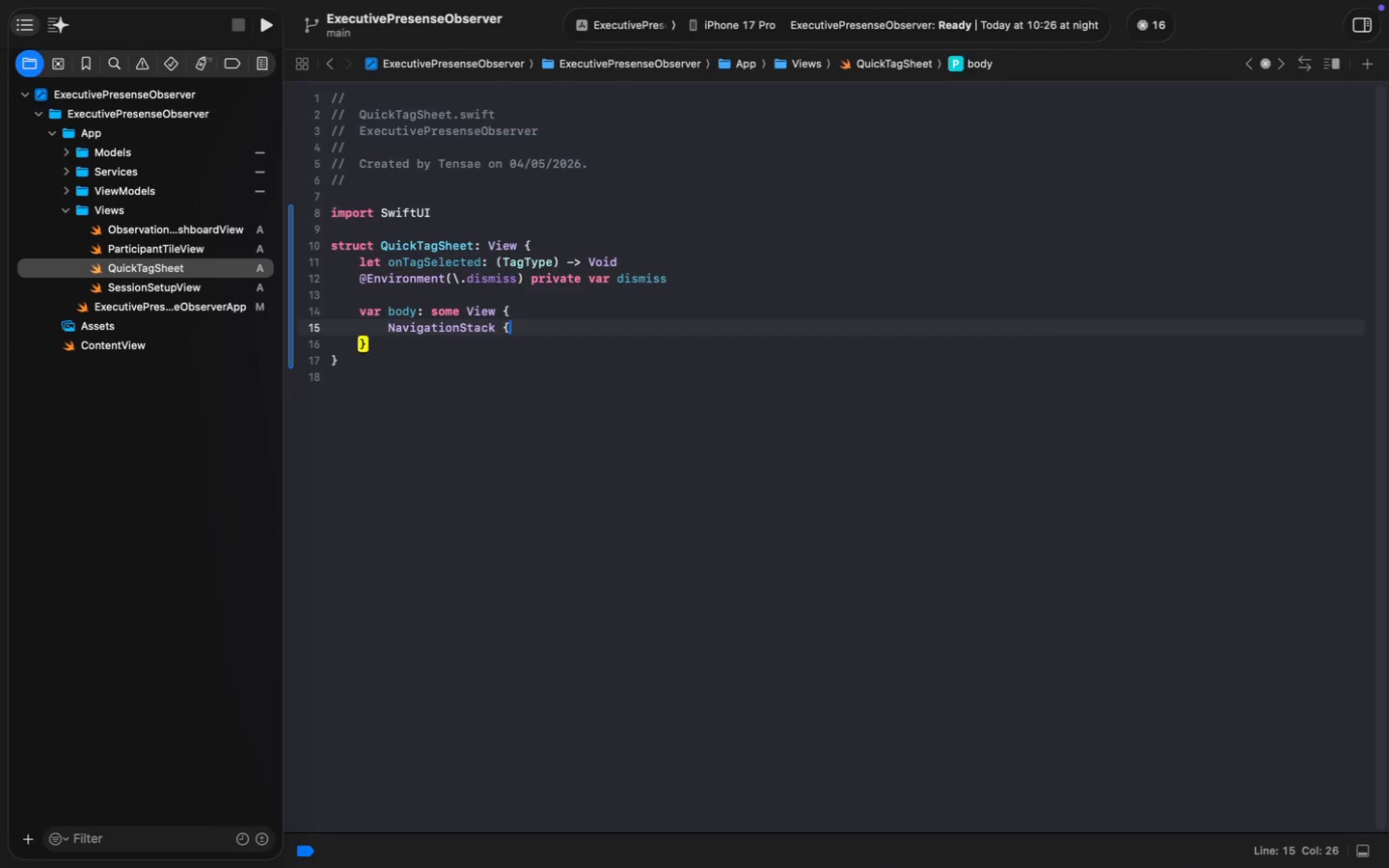 
key(Shift+BracketLeft)
 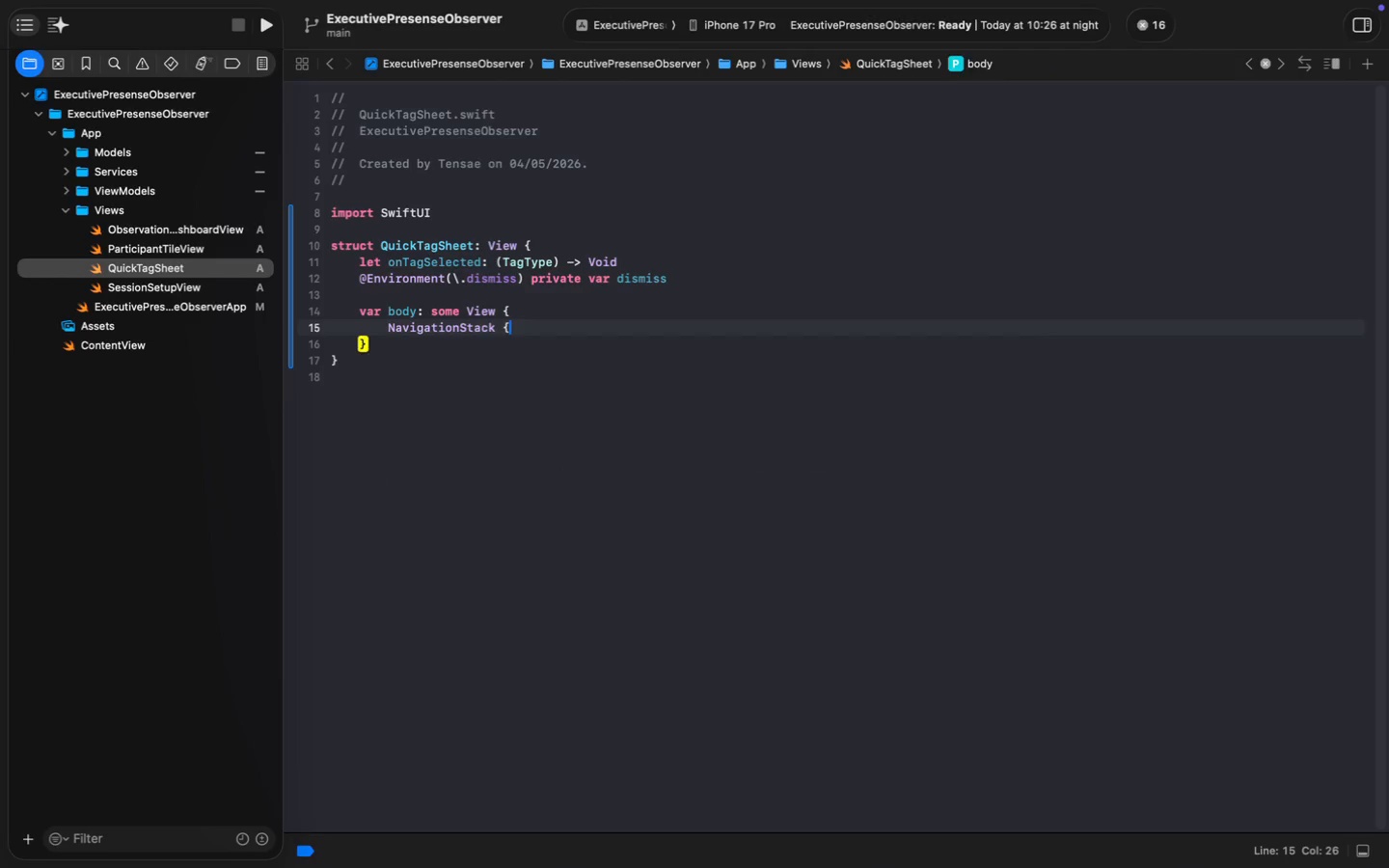 
key(Enter)
 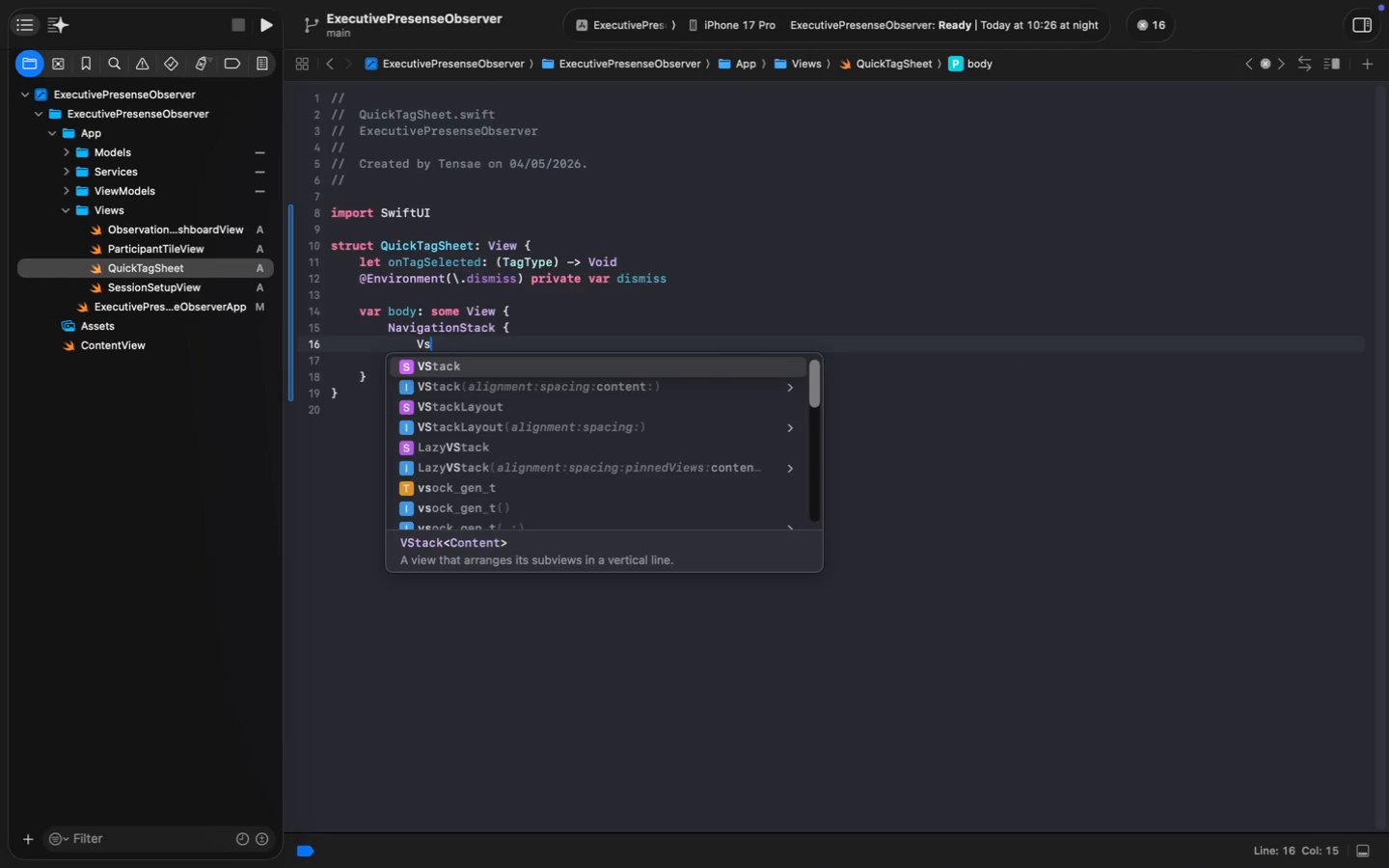 
type(Vs)
 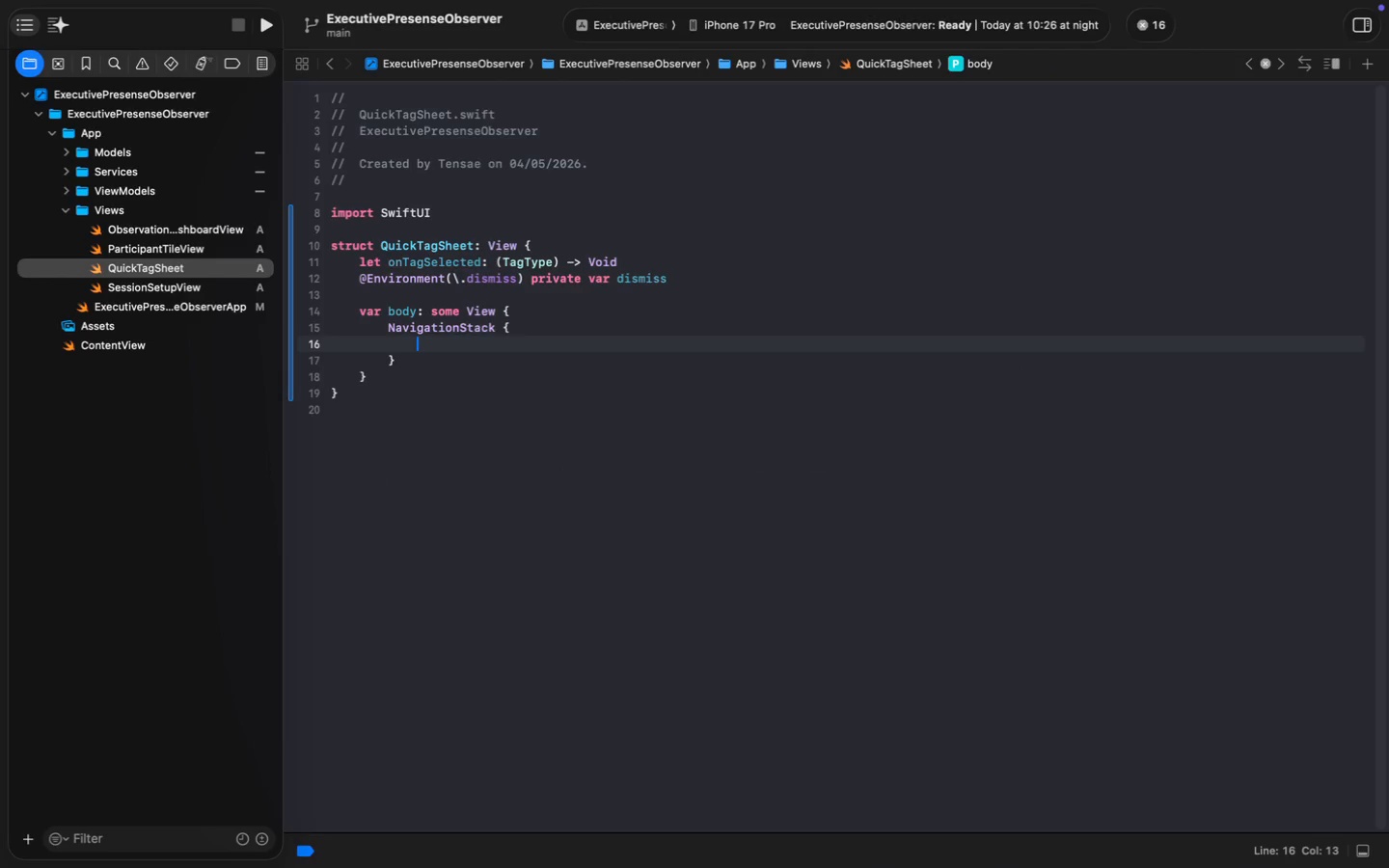 
key(Enter)
 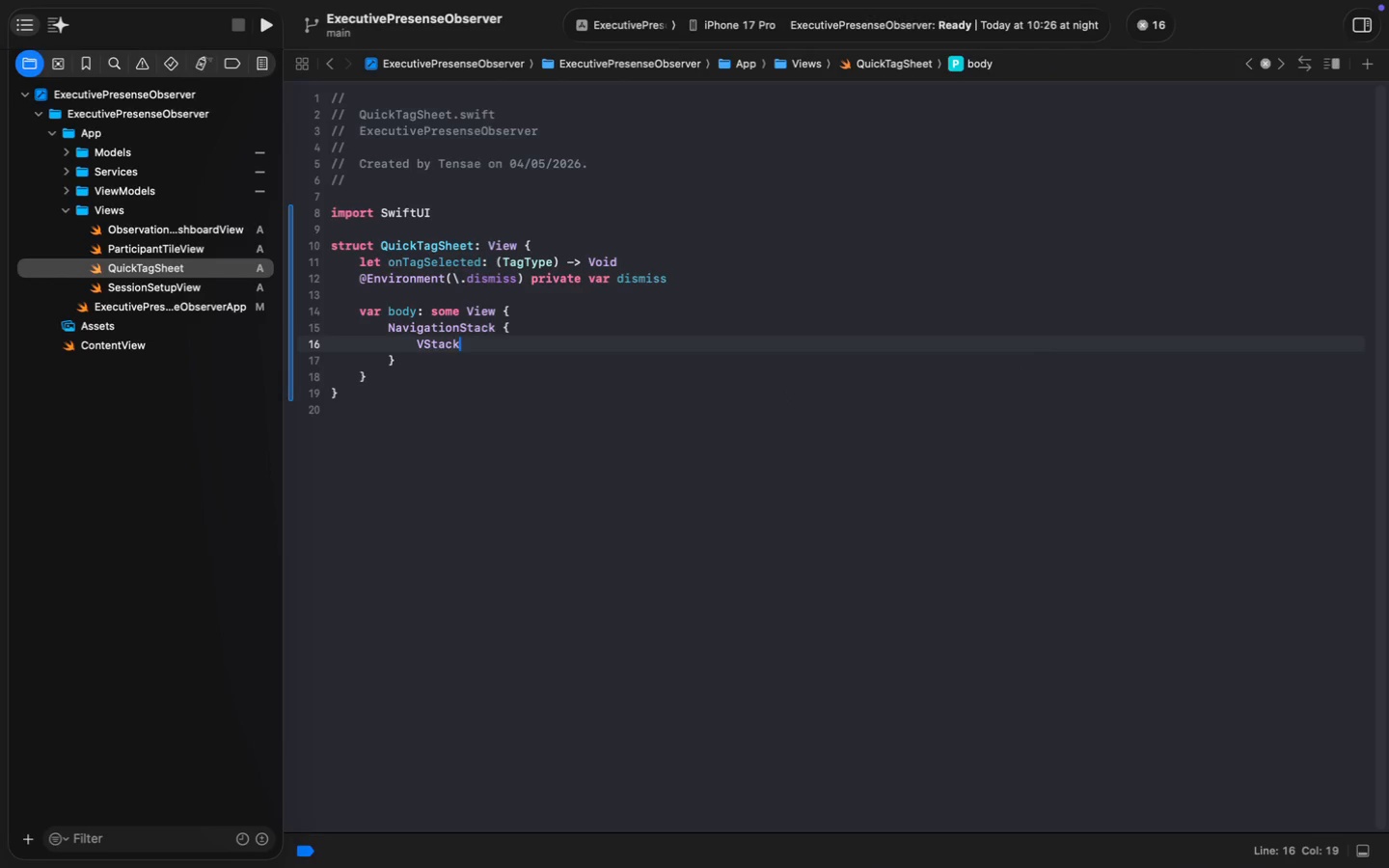 
key(Space)
 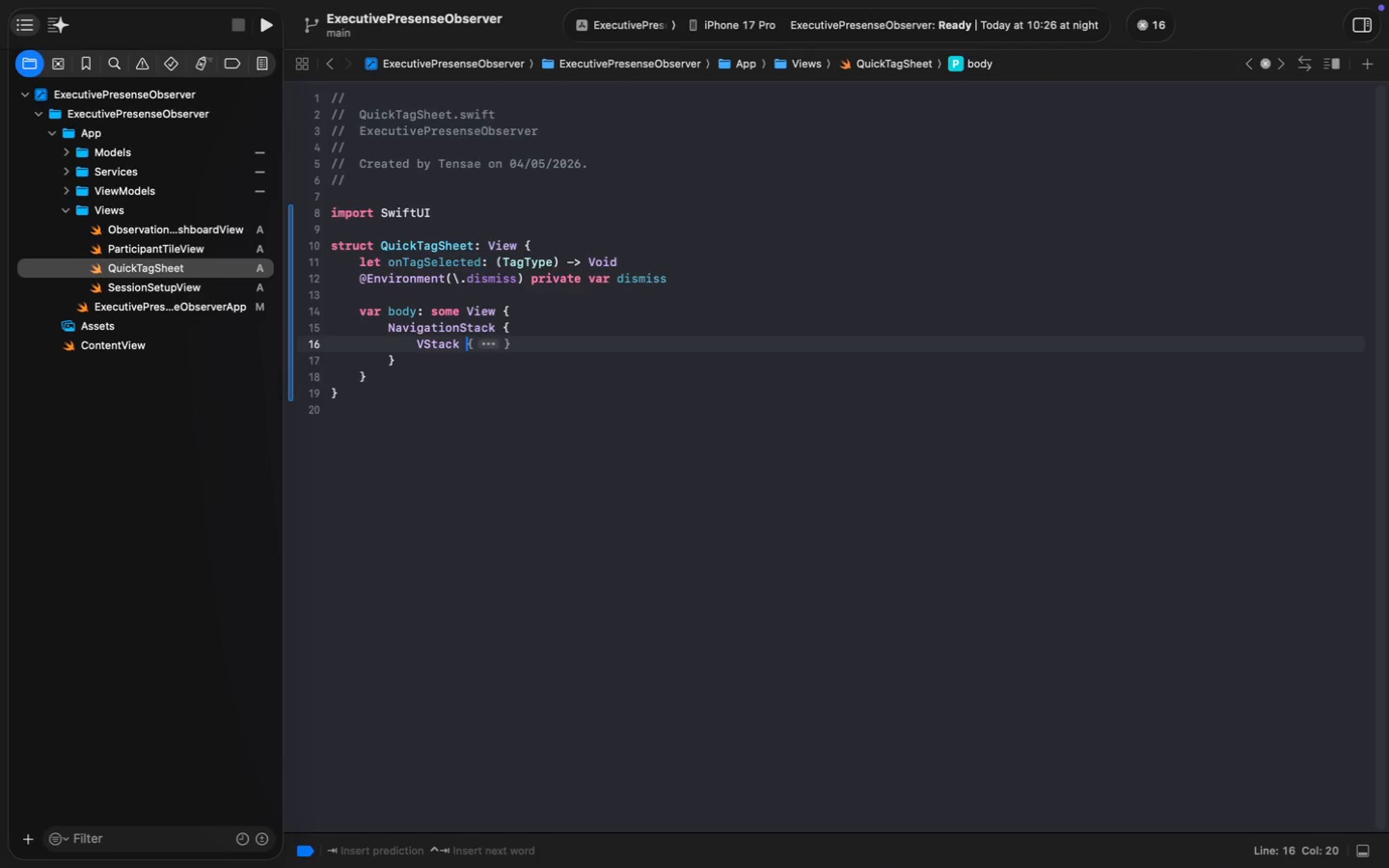 
key(Backspace)
 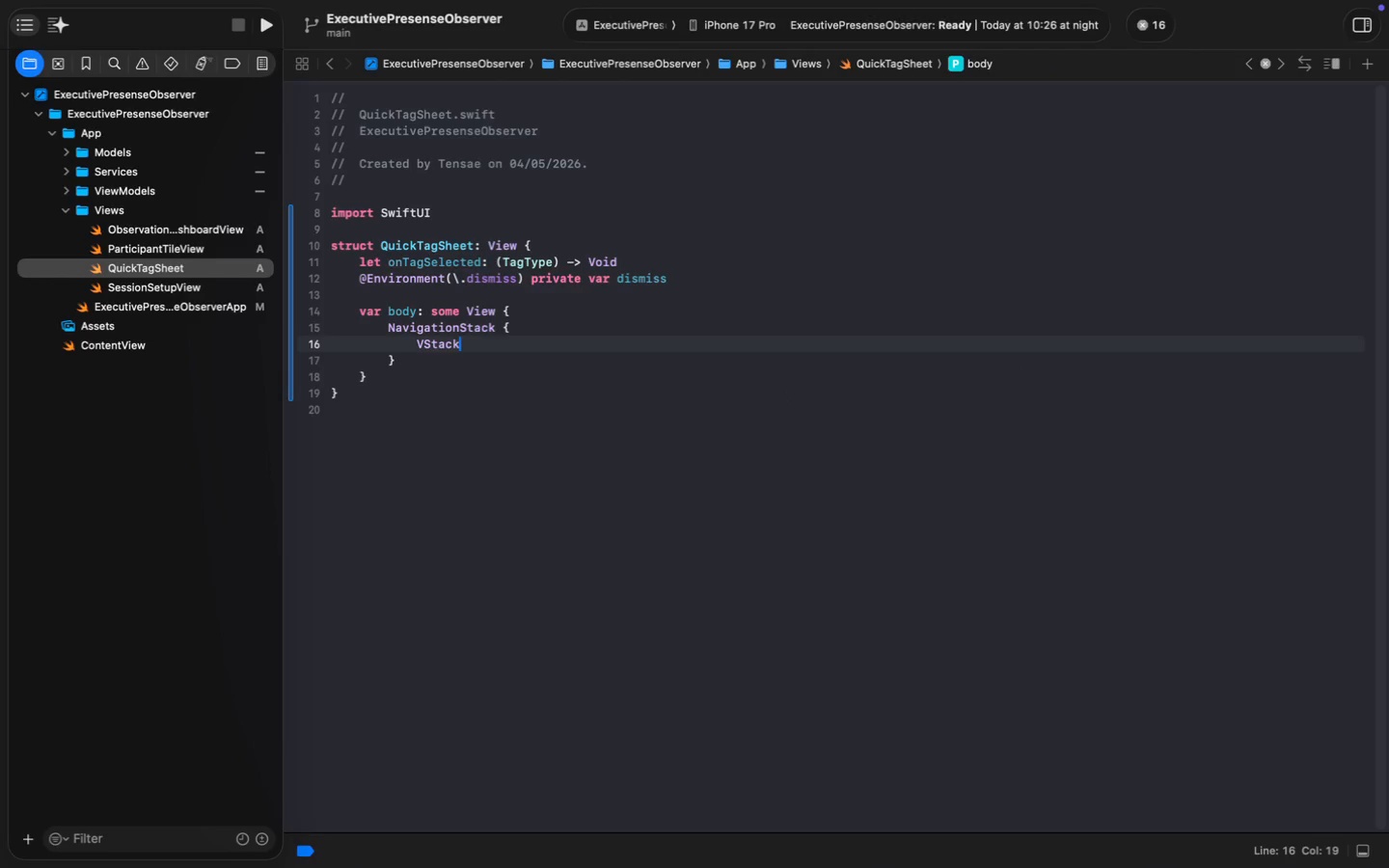 
key(Shift+9)
 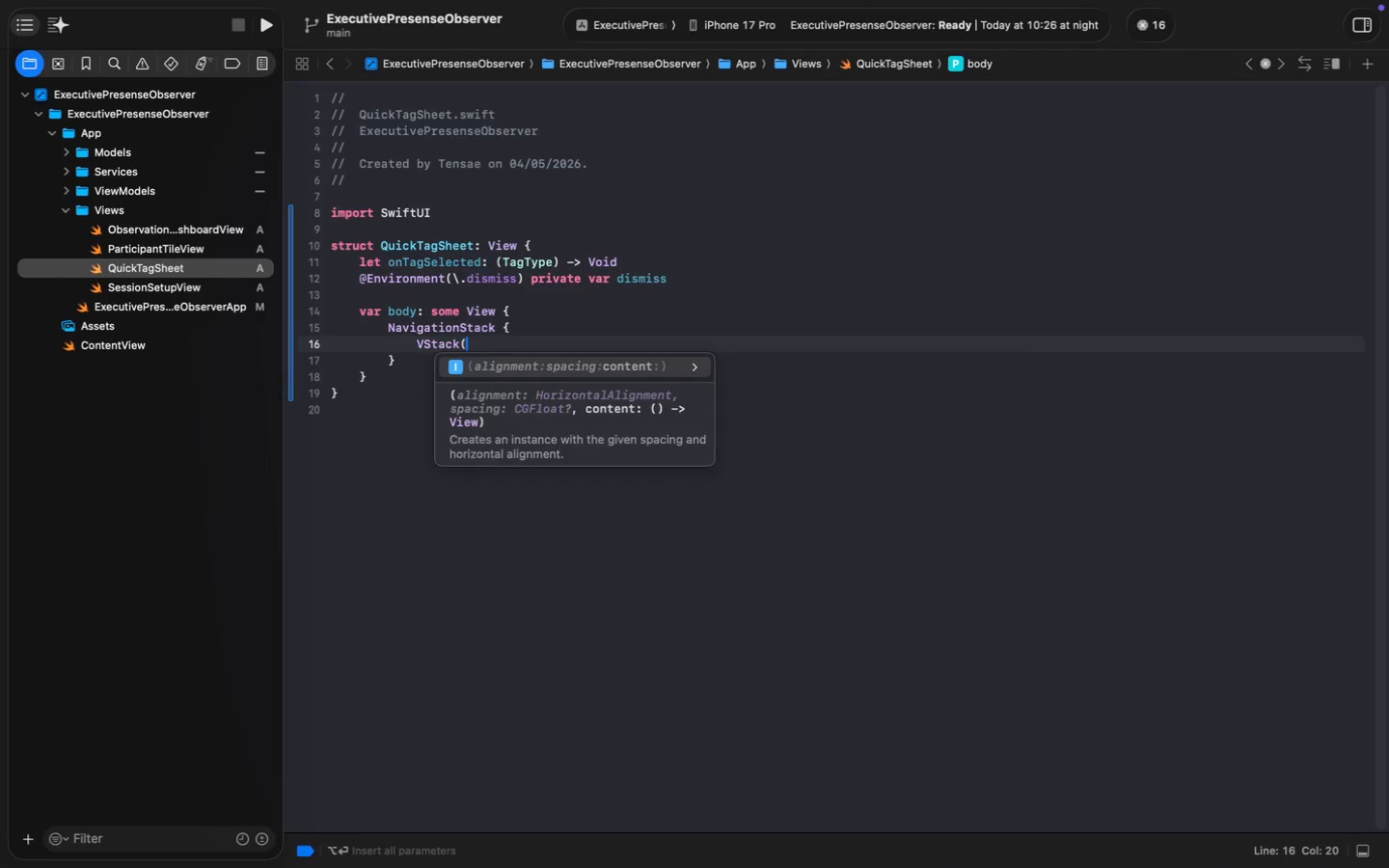 
key(Tab)
 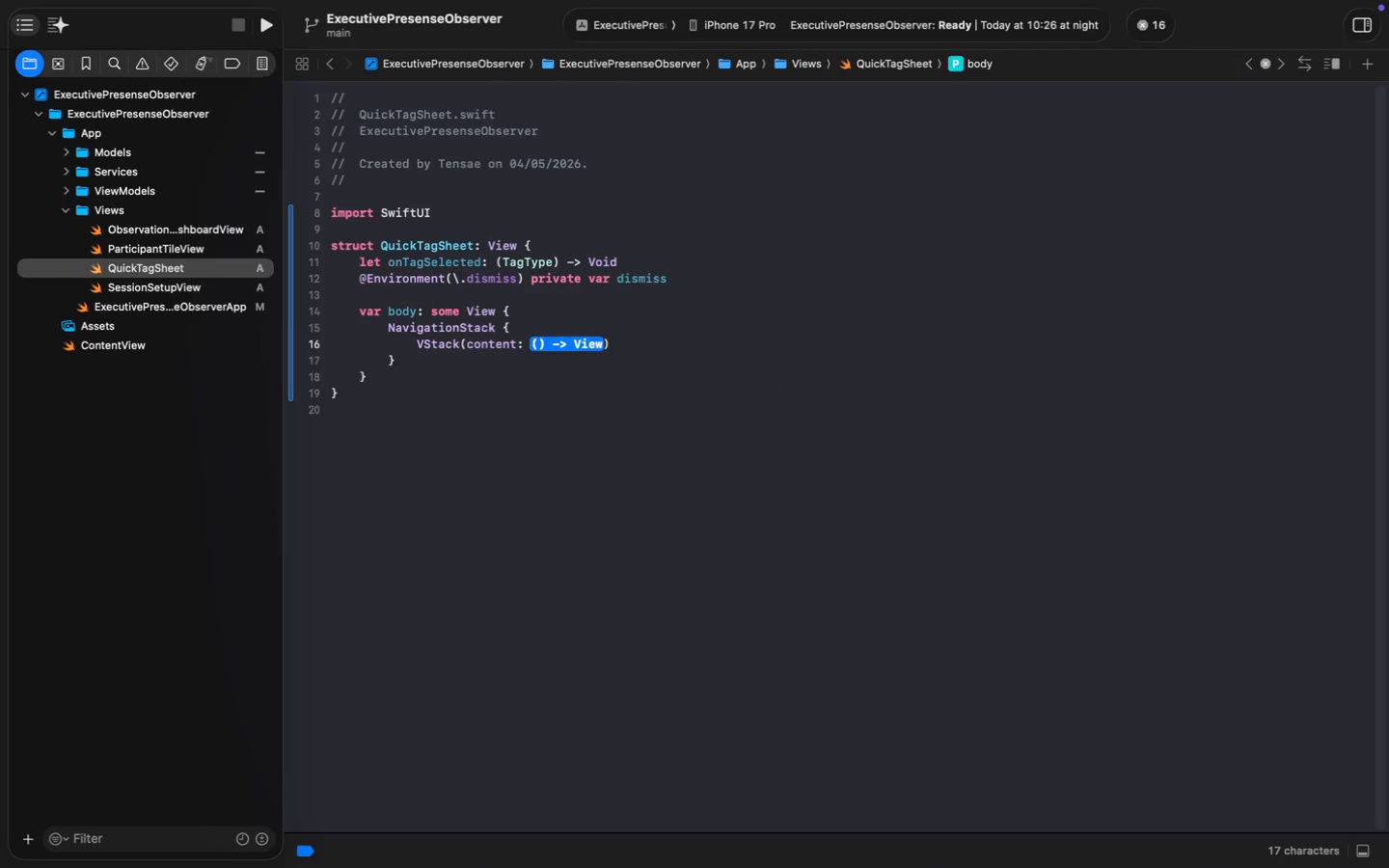 
key(Meta+Z)
 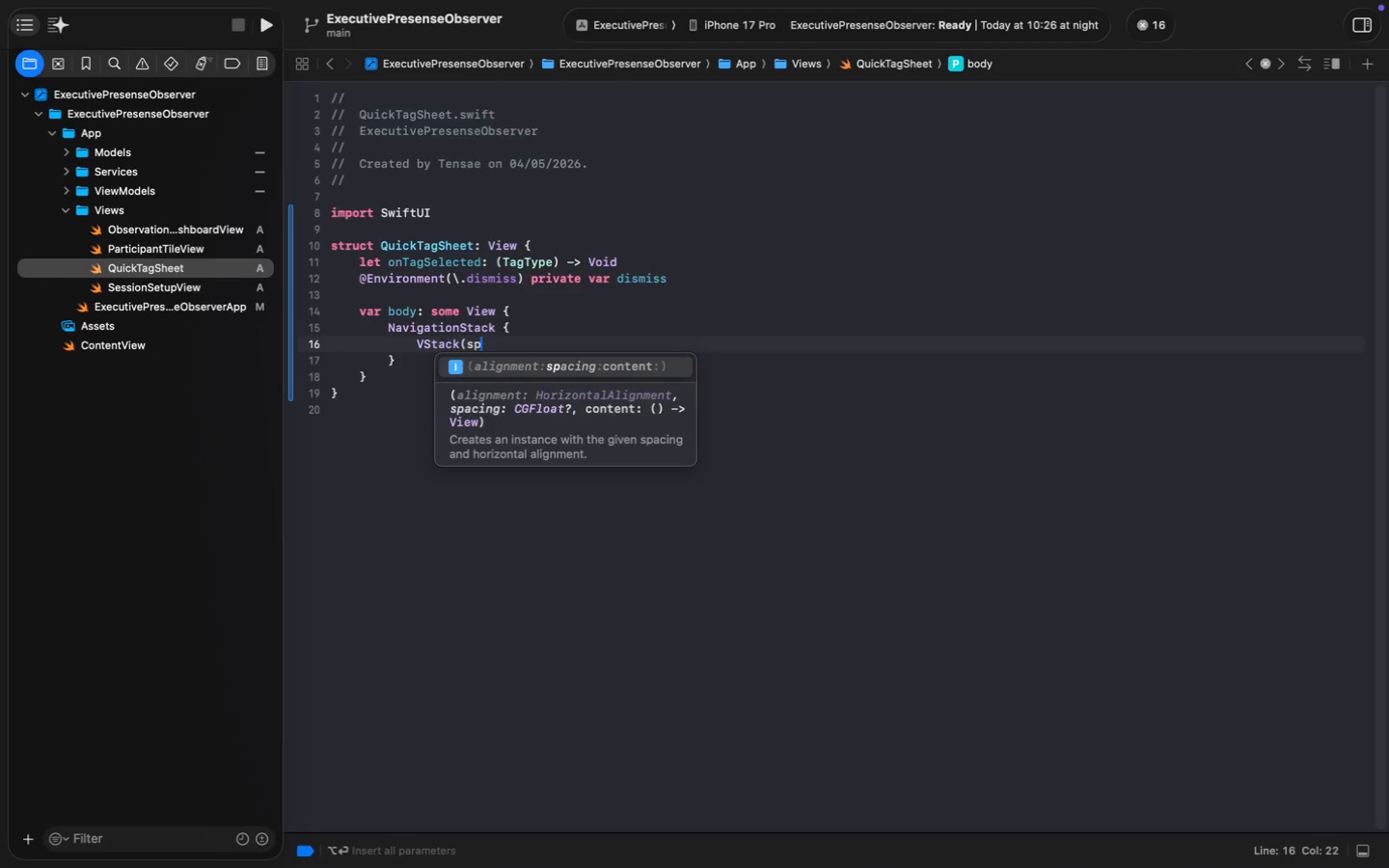 
type(p)
key(Backspace)
type(sp)
key(Tab)
 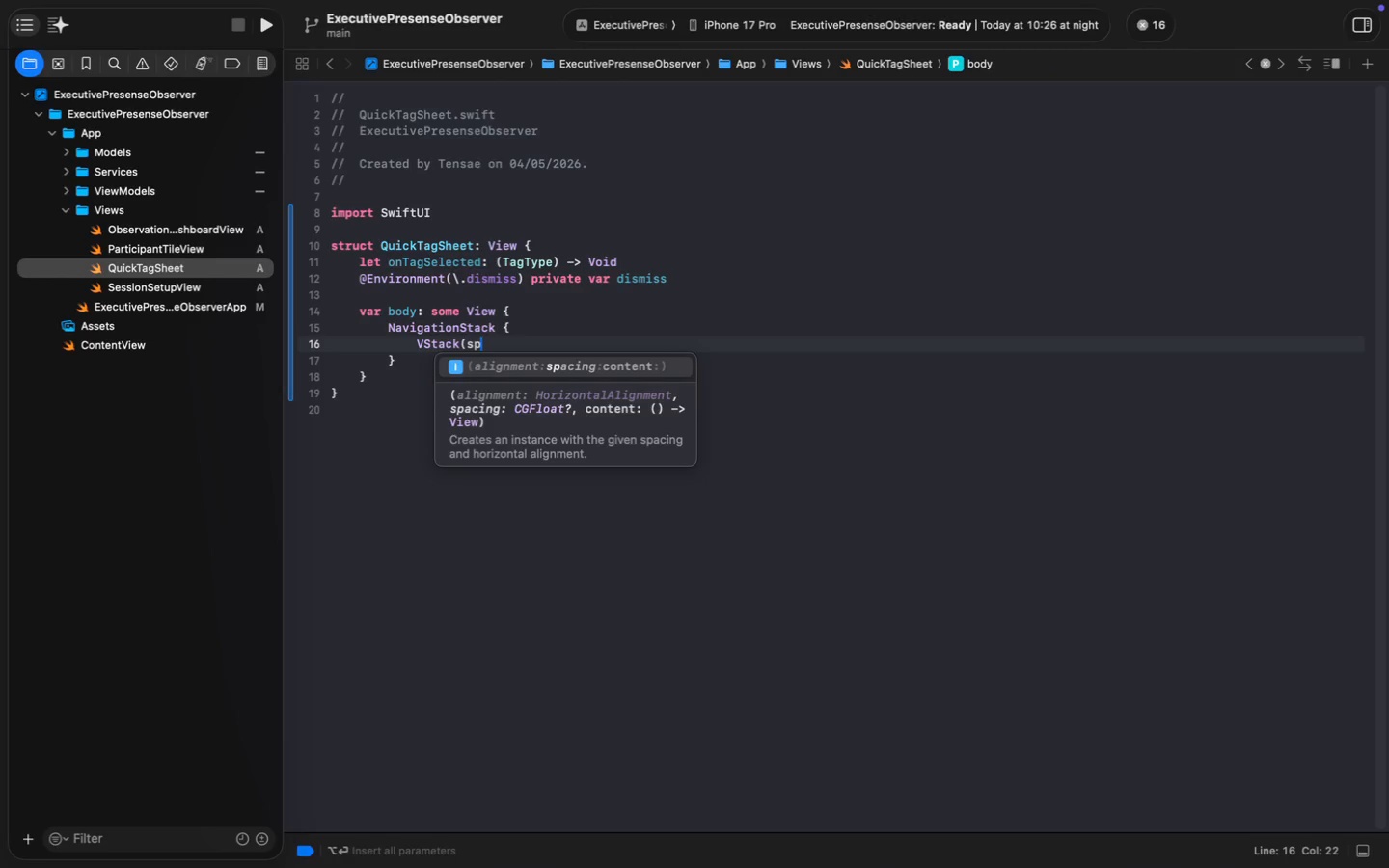 
key(Meta+Z)
 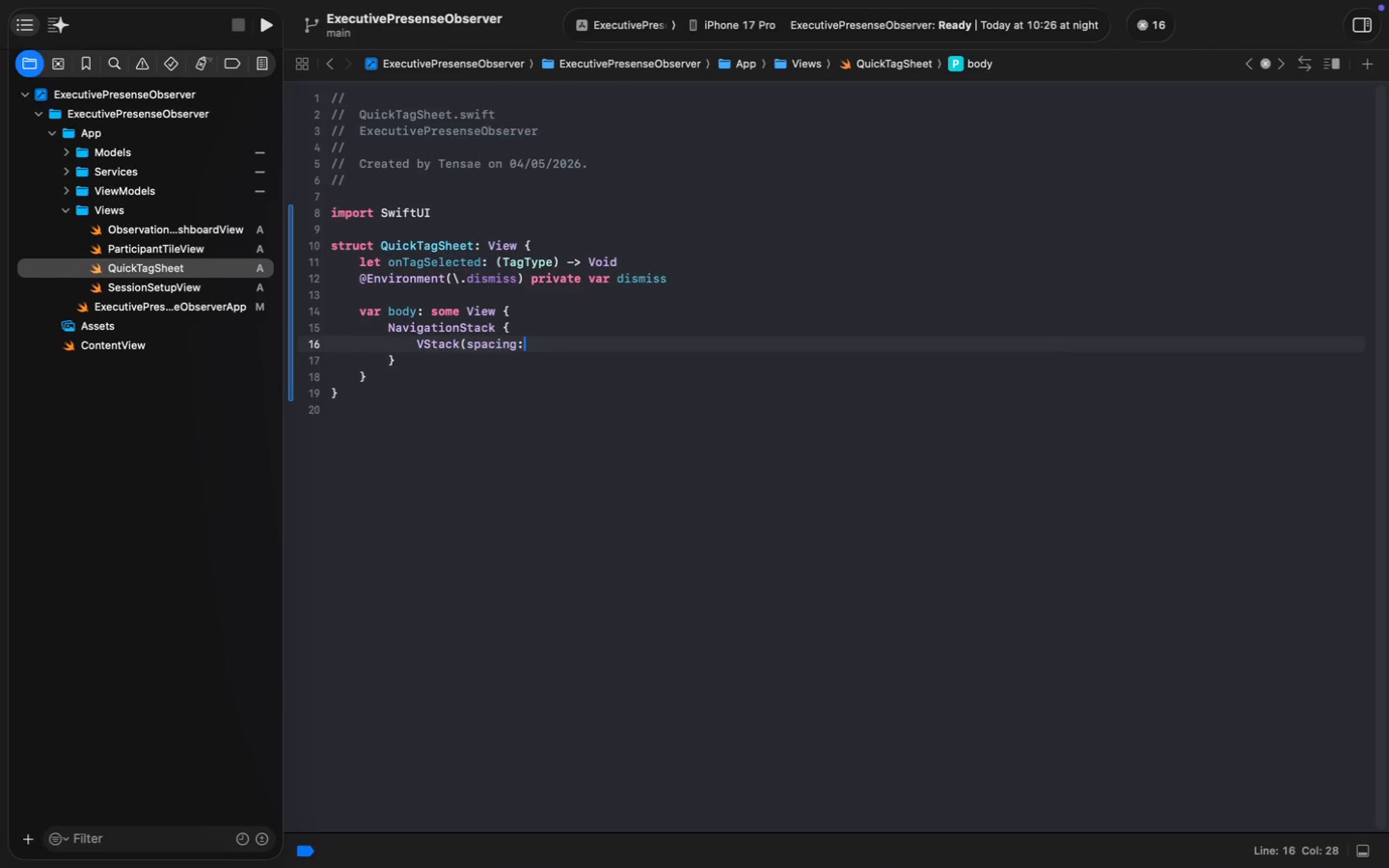 
type(acing: 20) {)
 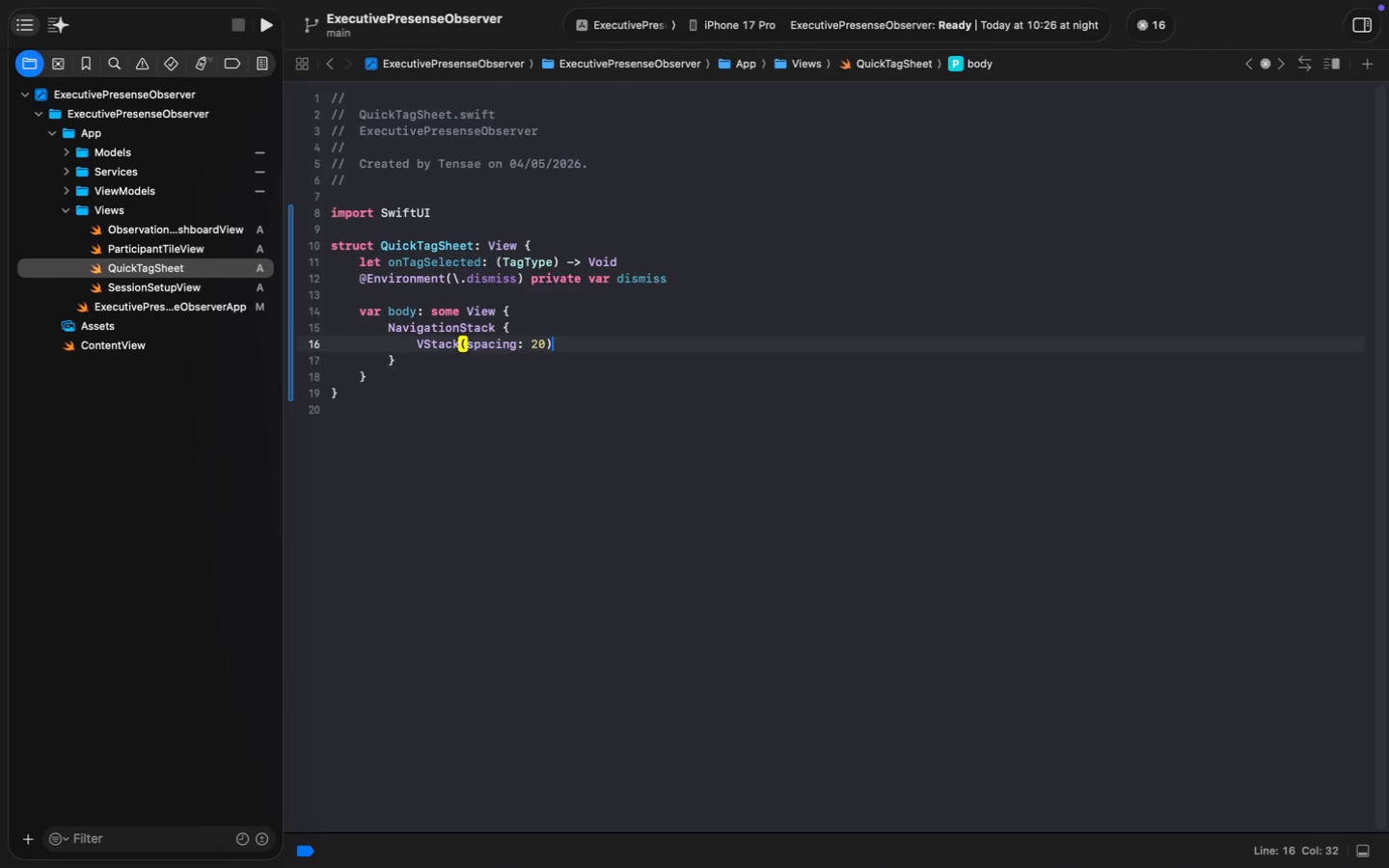 
 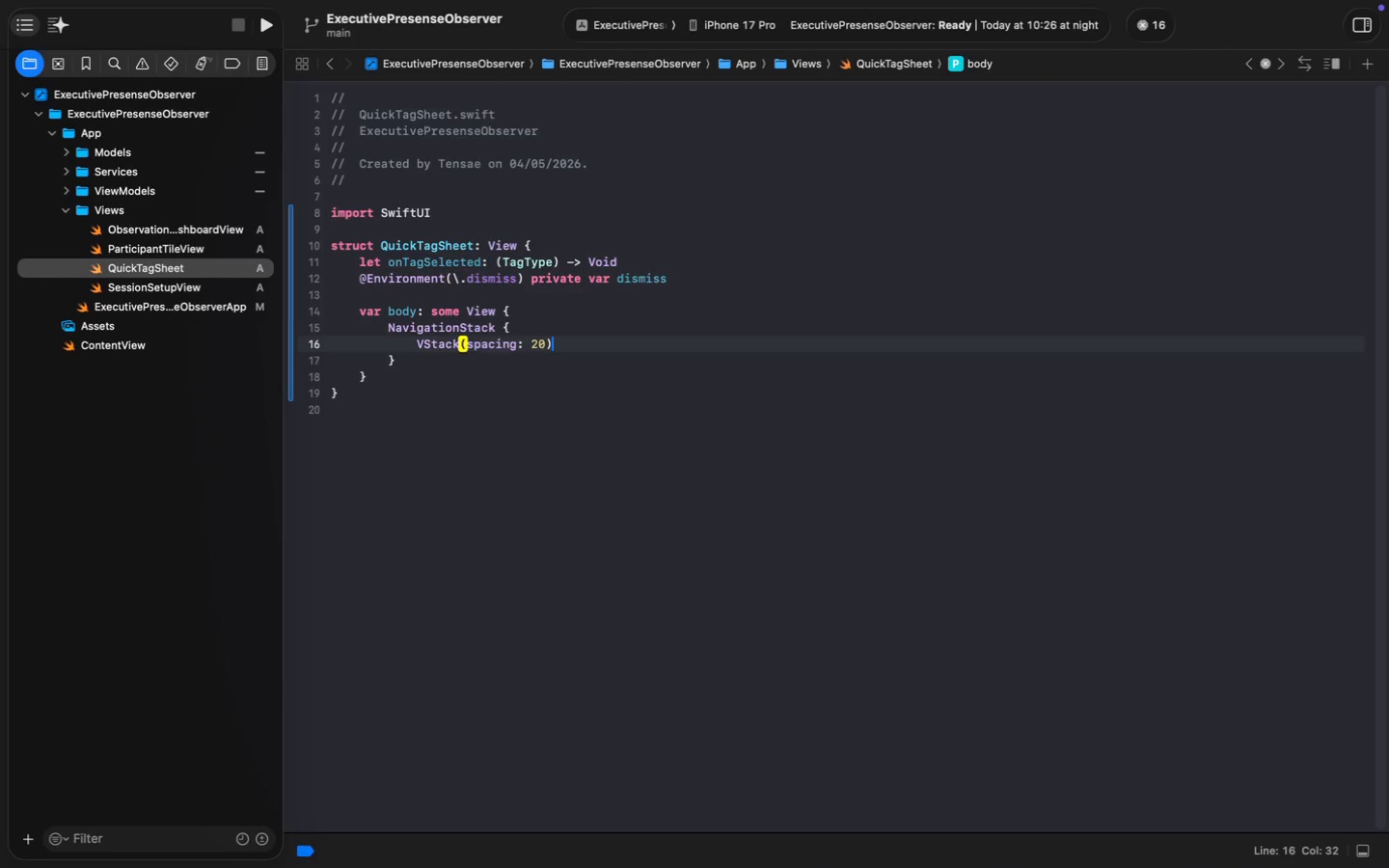 
key(Enter)
 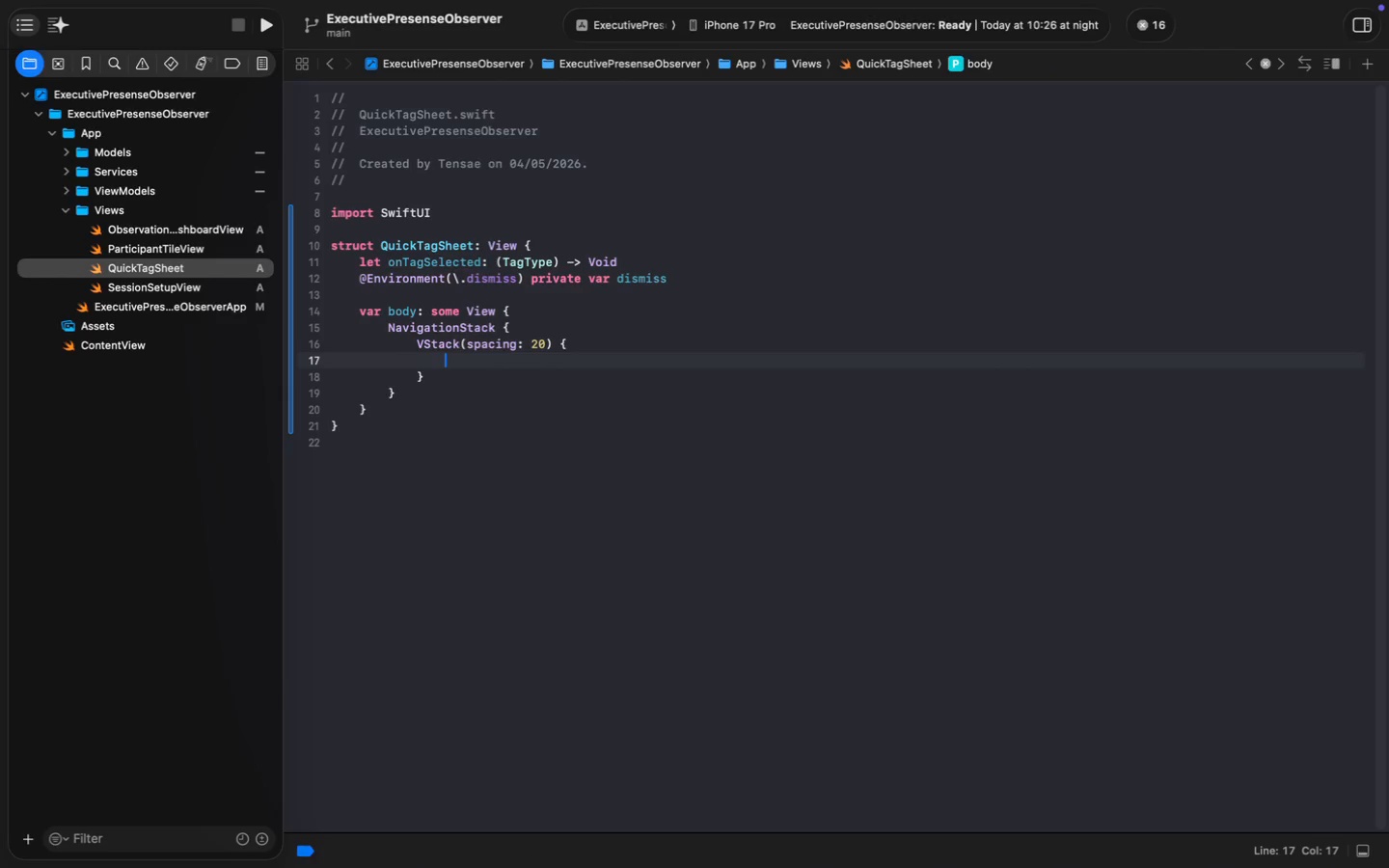 
type(Text("Log Observation)
 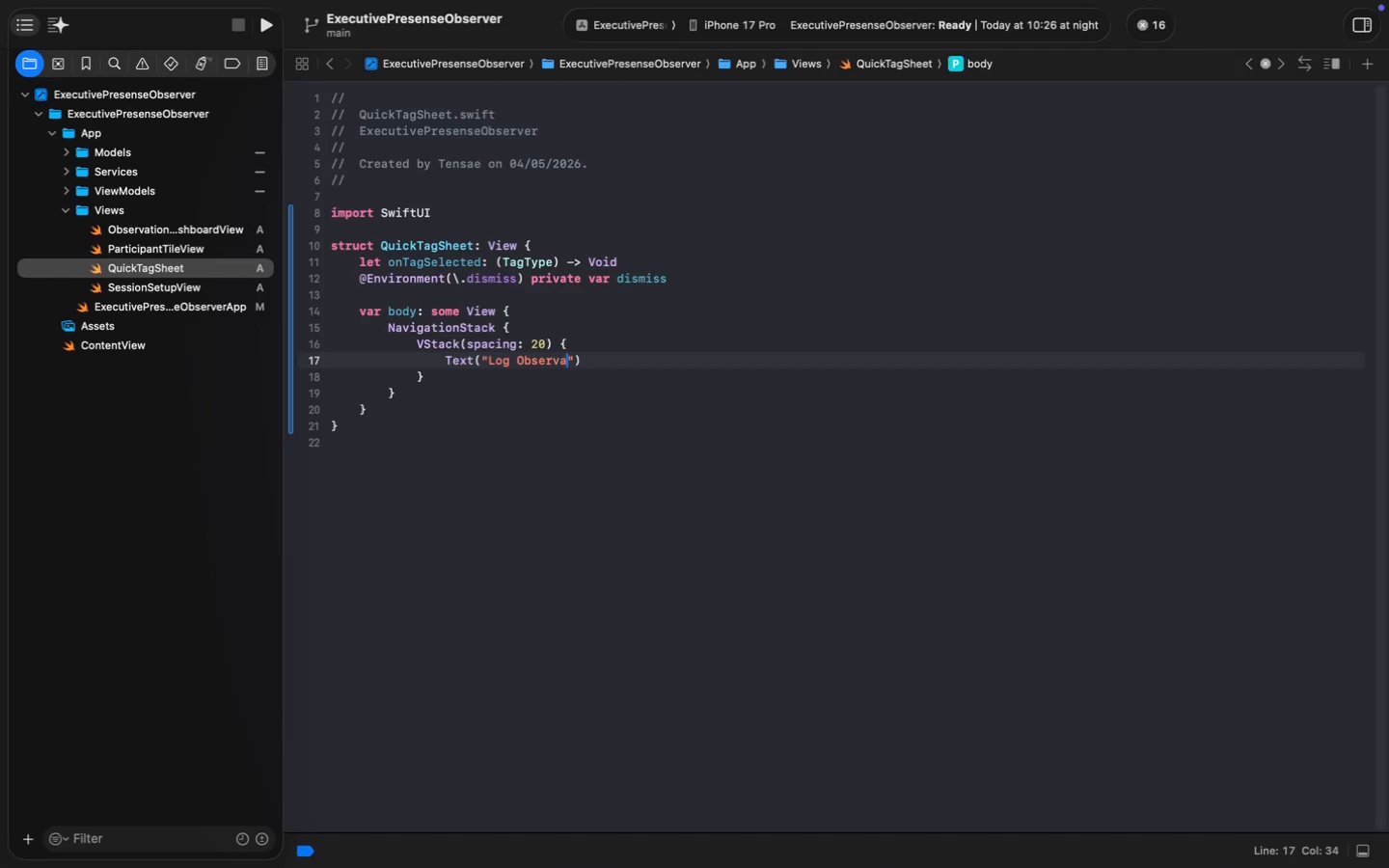 
key(ArrowRight)
 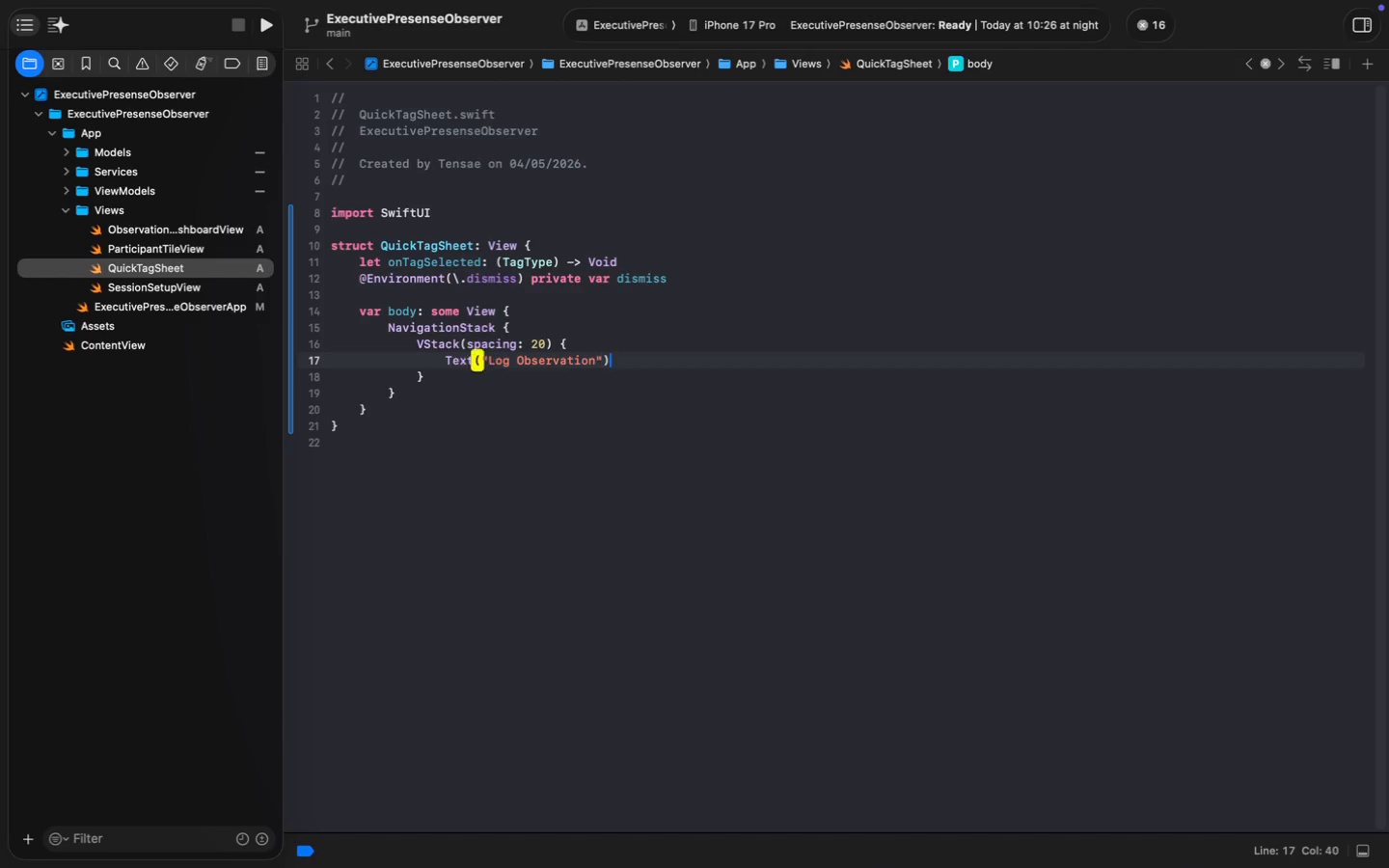 
key(ArrowRight)
 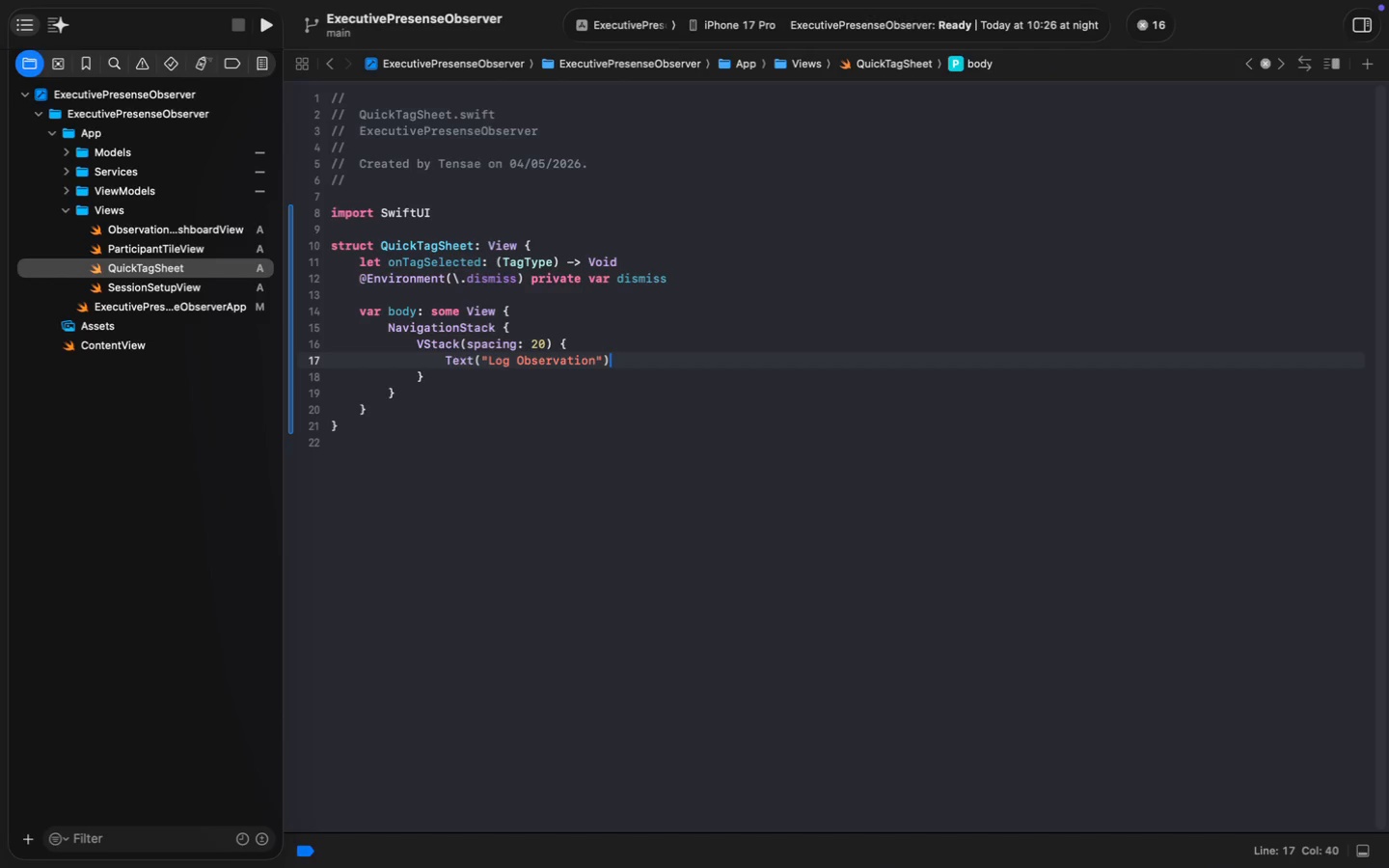 
key(Enter)
 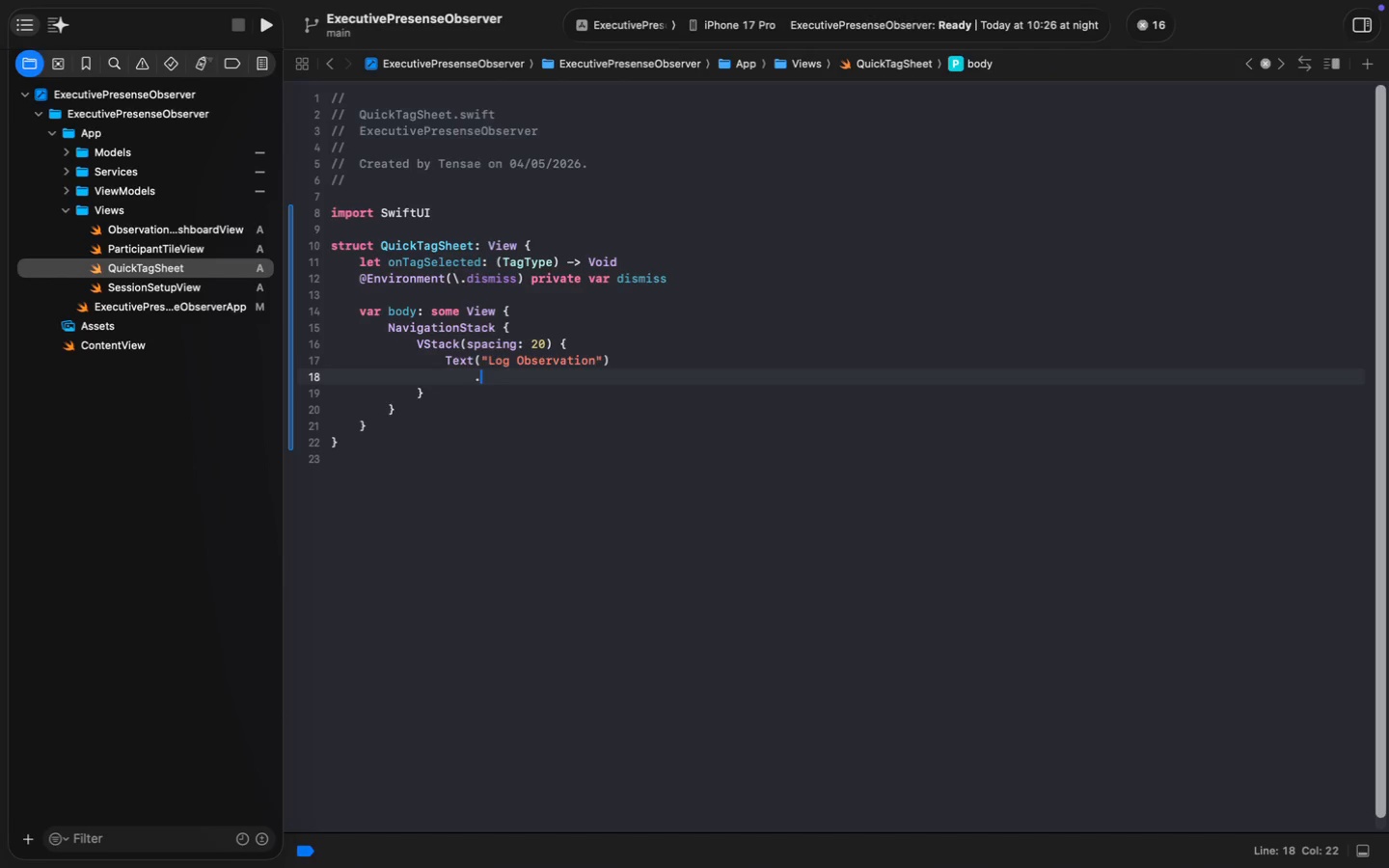 
type(.font(.ti)
 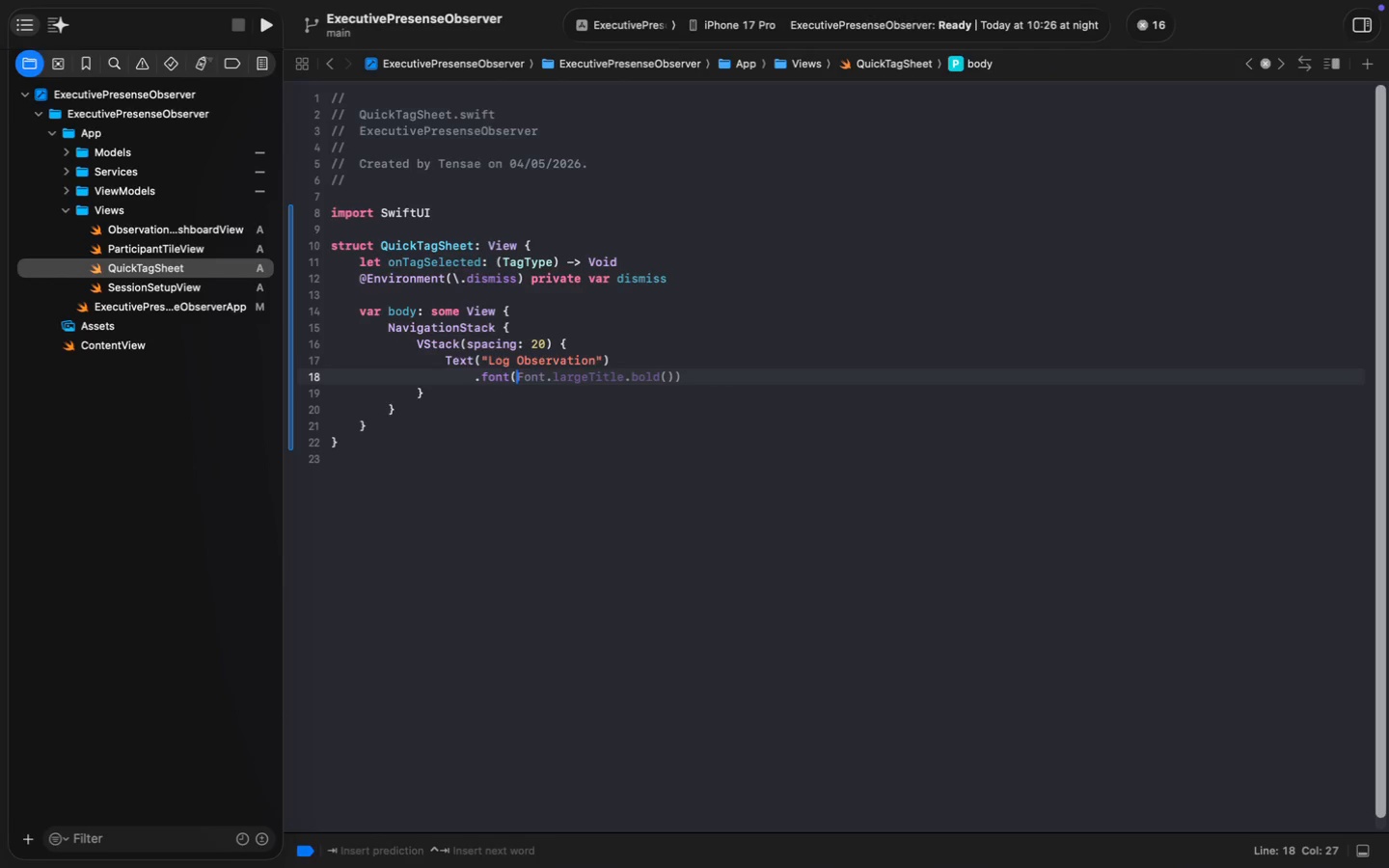 
key(ArrowDown)
 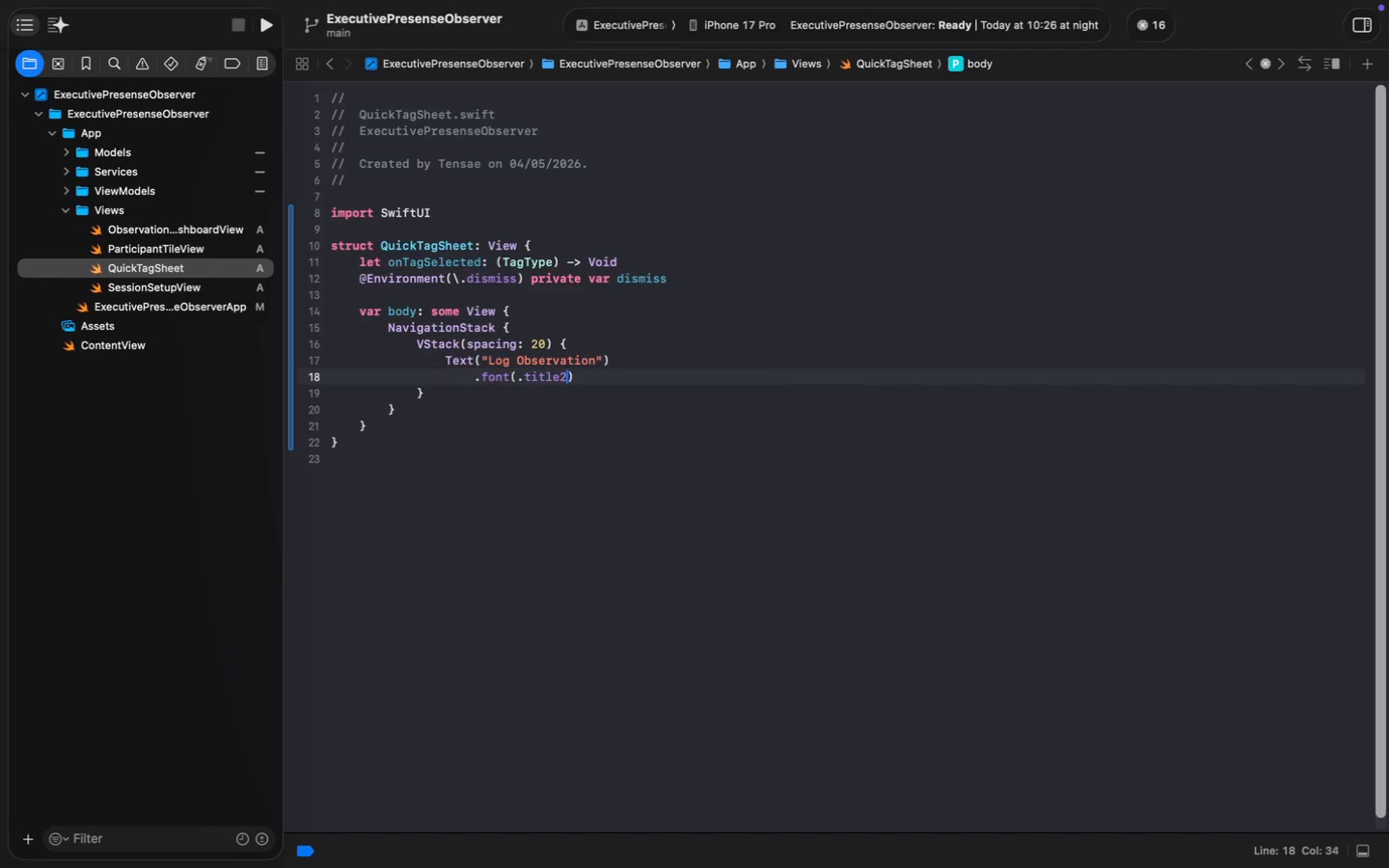 
key(Enter)
 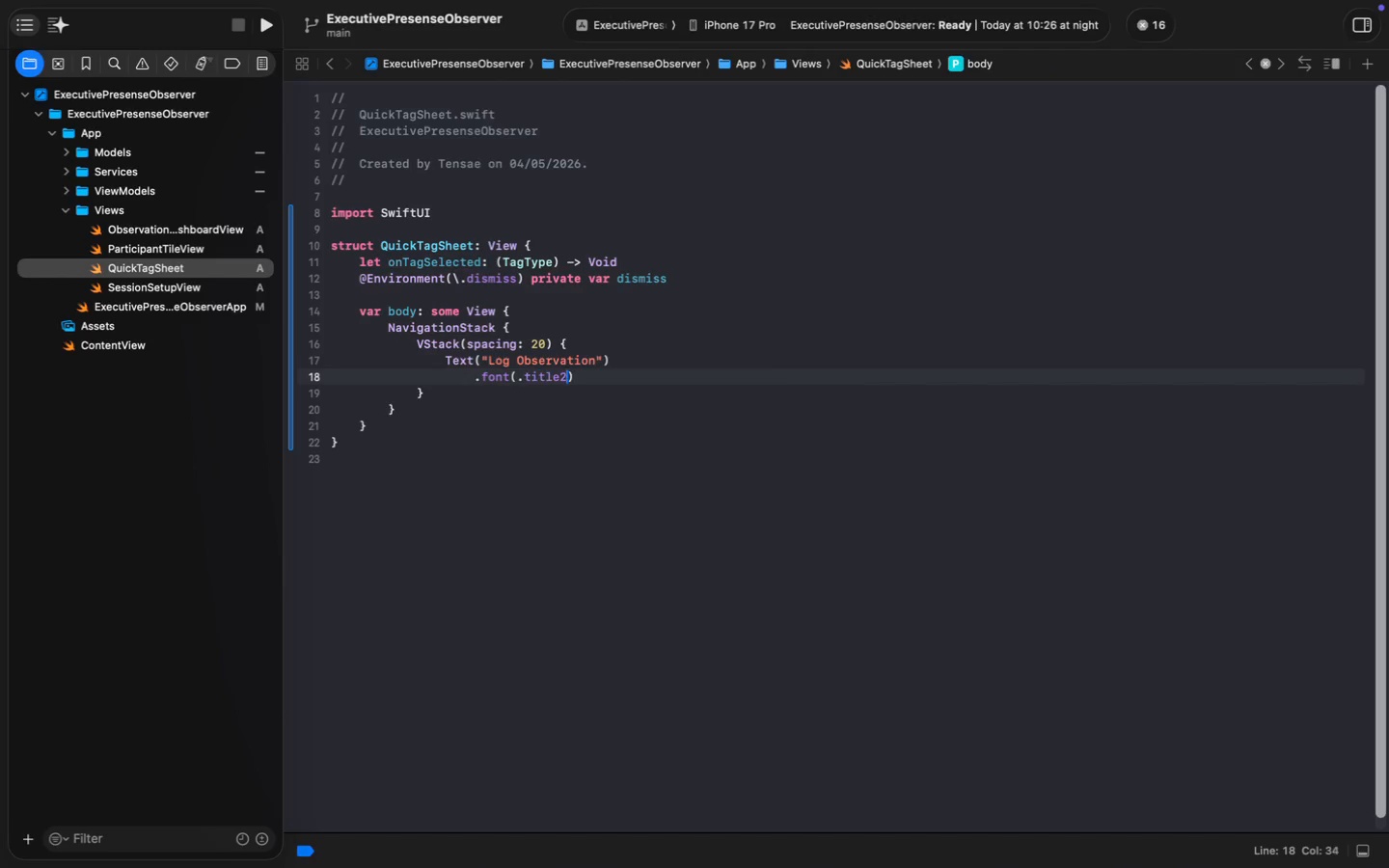 
key(Meta+MetaRight)
 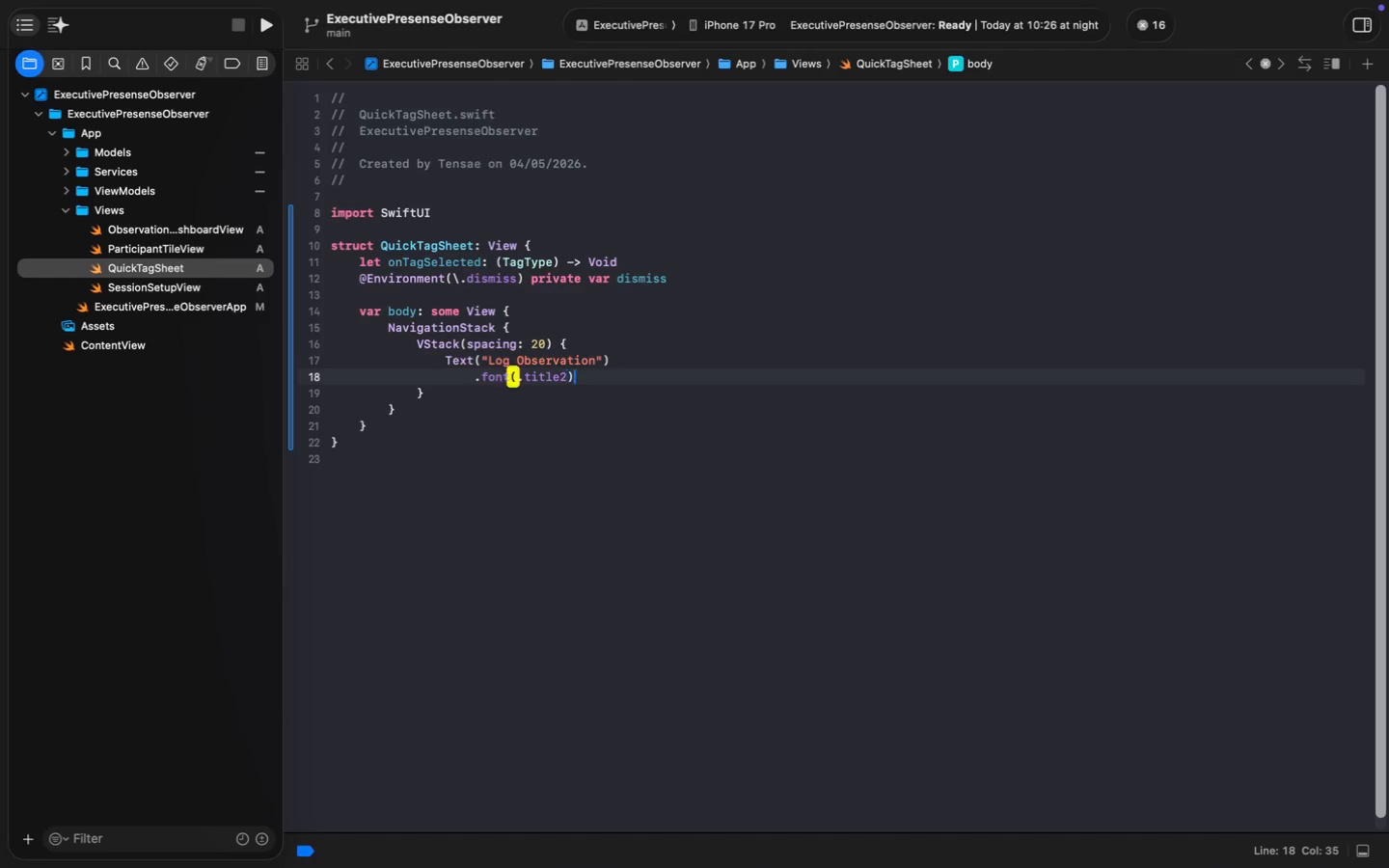 
key(Meta+ArrowRight)
 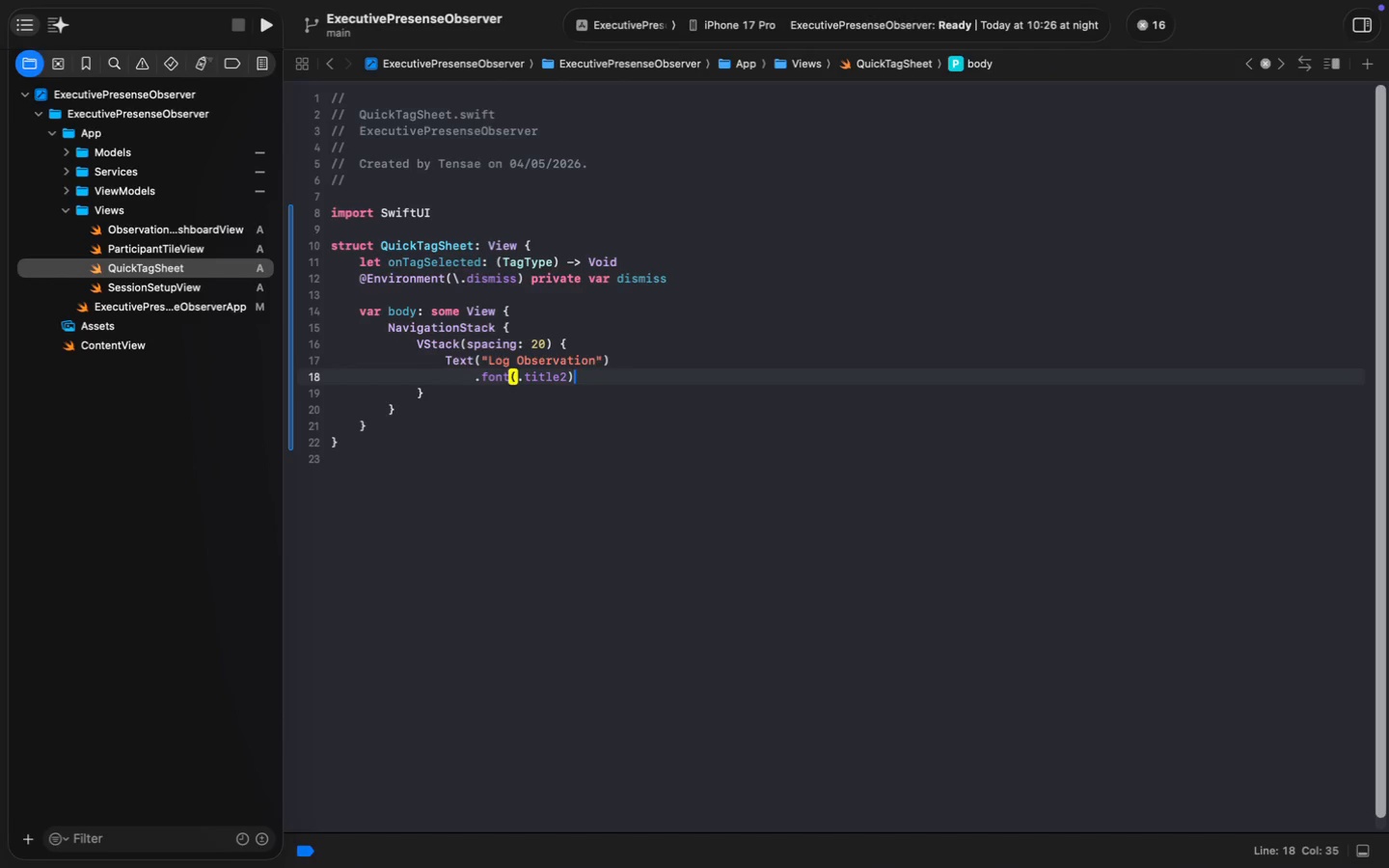 
key(Enter)
 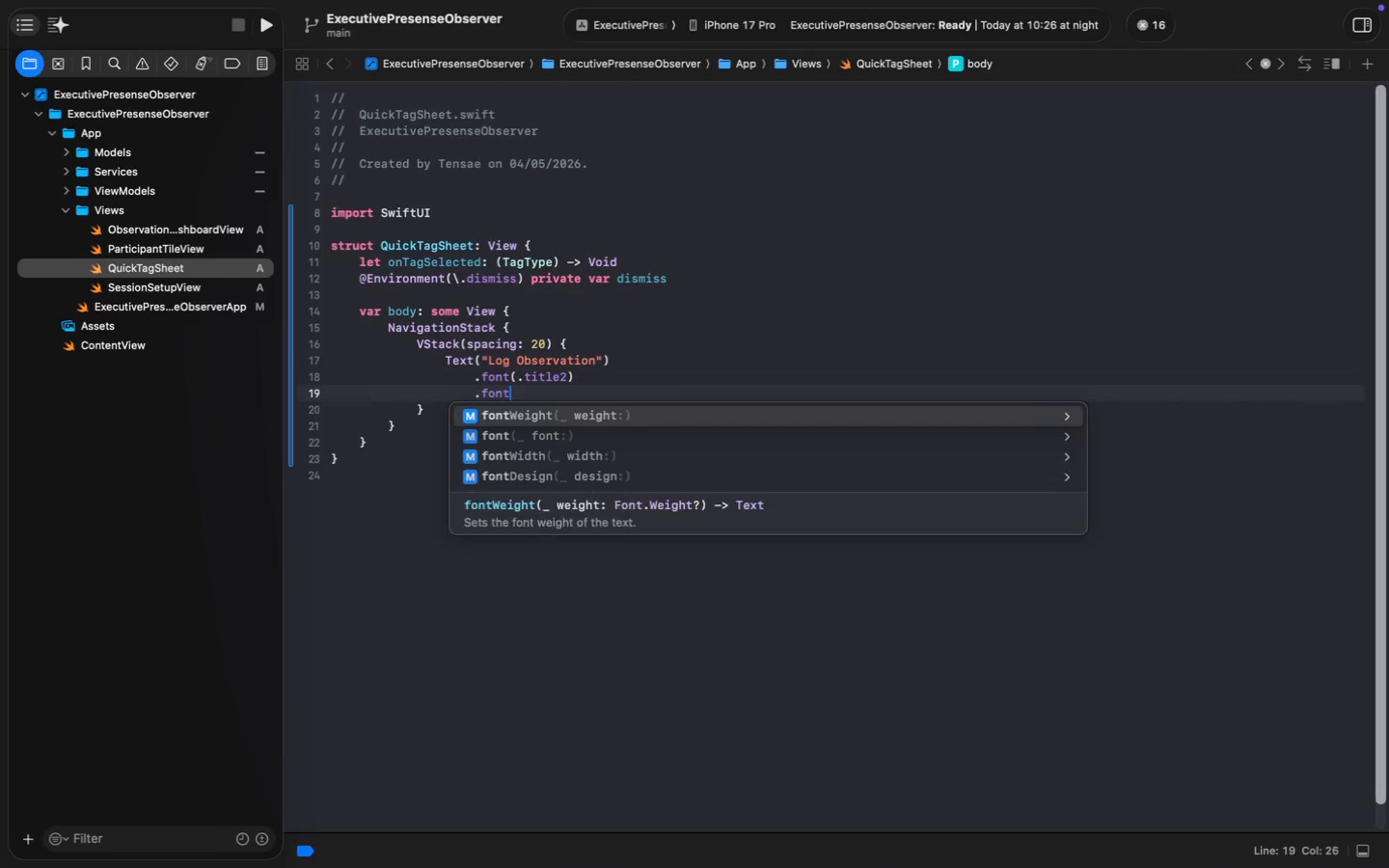 
type(.fontw)
 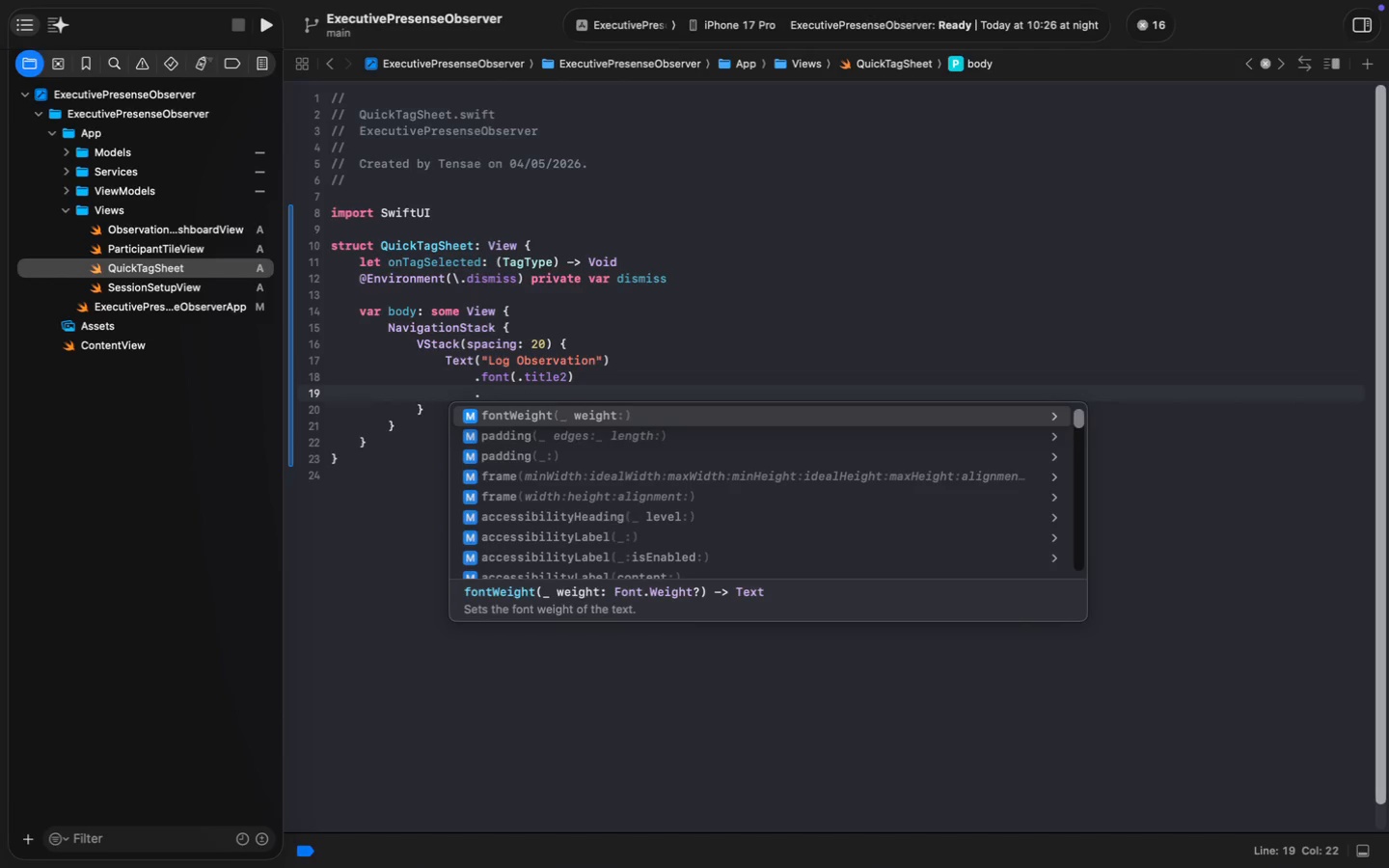 
key(Enter)
 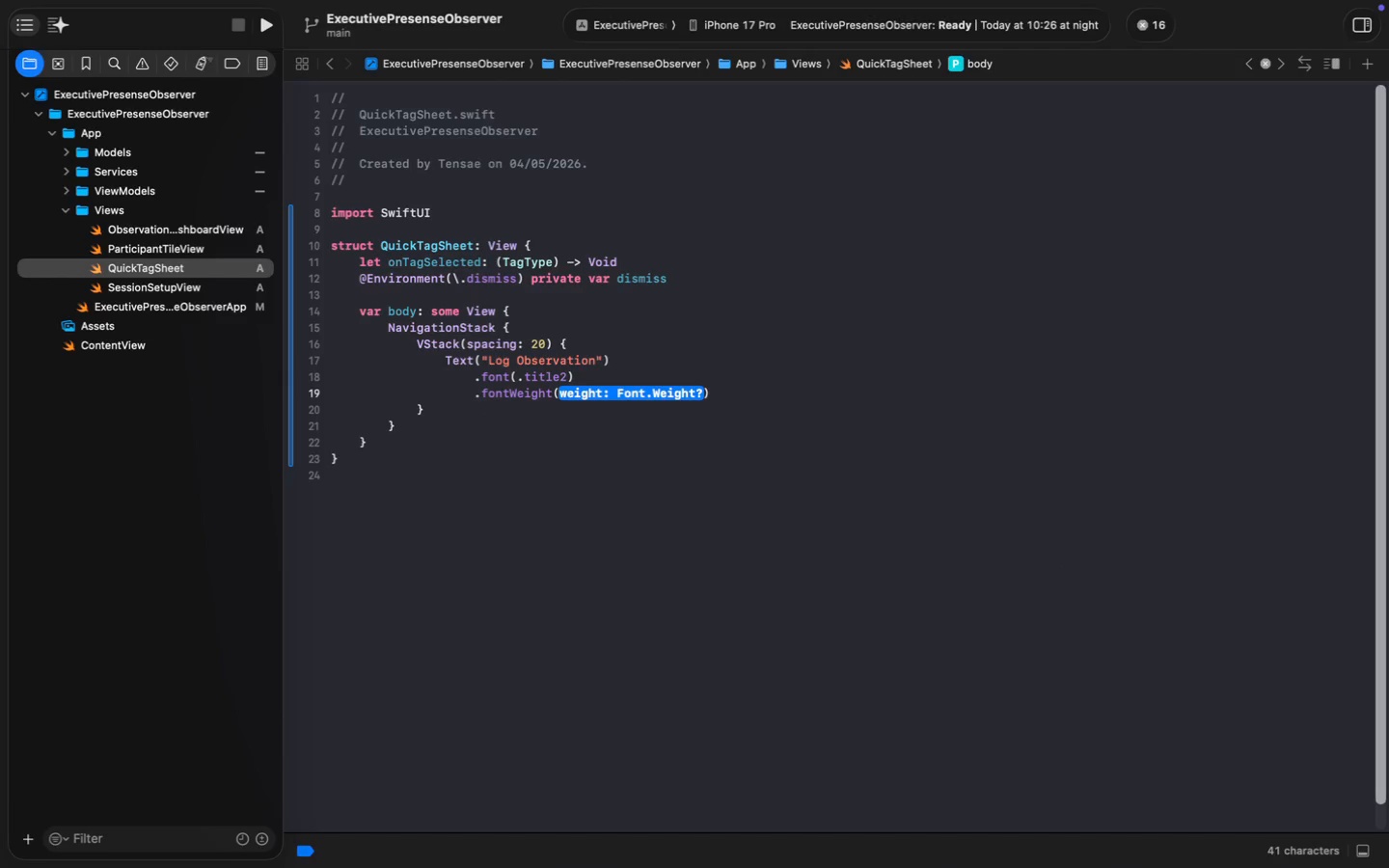 
type(.sem)
 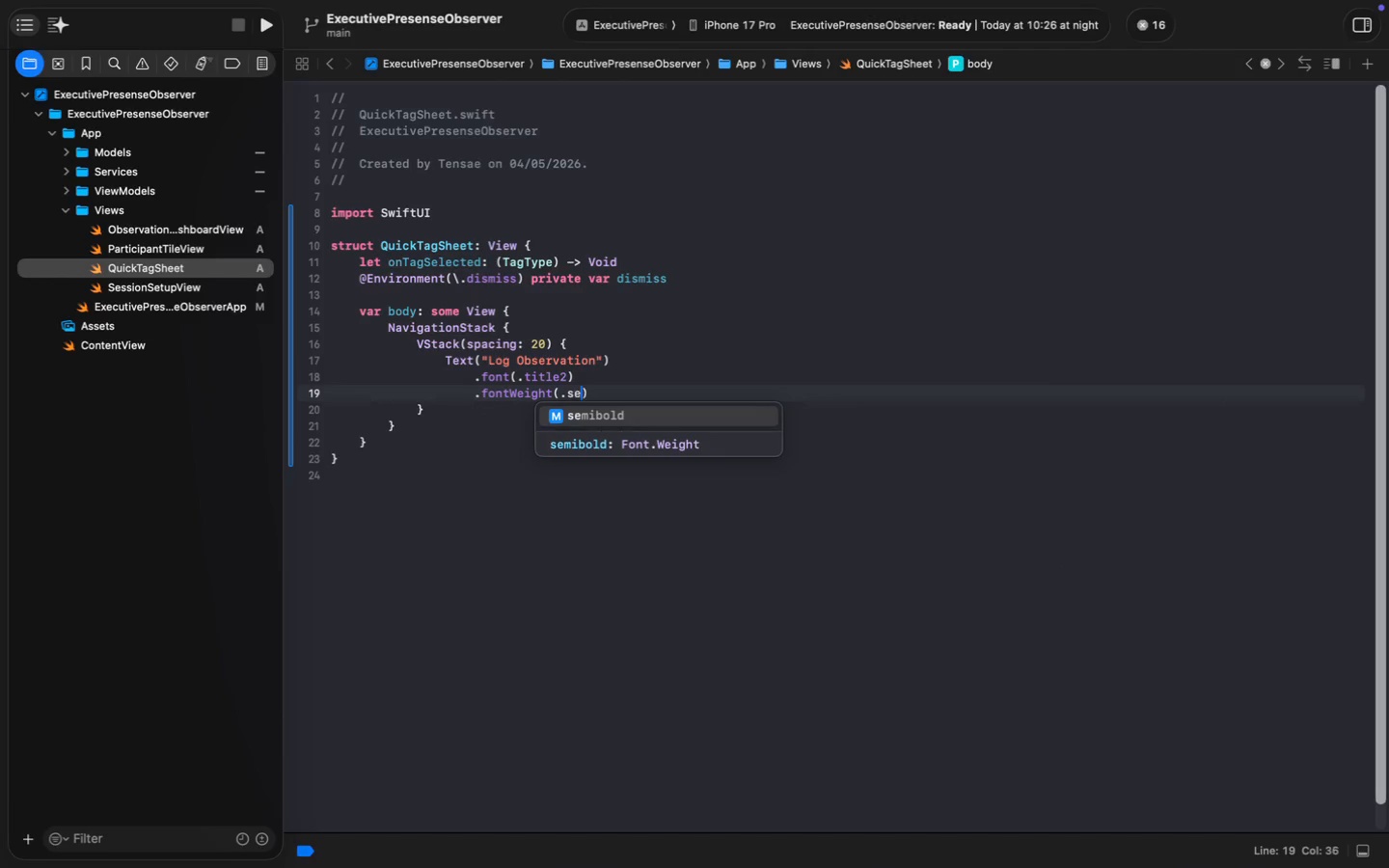 
key(Enter)
 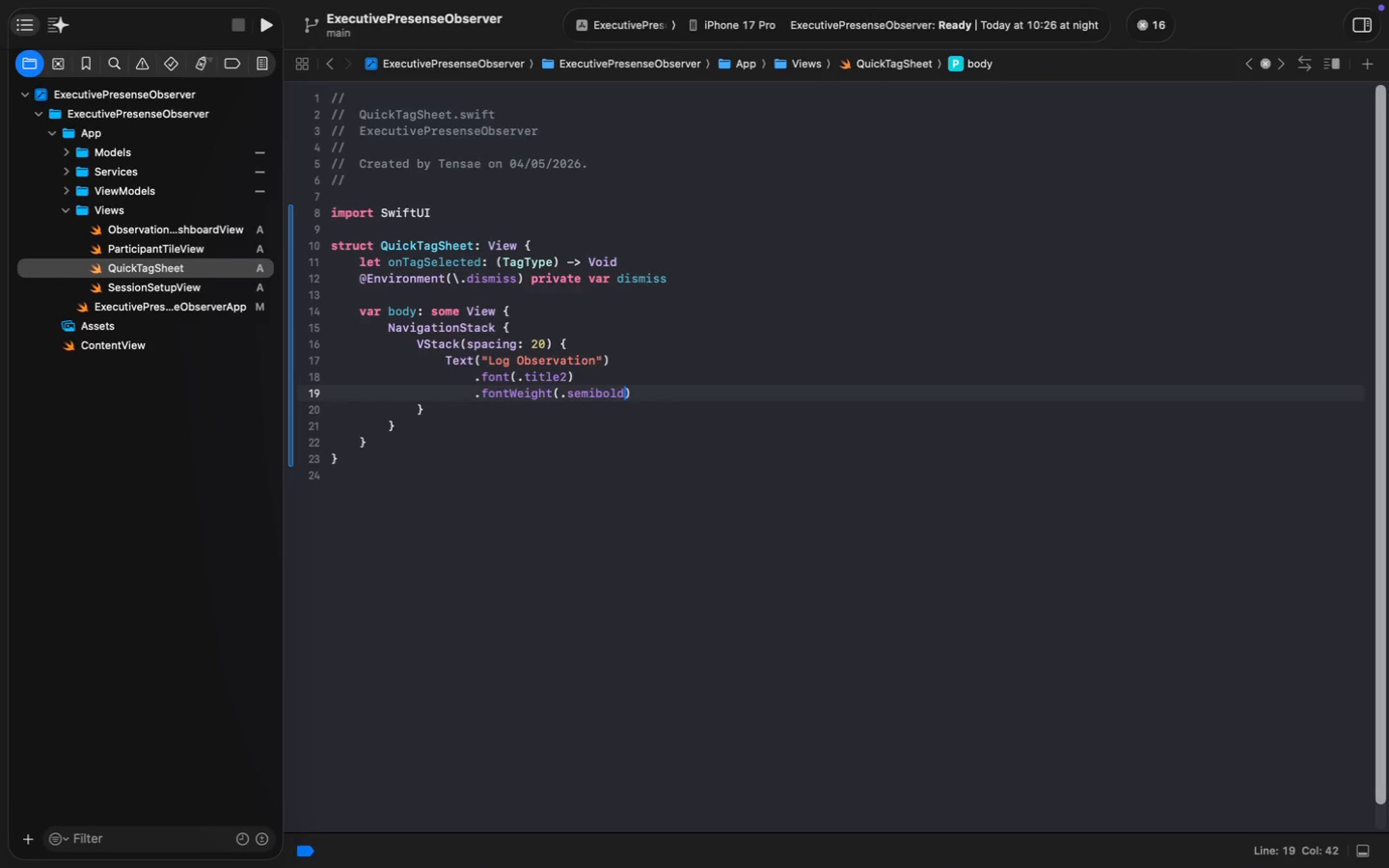 
key(Meta+MetaRight)
 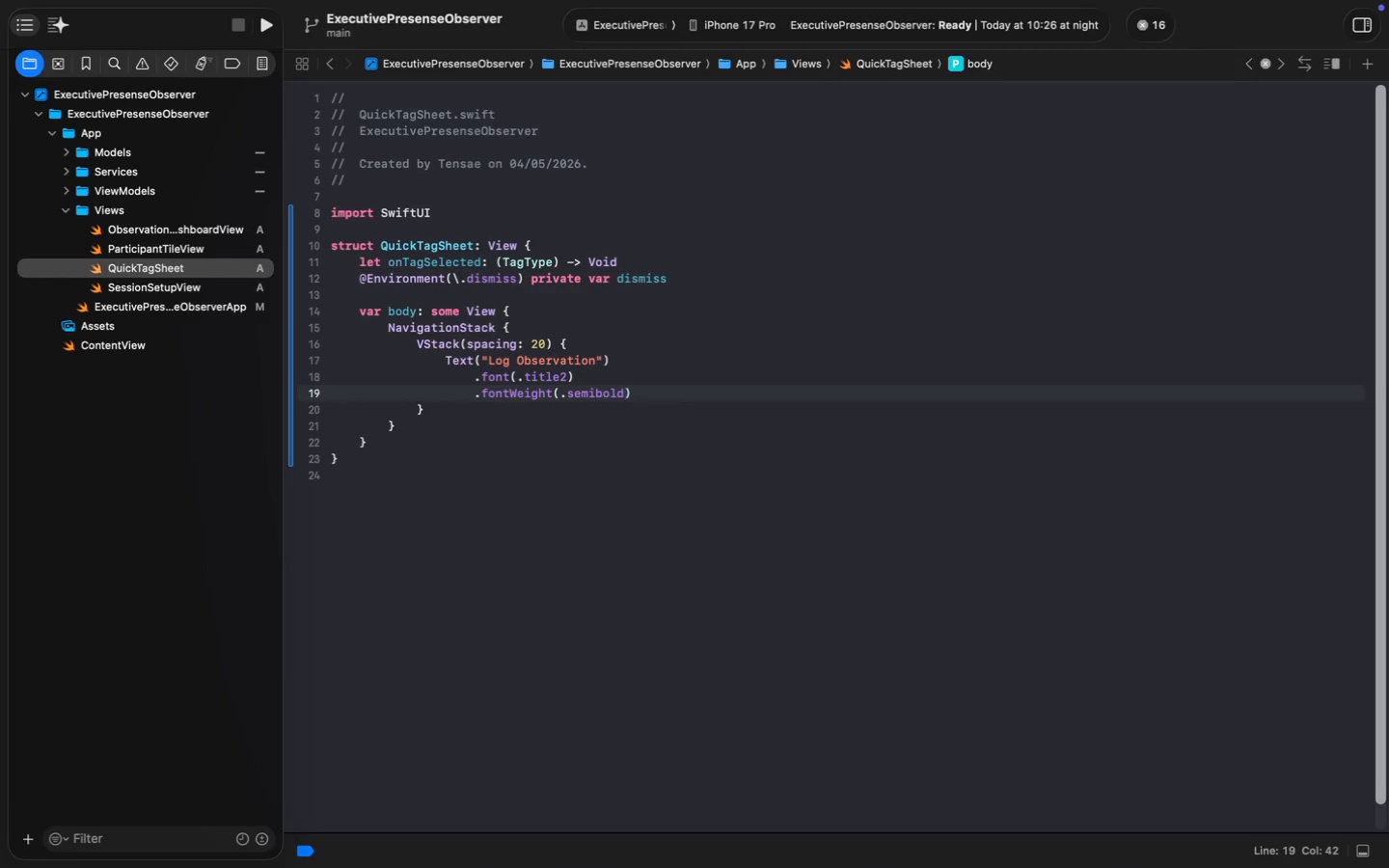 
key(Meta+MetaRight)
 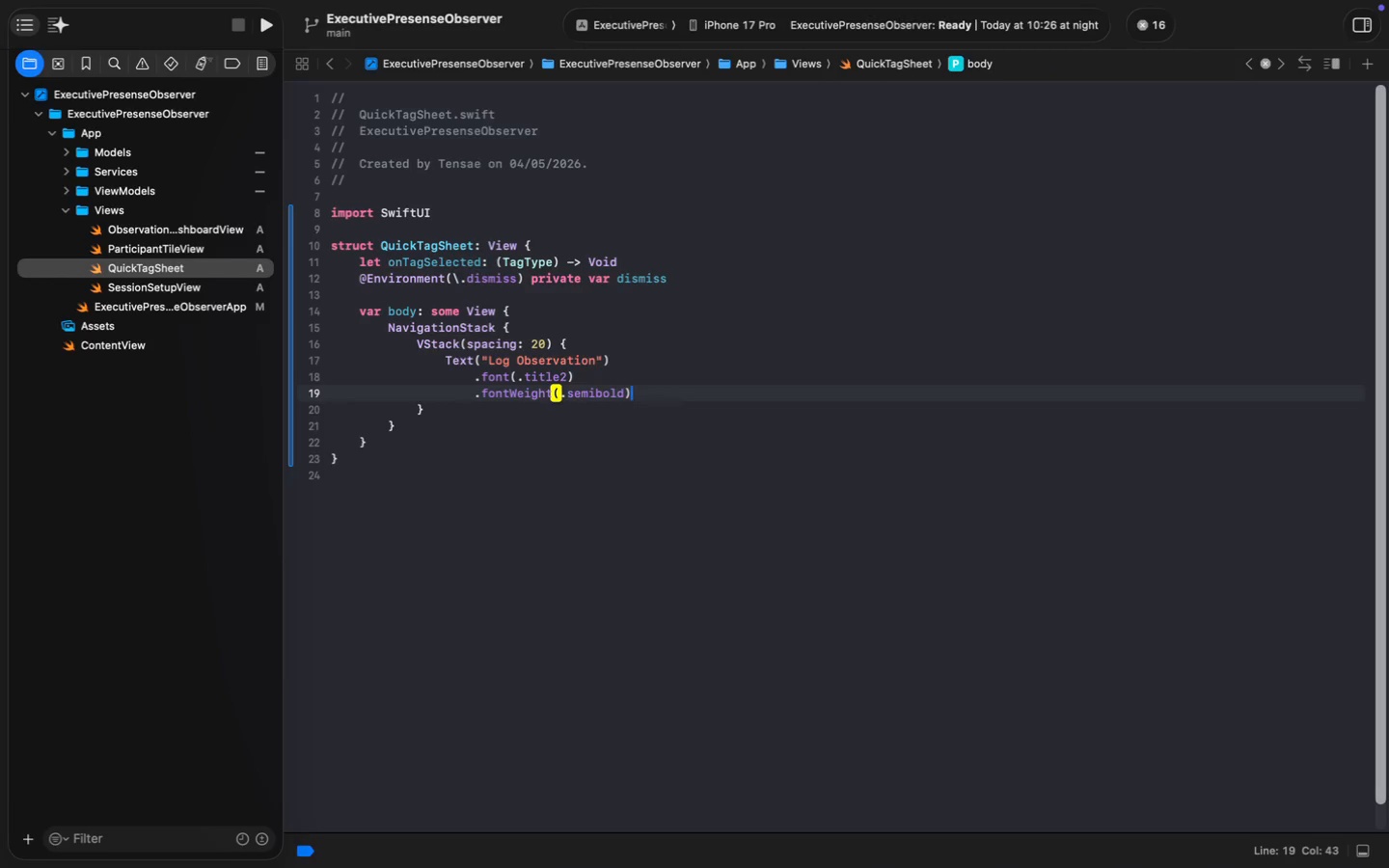 
key(Meta+ArrowRight)
 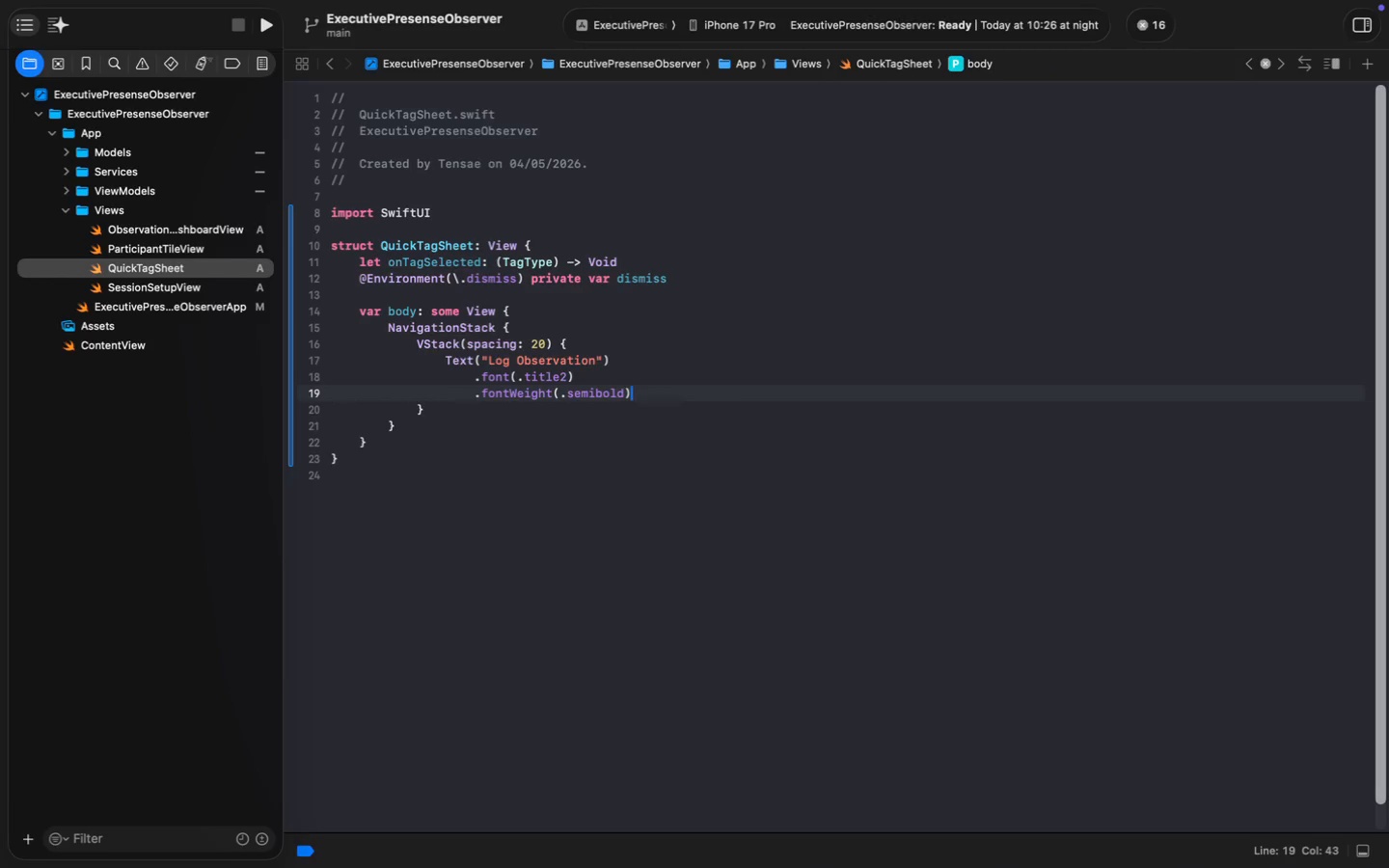 
key(Enter)
 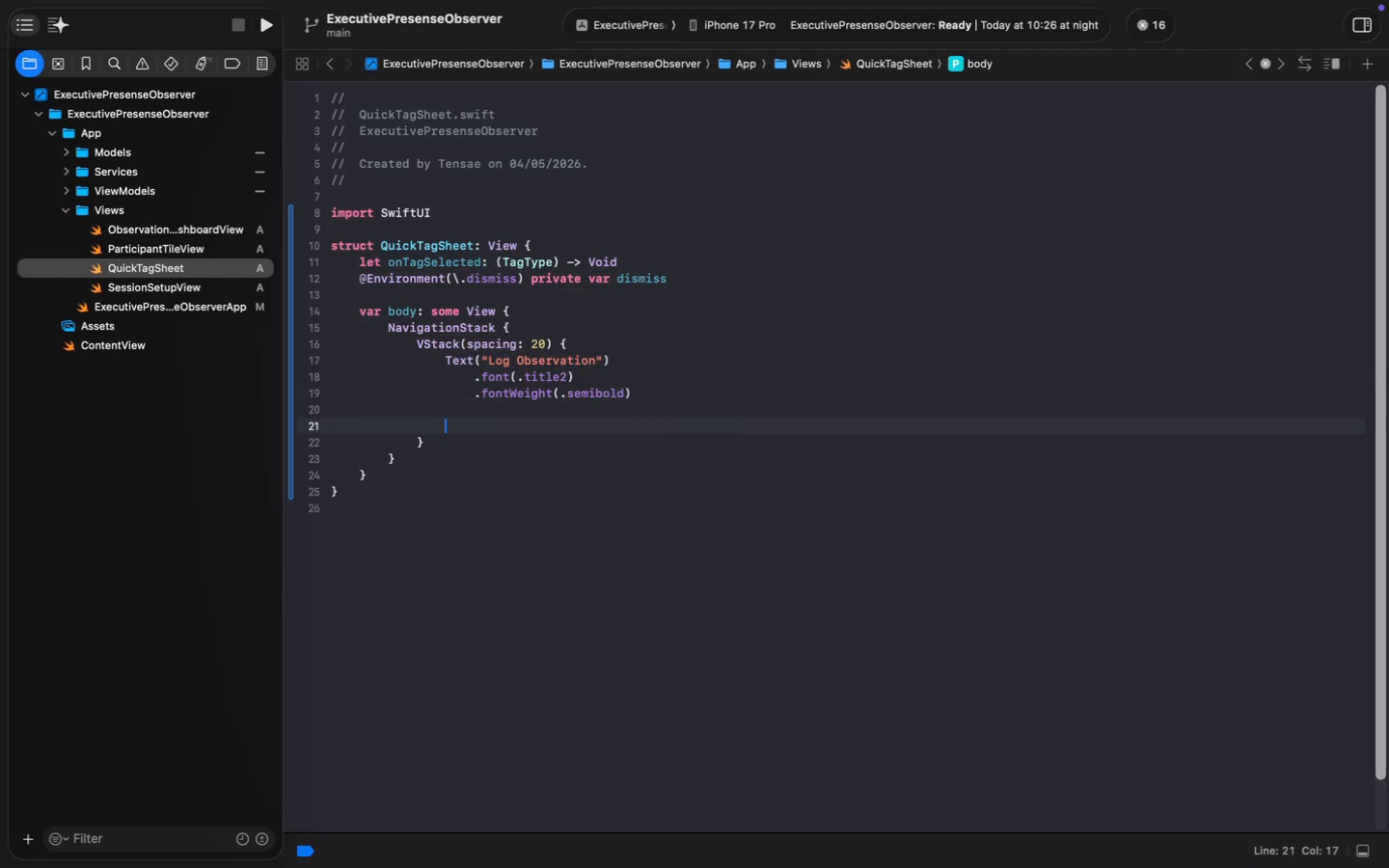 
key(Enter)
 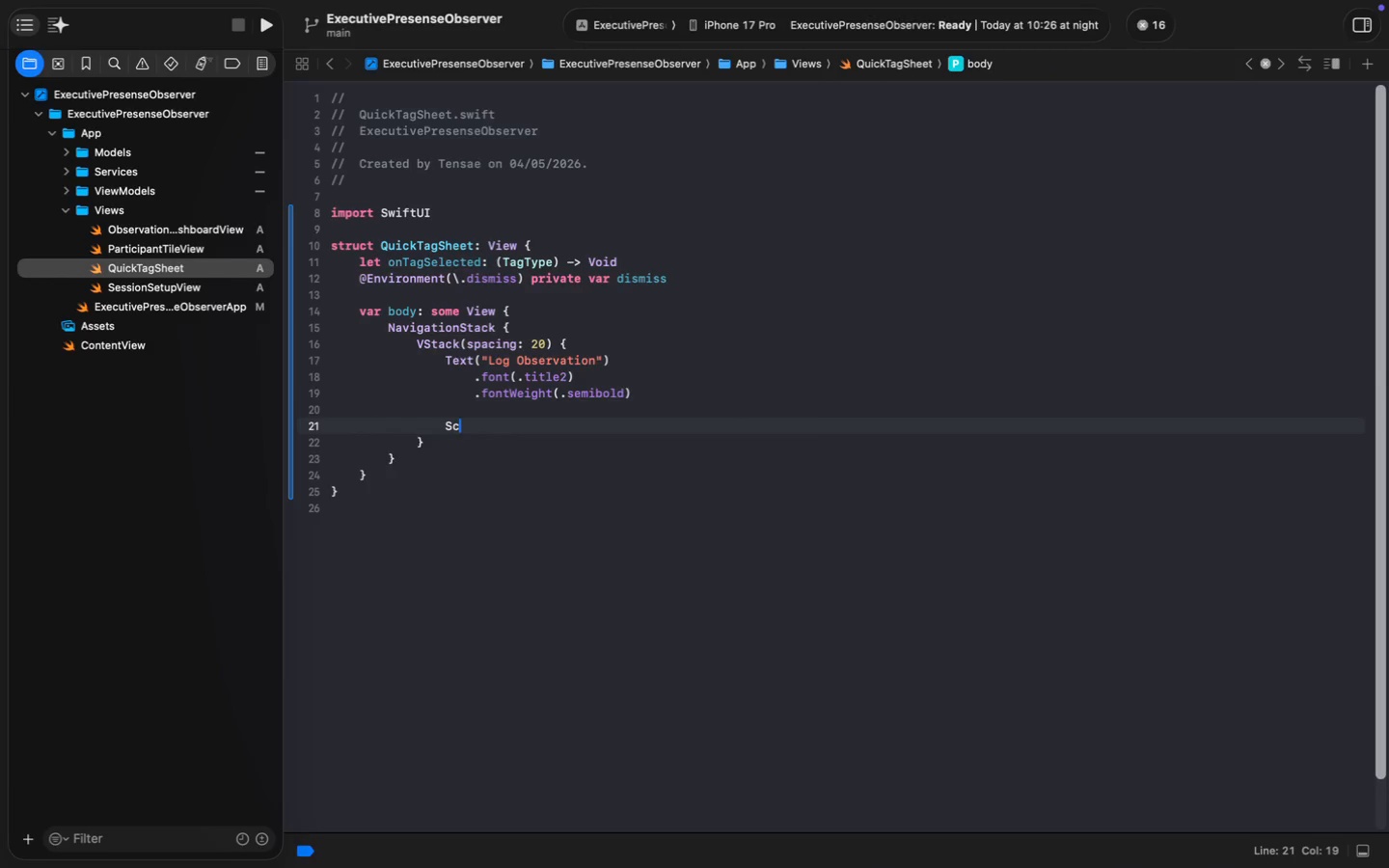 
type(Scro)
 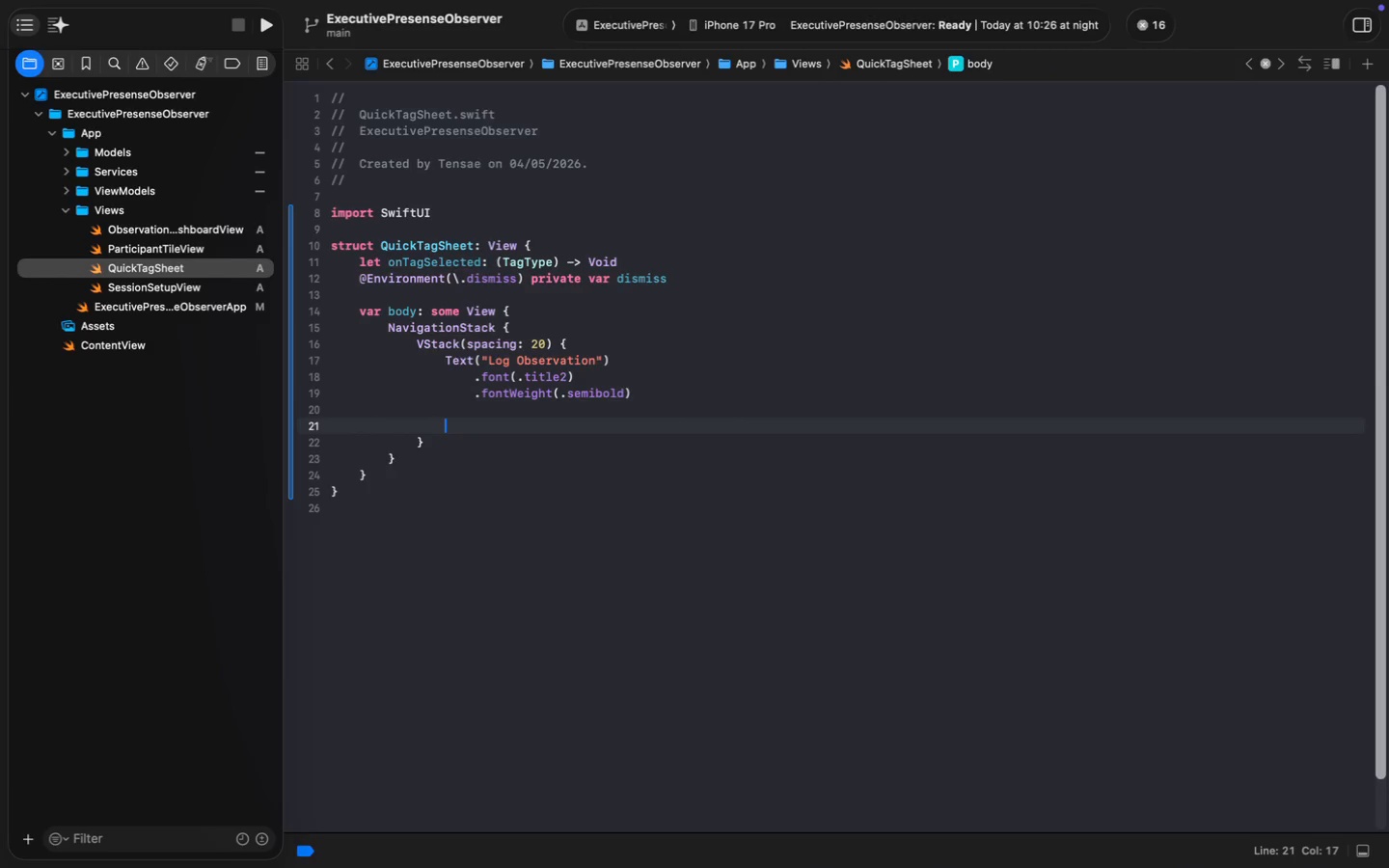 
key(Enter)
 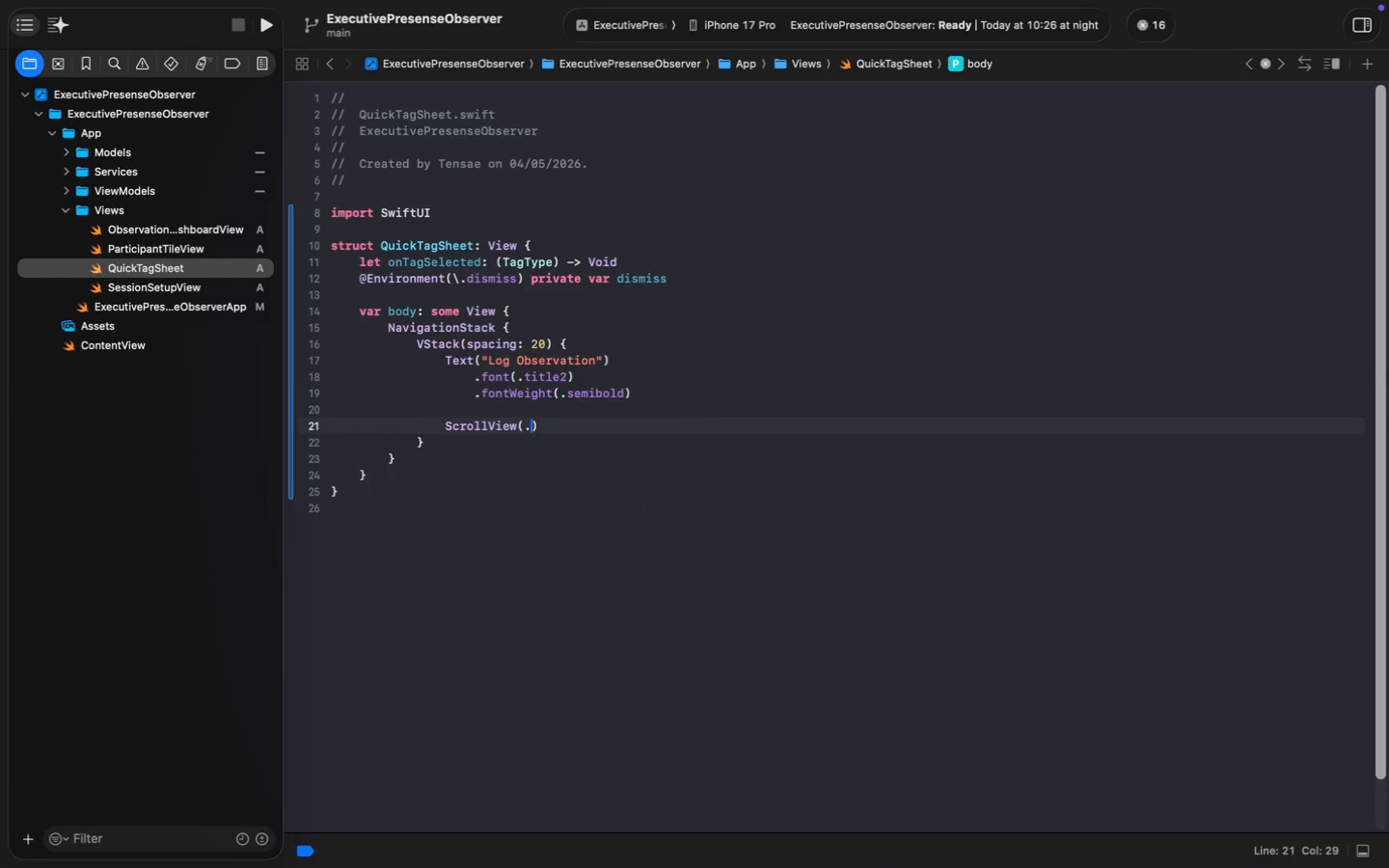 
type((.ho)
 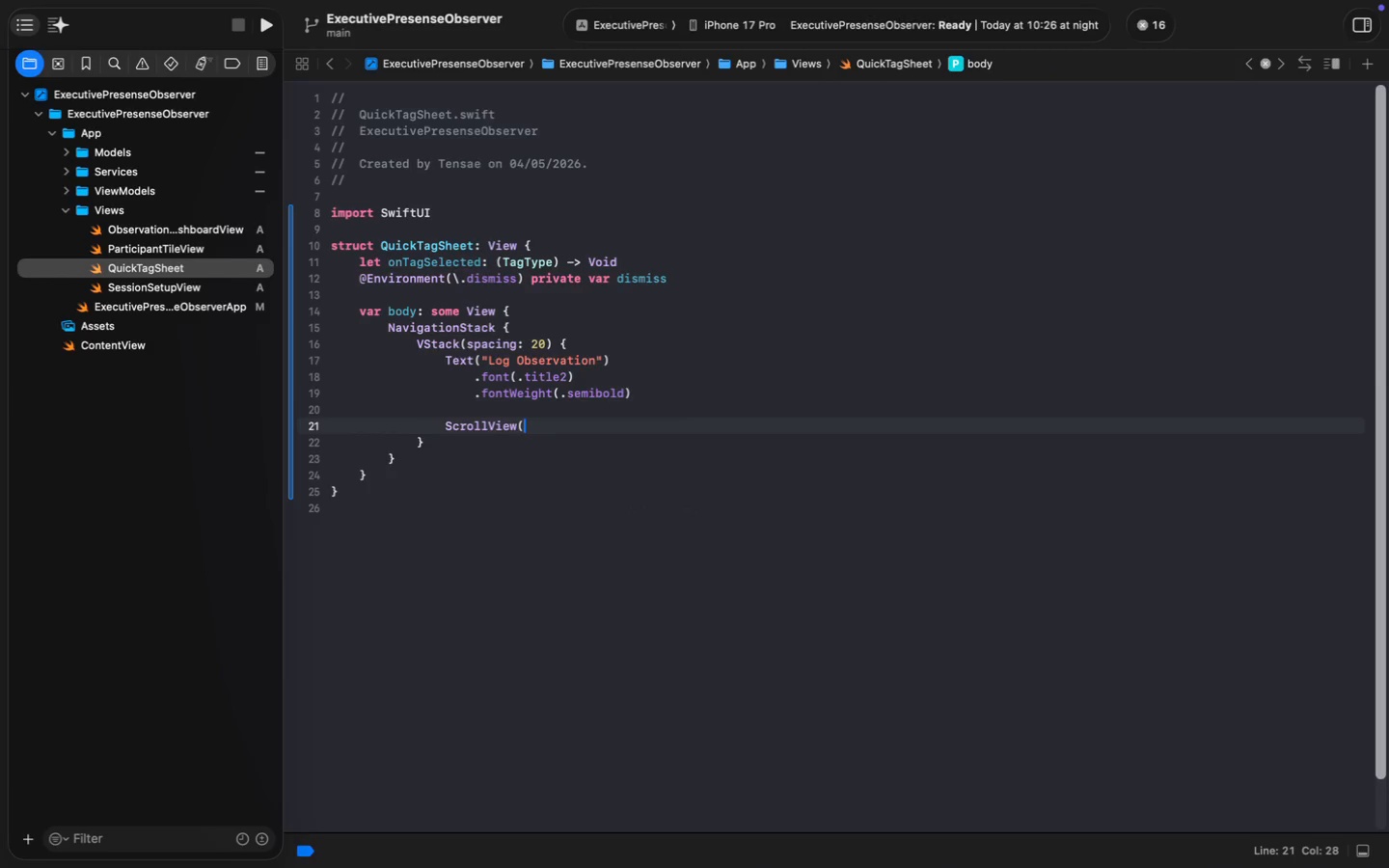 
key(Enter)
 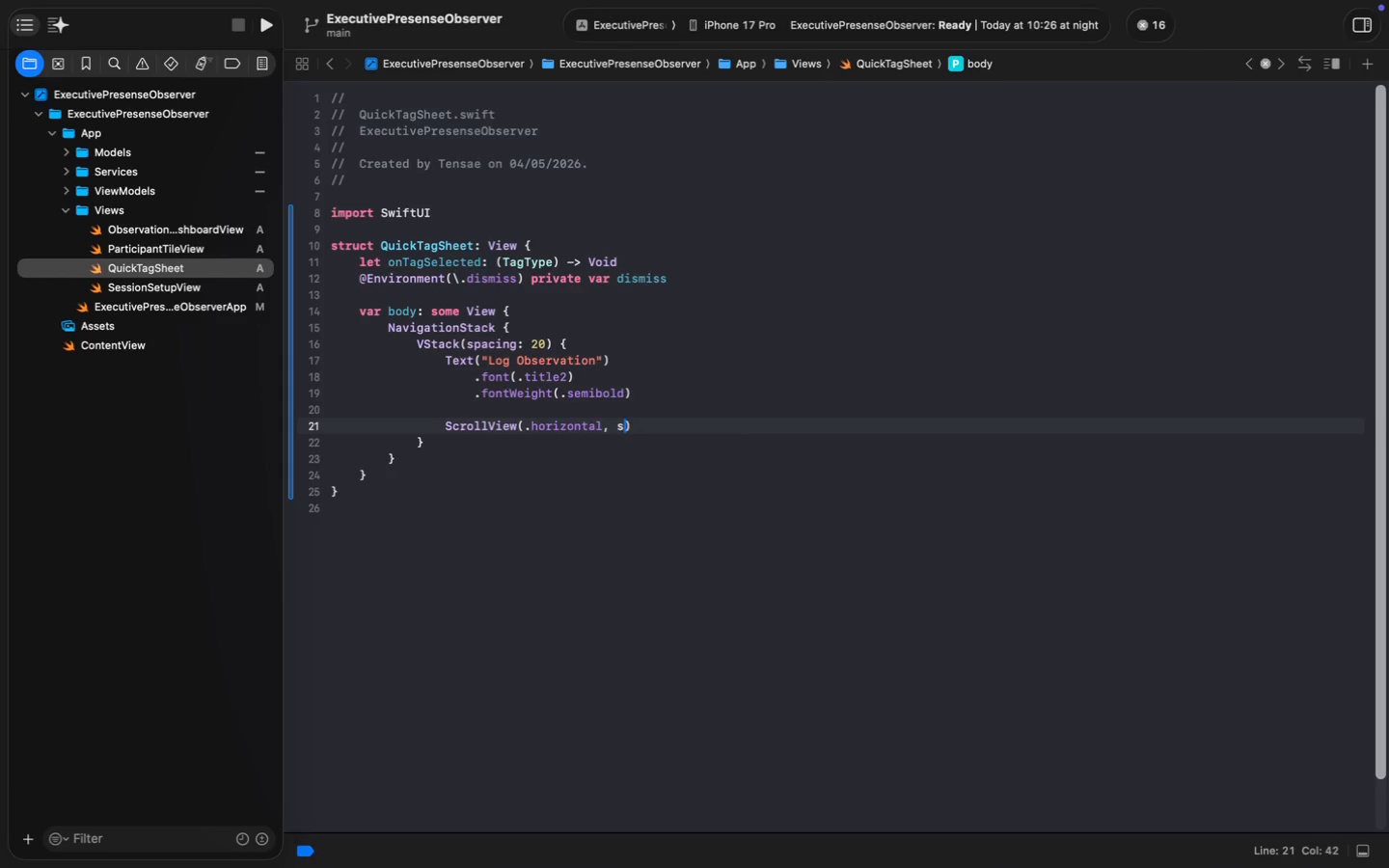 
type(, show)
 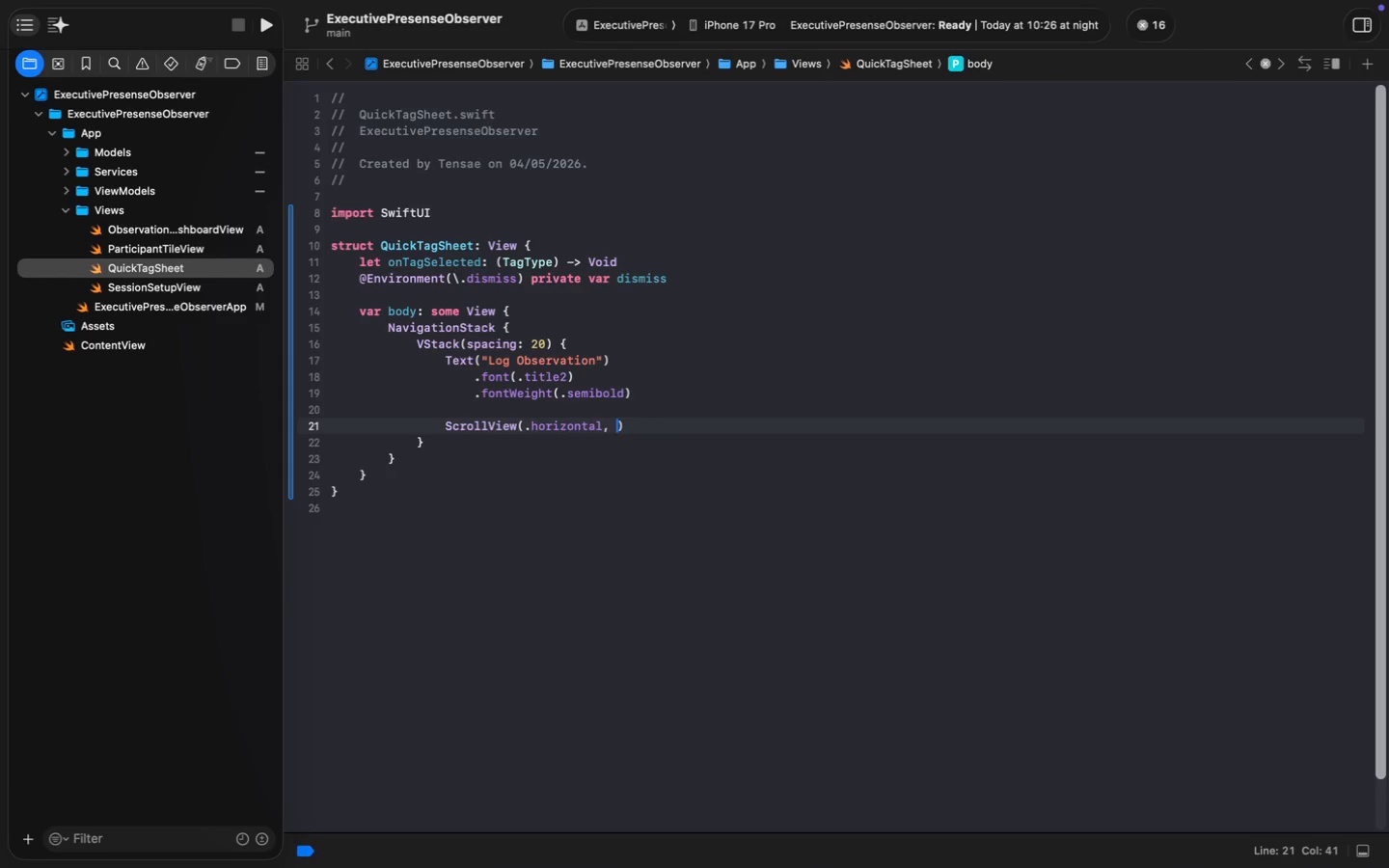 
key(Enter)
 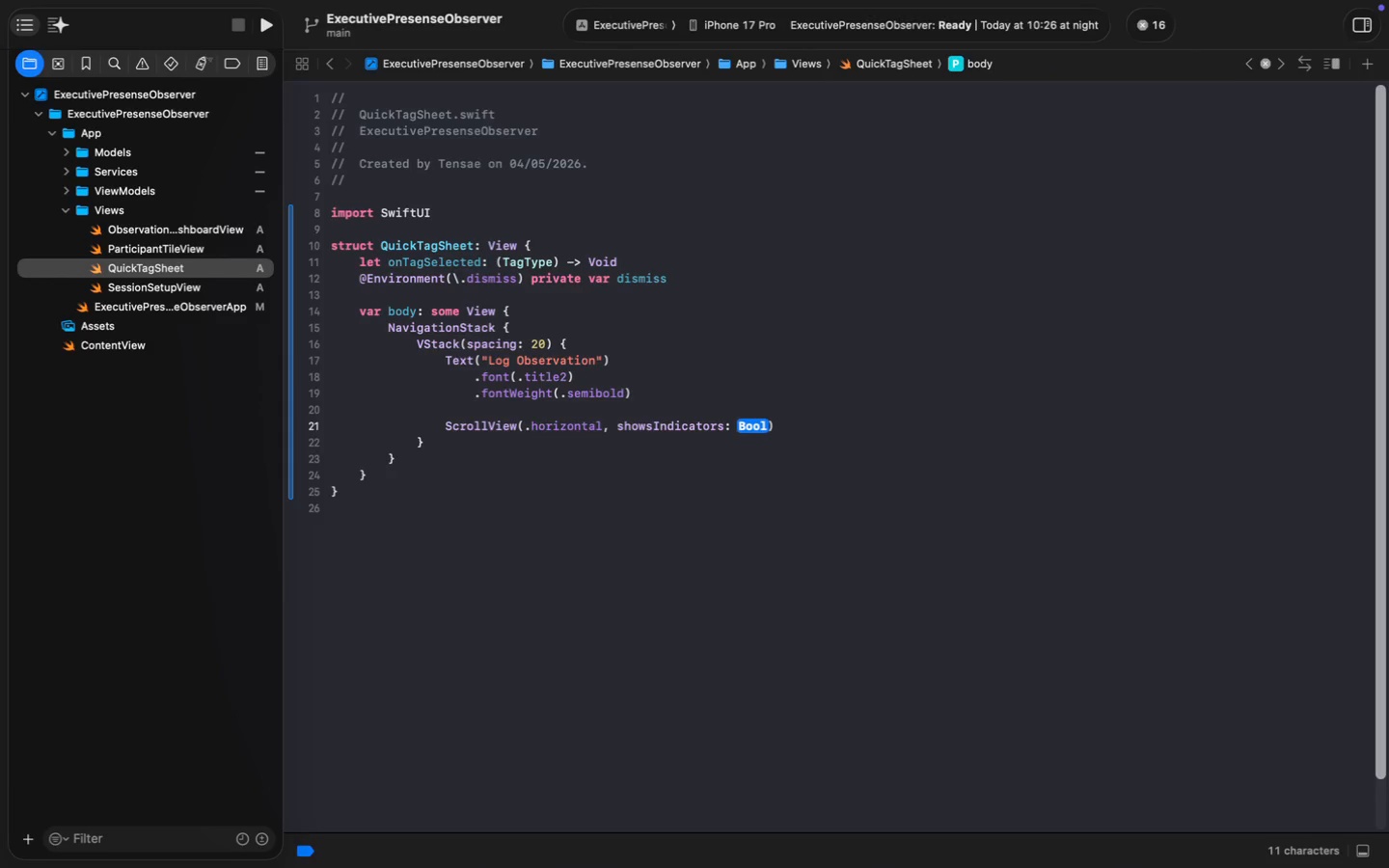 
type(false)
 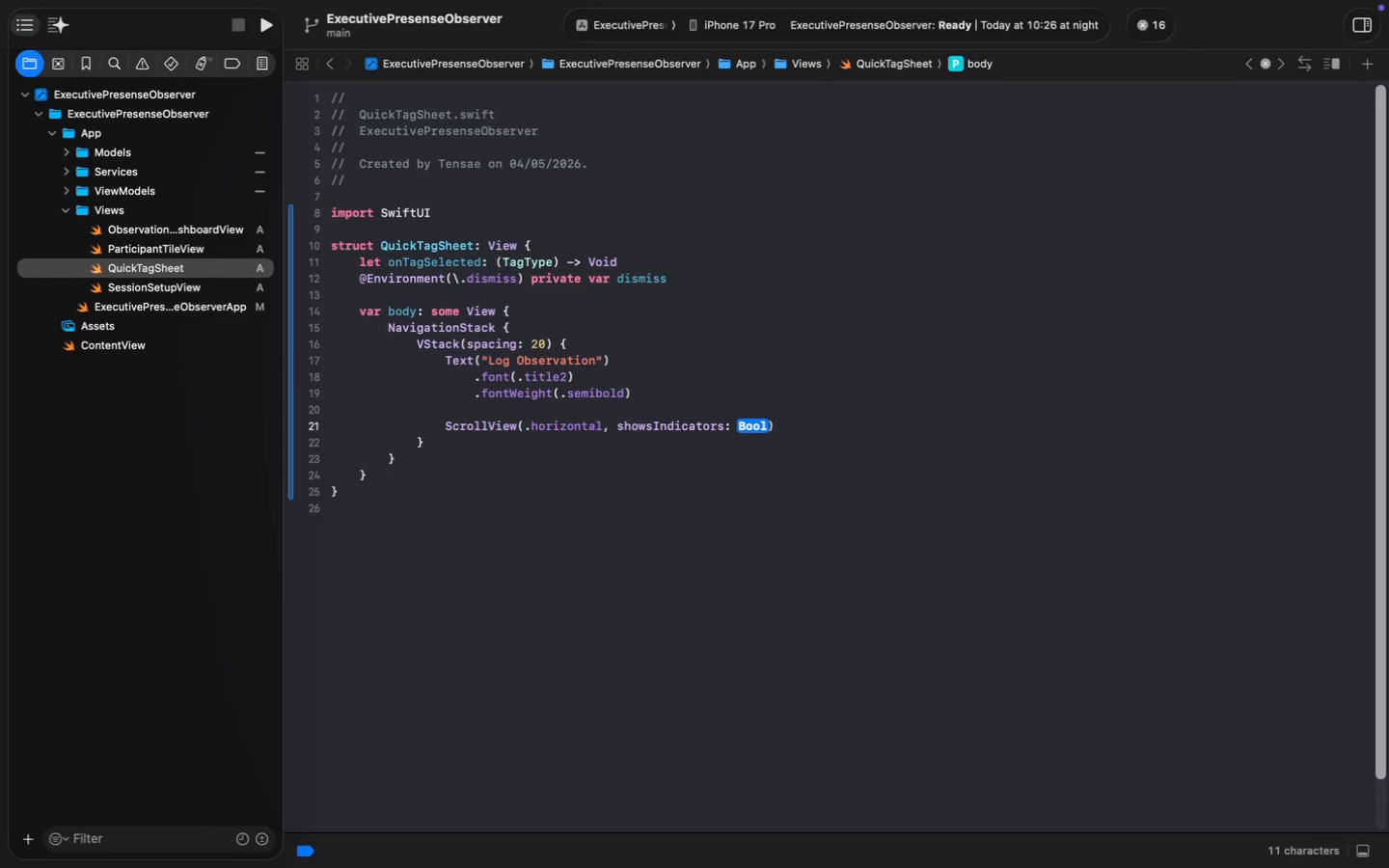 
key(Meta+ArrowRight)
 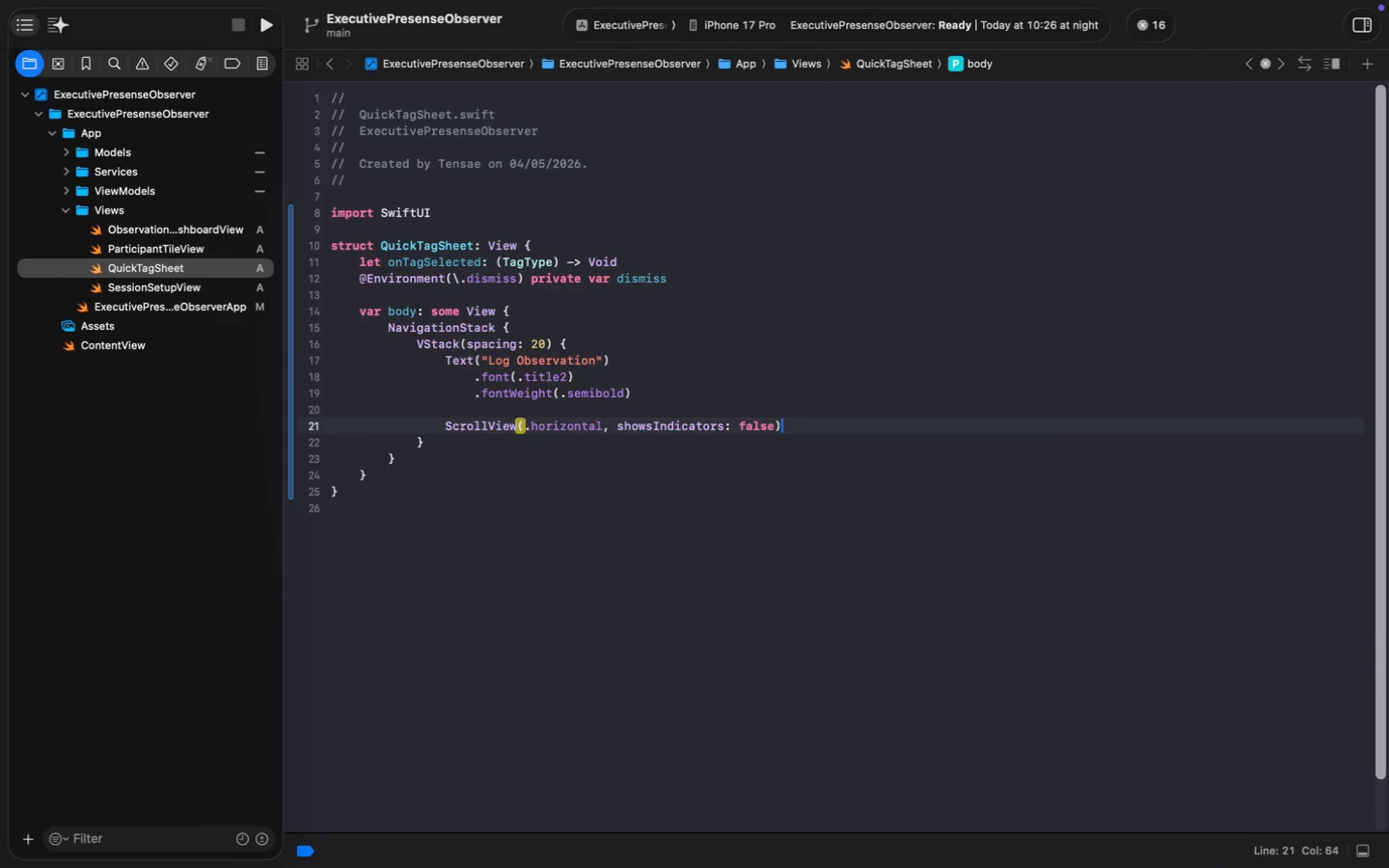 
key(Space)
 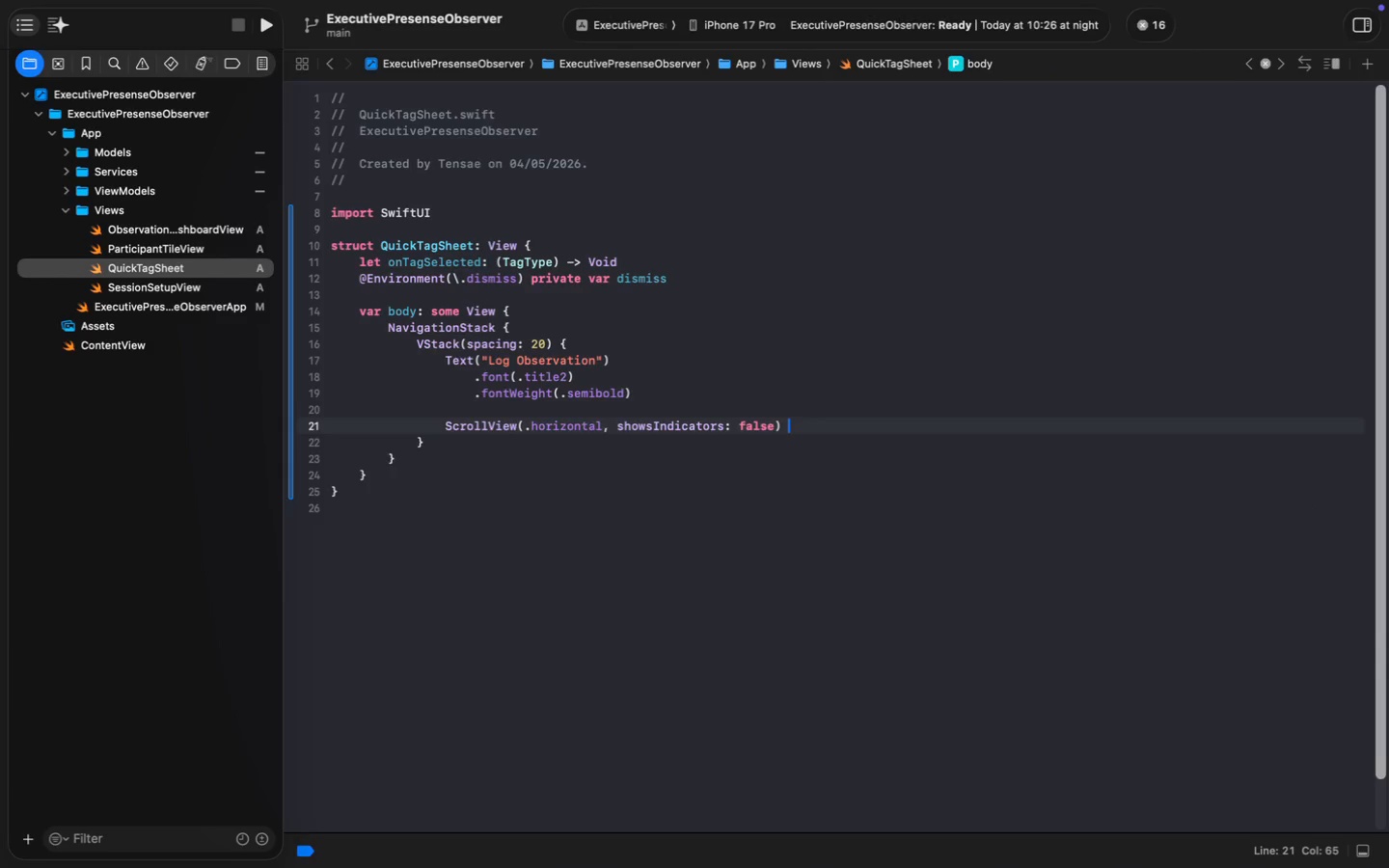 
key(Shift+ShiftLeft)
 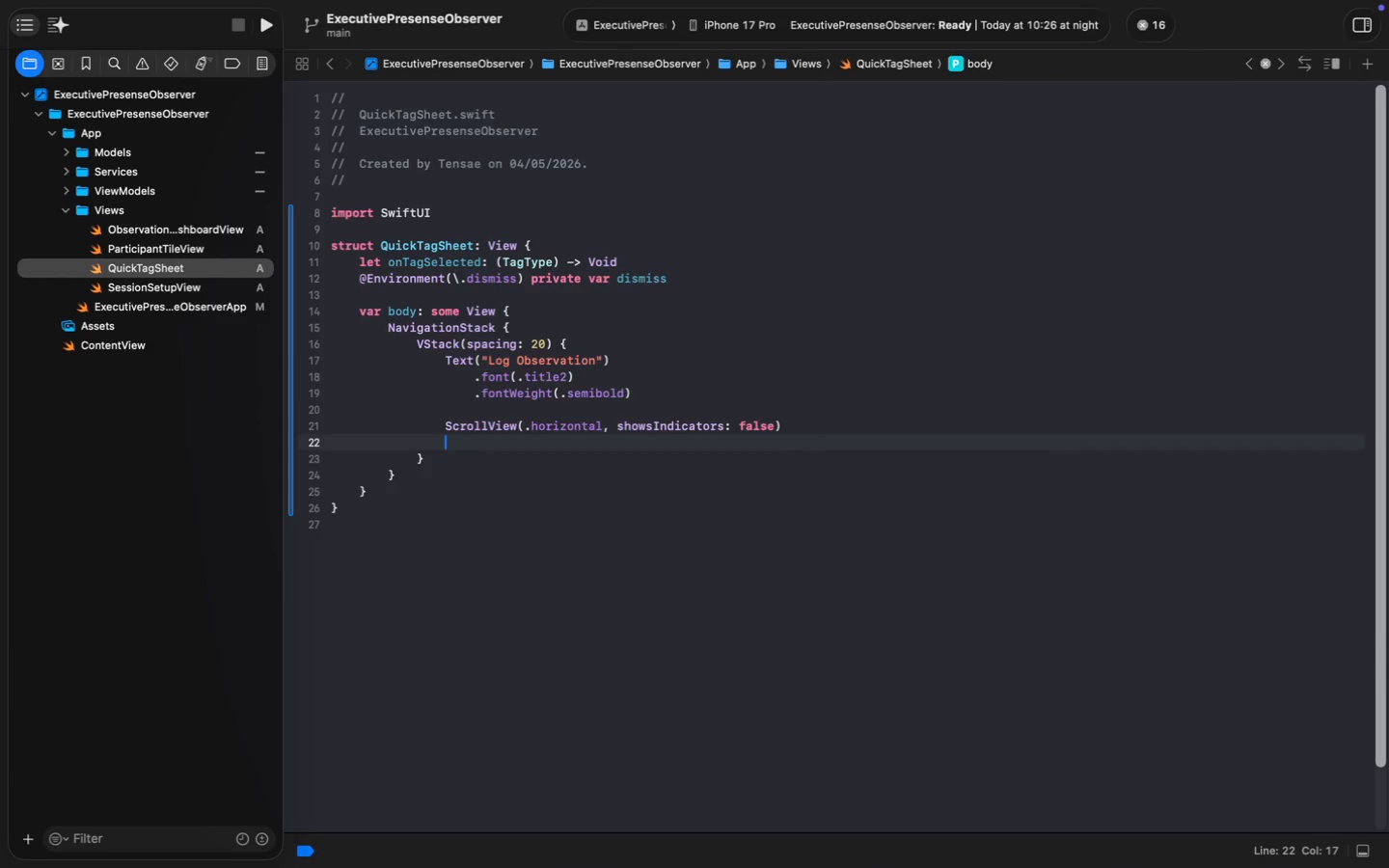 
key(Enter)
 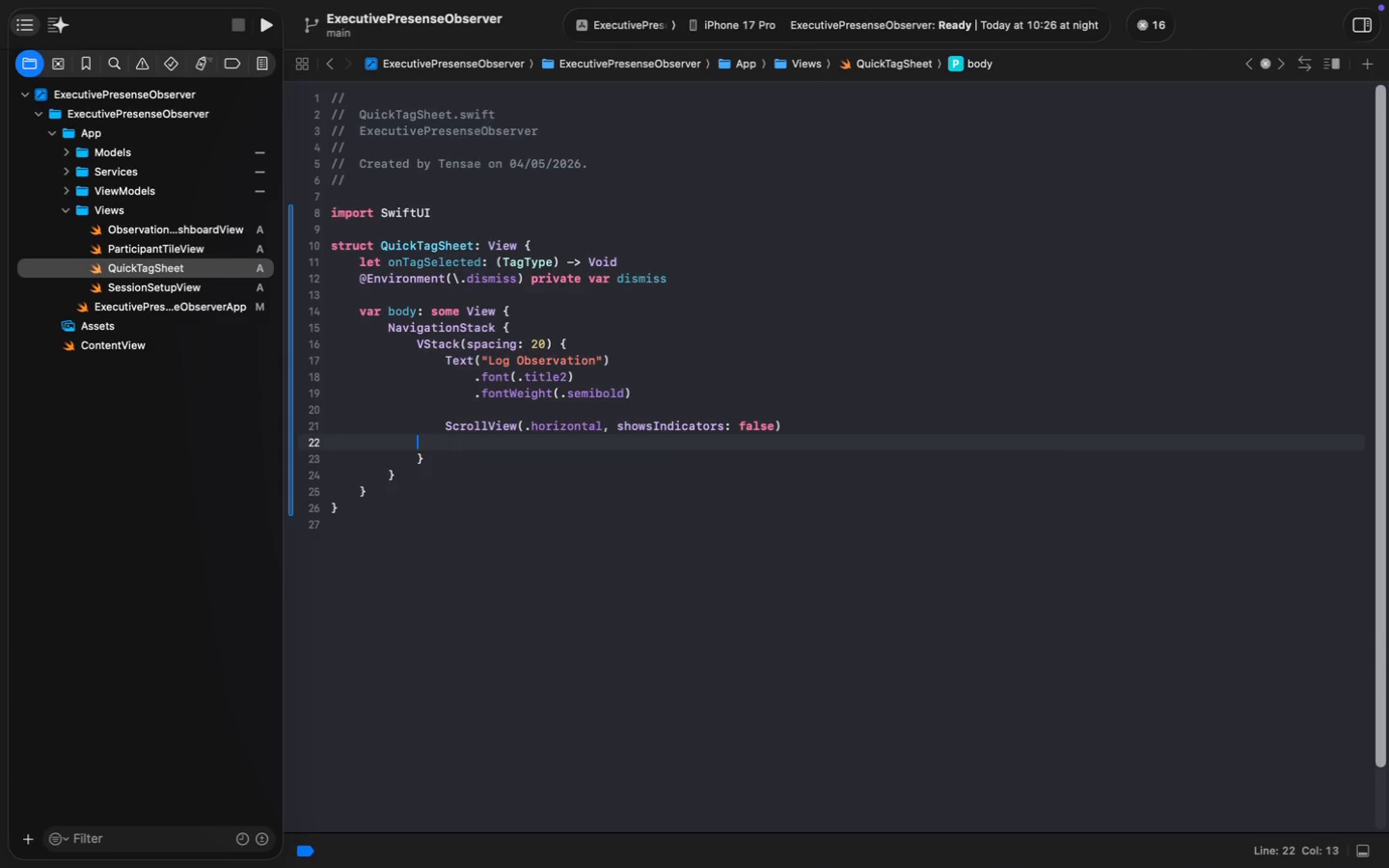 
key(Backspace)
 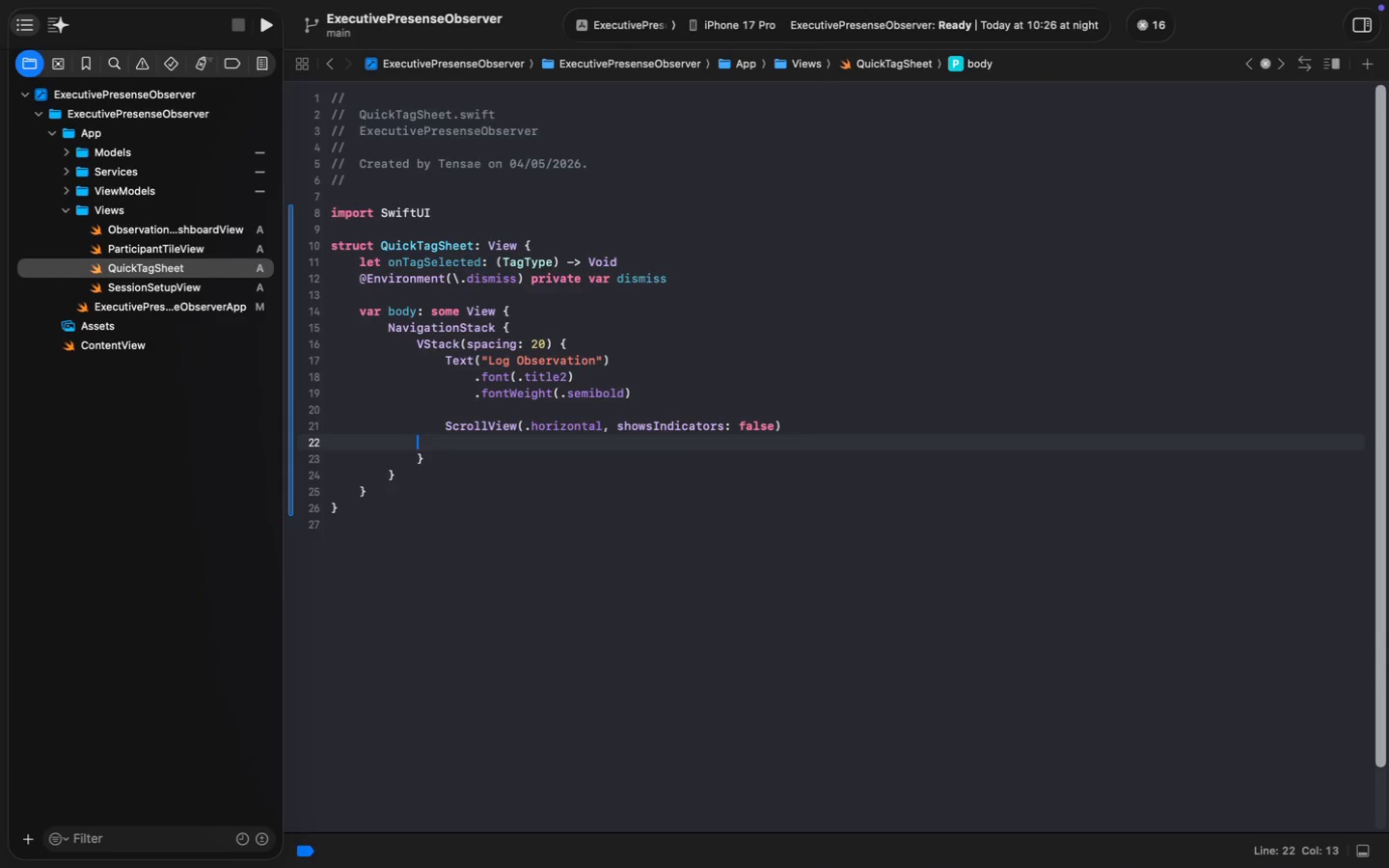 
key(Meta+Z)
 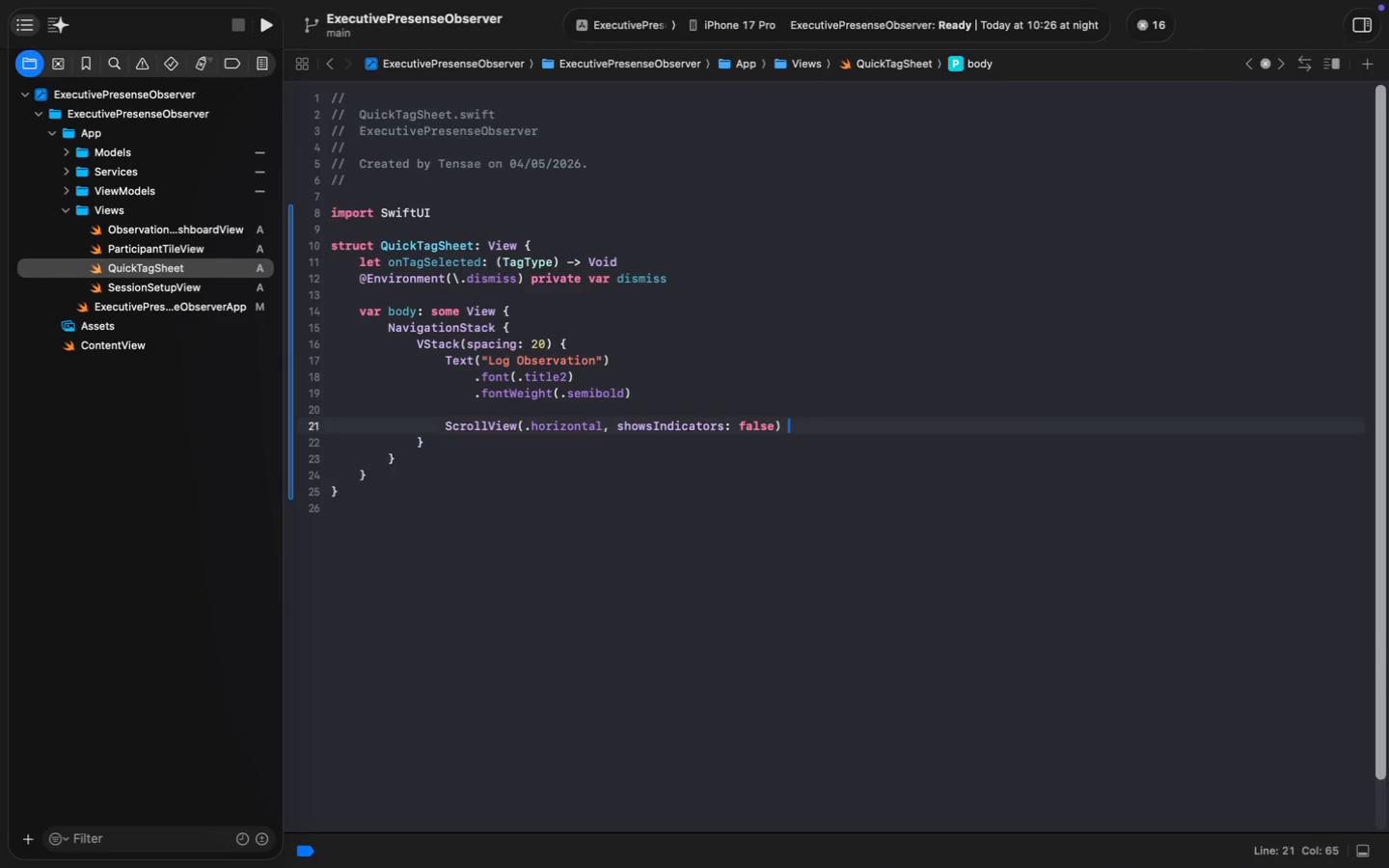 
key(Meta+Z)
 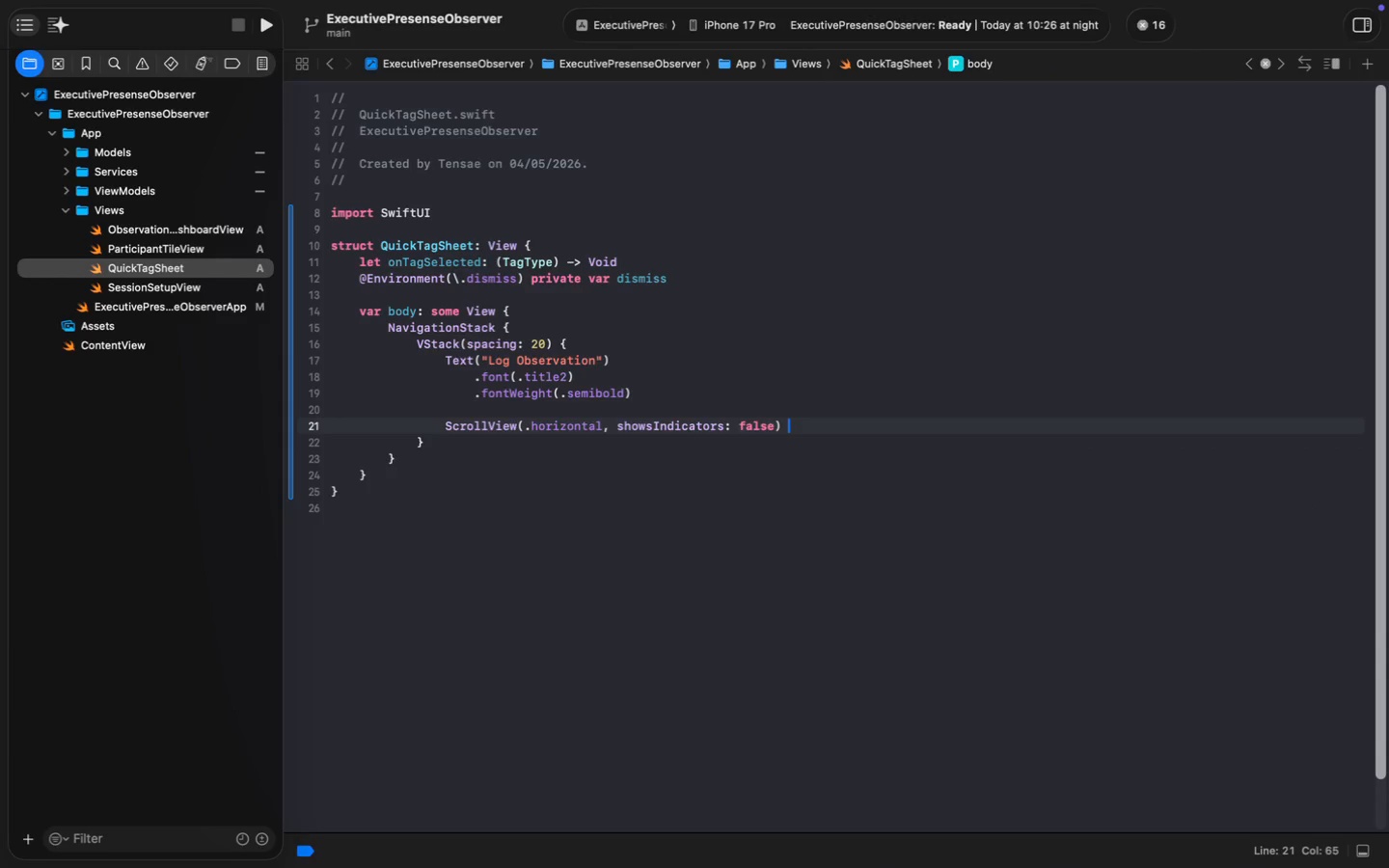 
key(Shift+ShiftLeft)
 